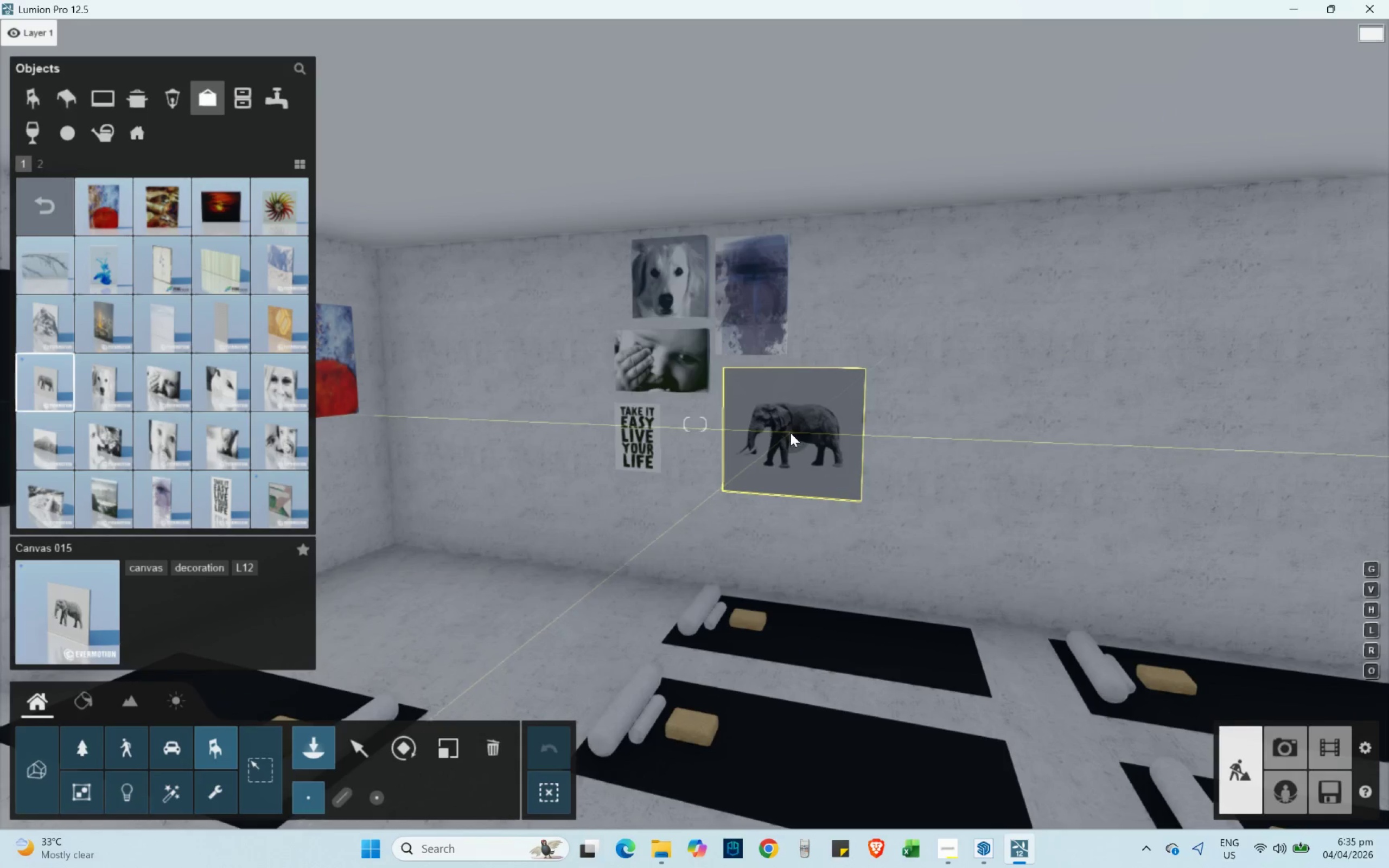 
left_click([790, 431])
 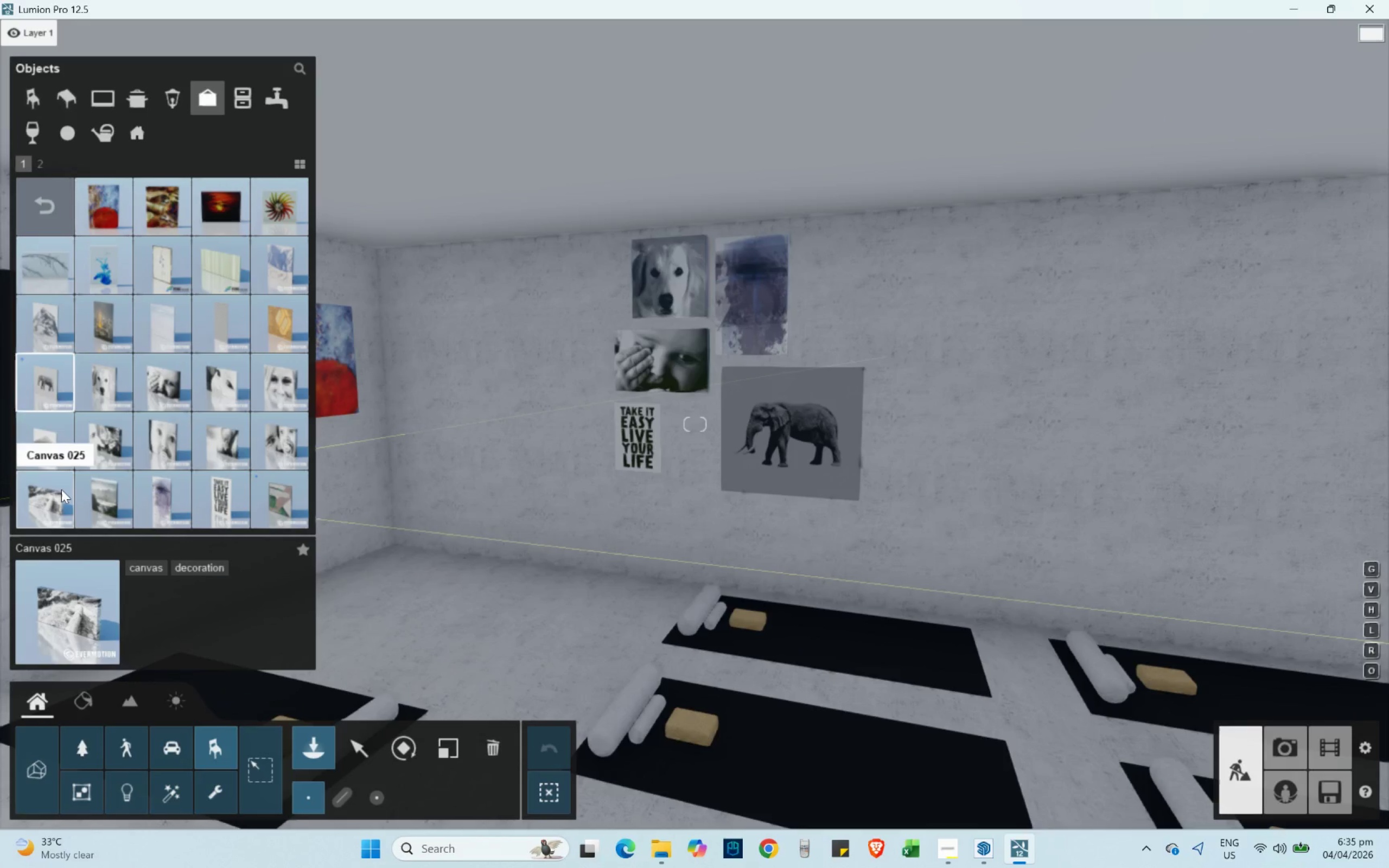 
left_click([99, 259])
 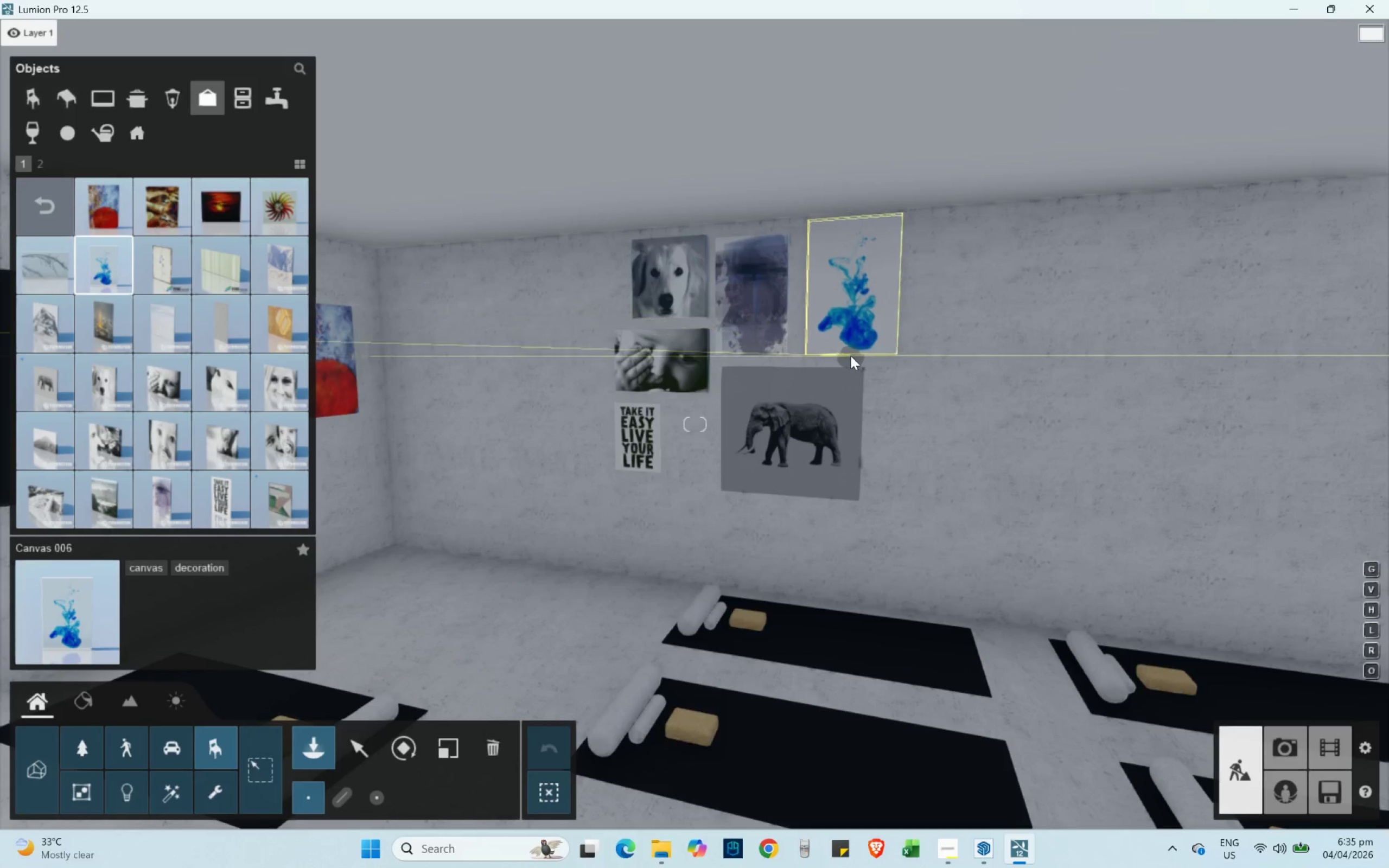 
left_click([844, 359])
 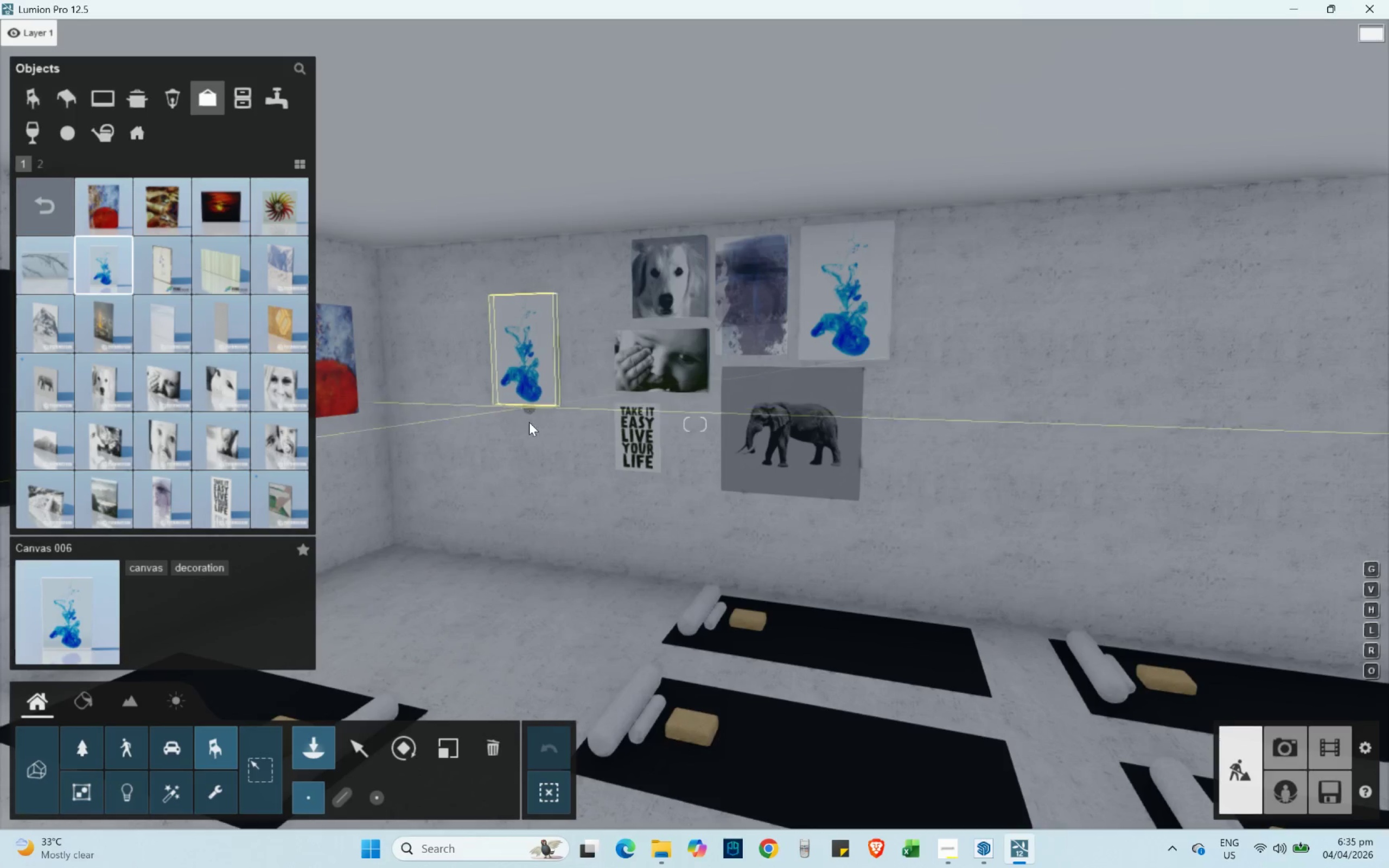 
key(S)
 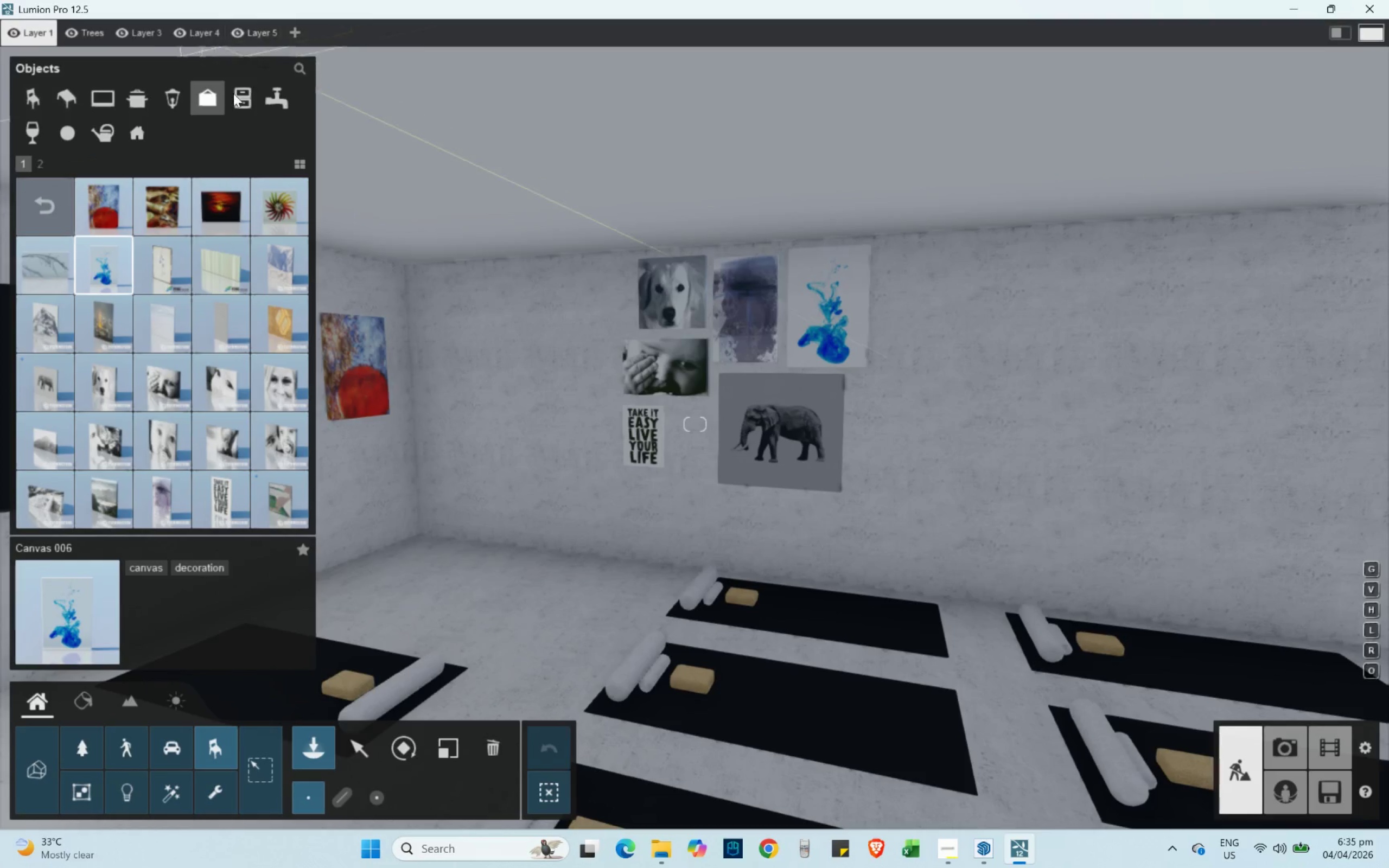 
left_click_drag(start_coordinate=[211, 105], to_coordinate=[211, 108])
 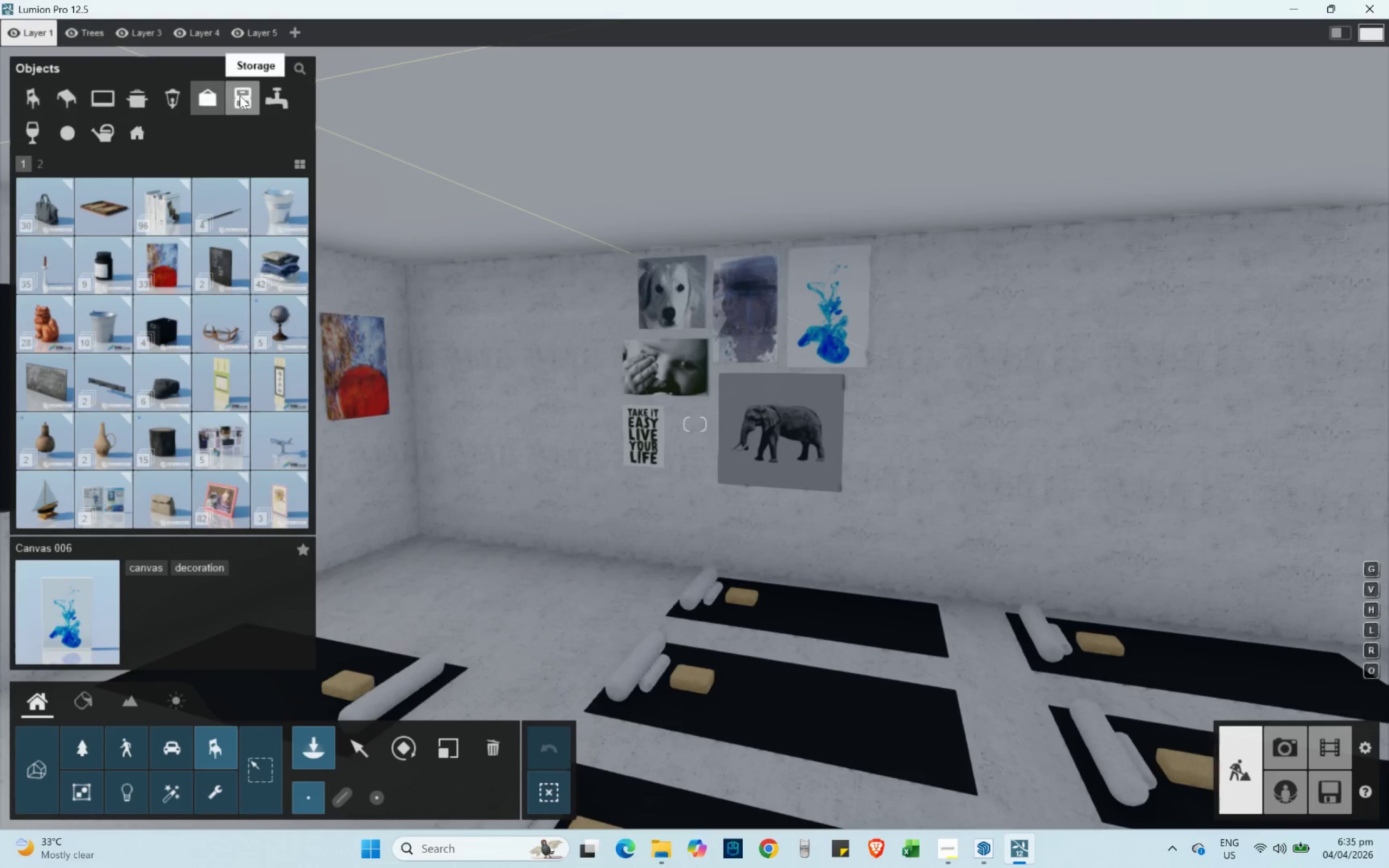 
left_click([239, 95])
 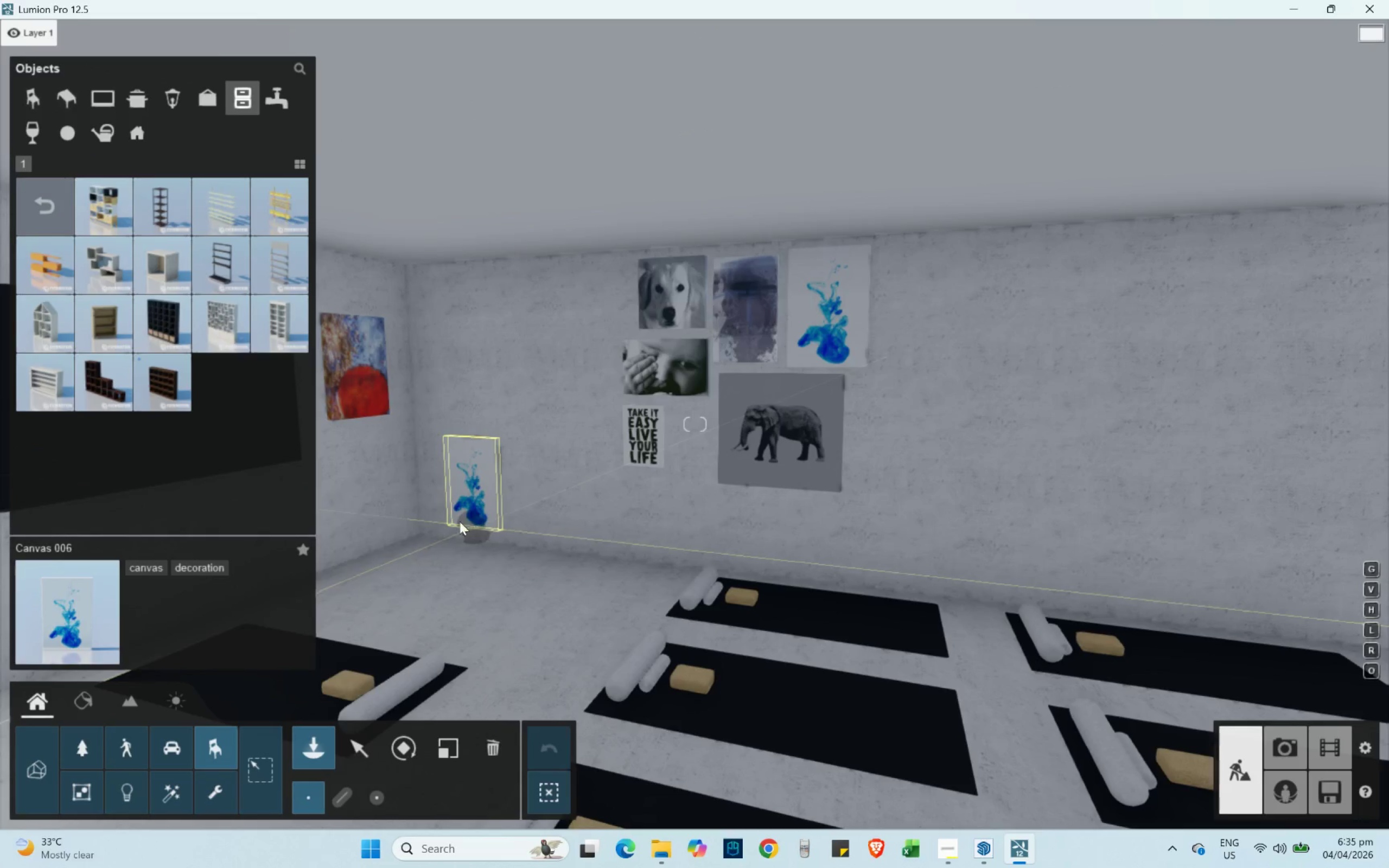 
left_click([97, 214])
 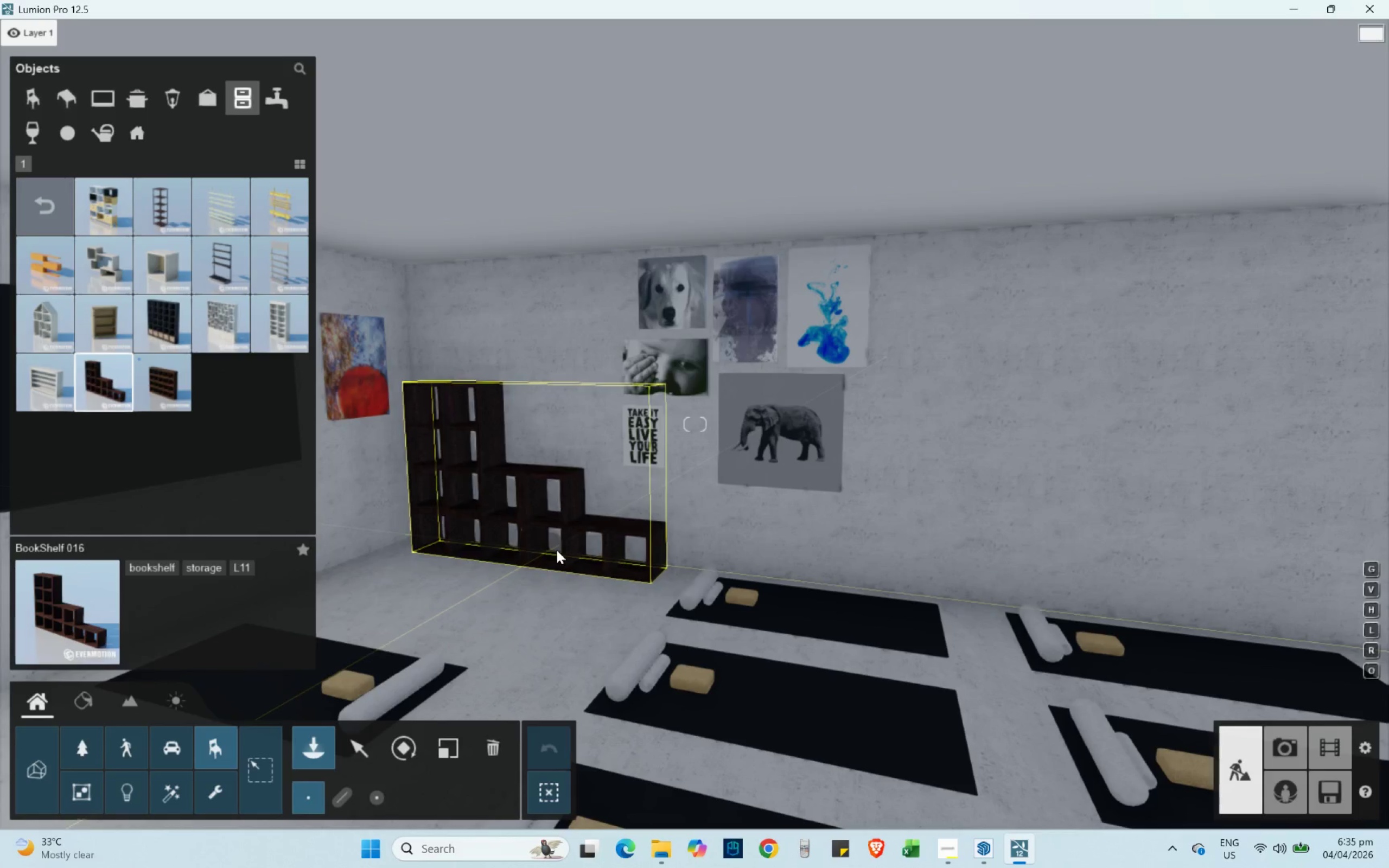 
left_click([557, 550])
 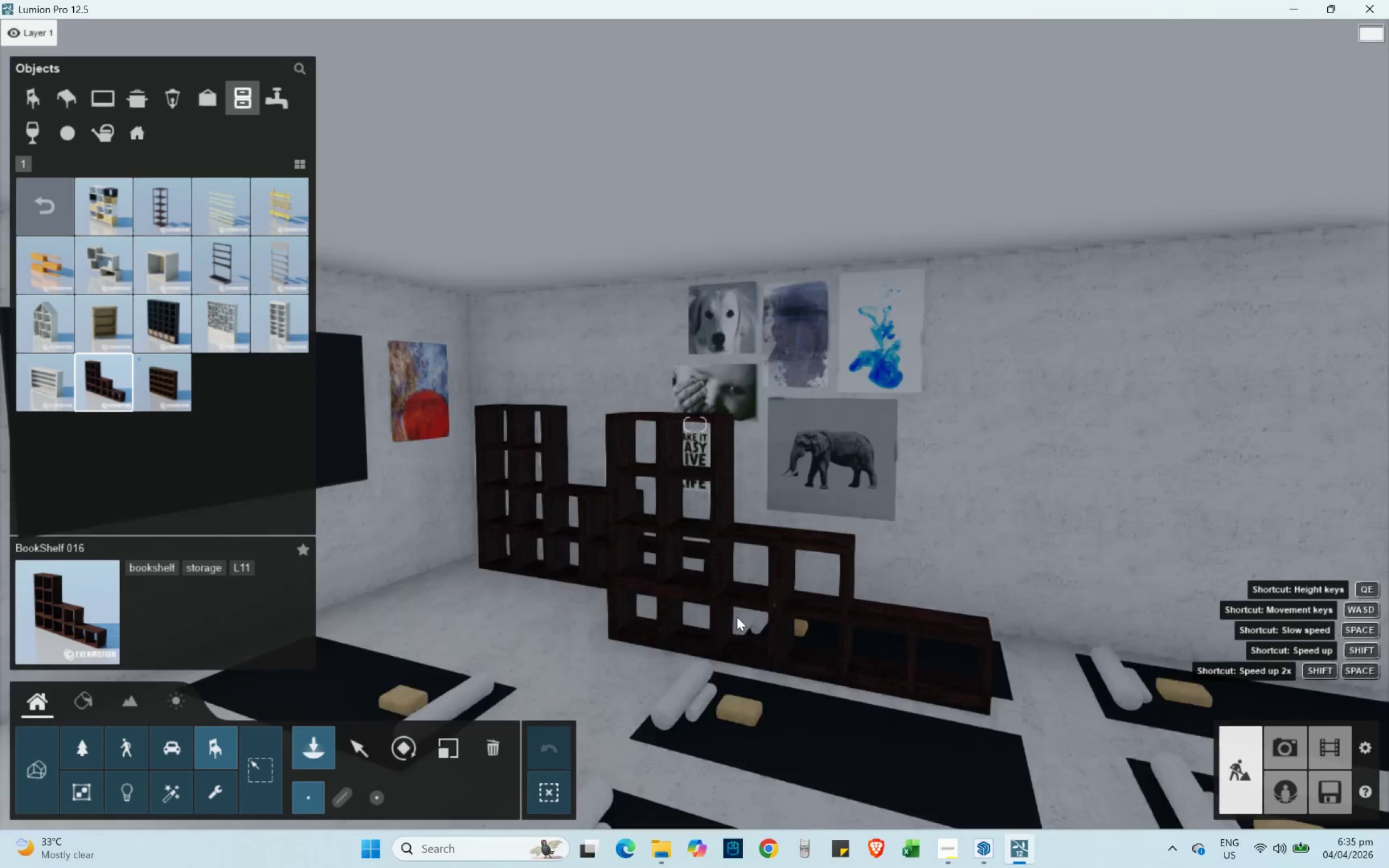 
type(sd)
 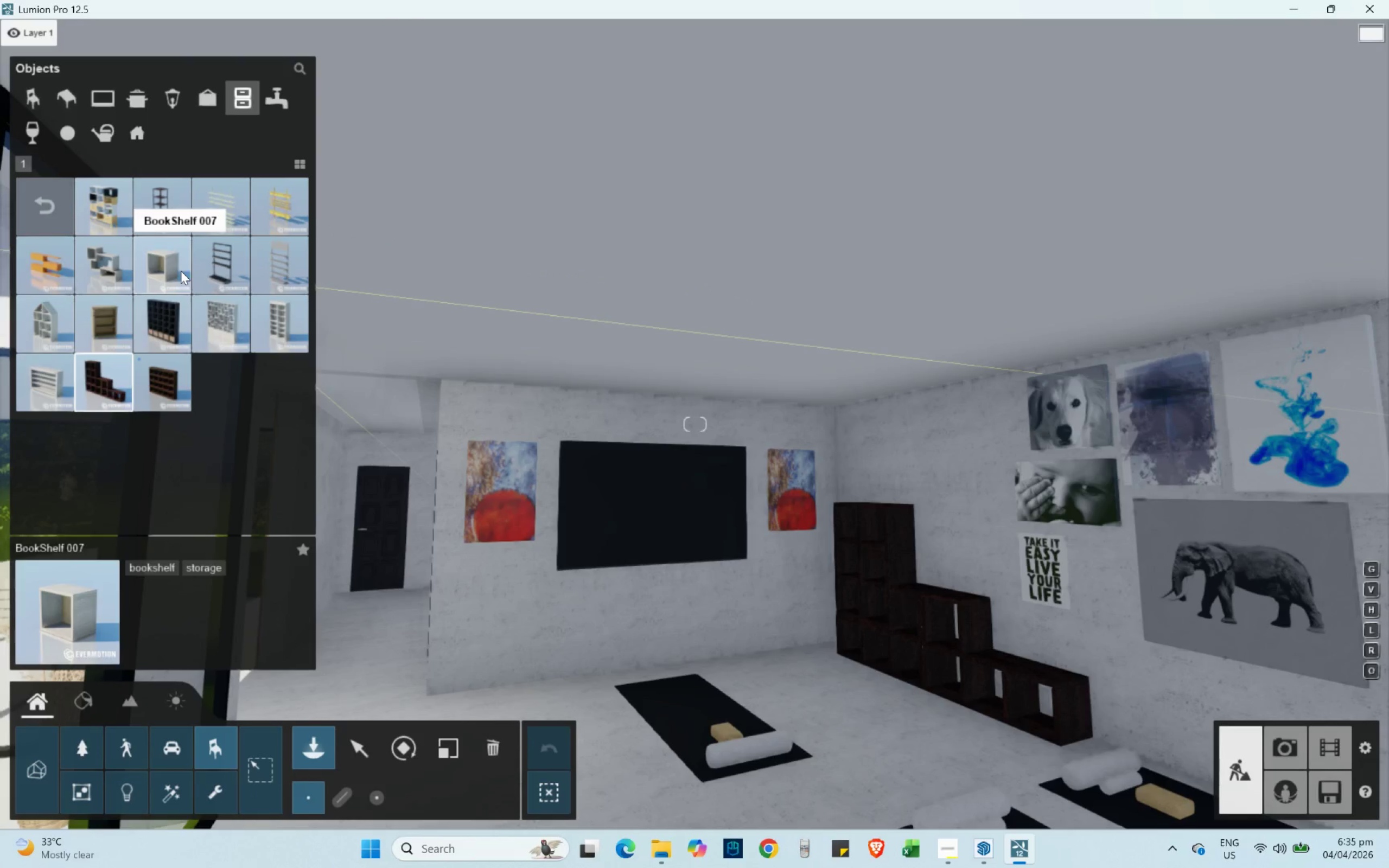 
left_click([294, 204])
 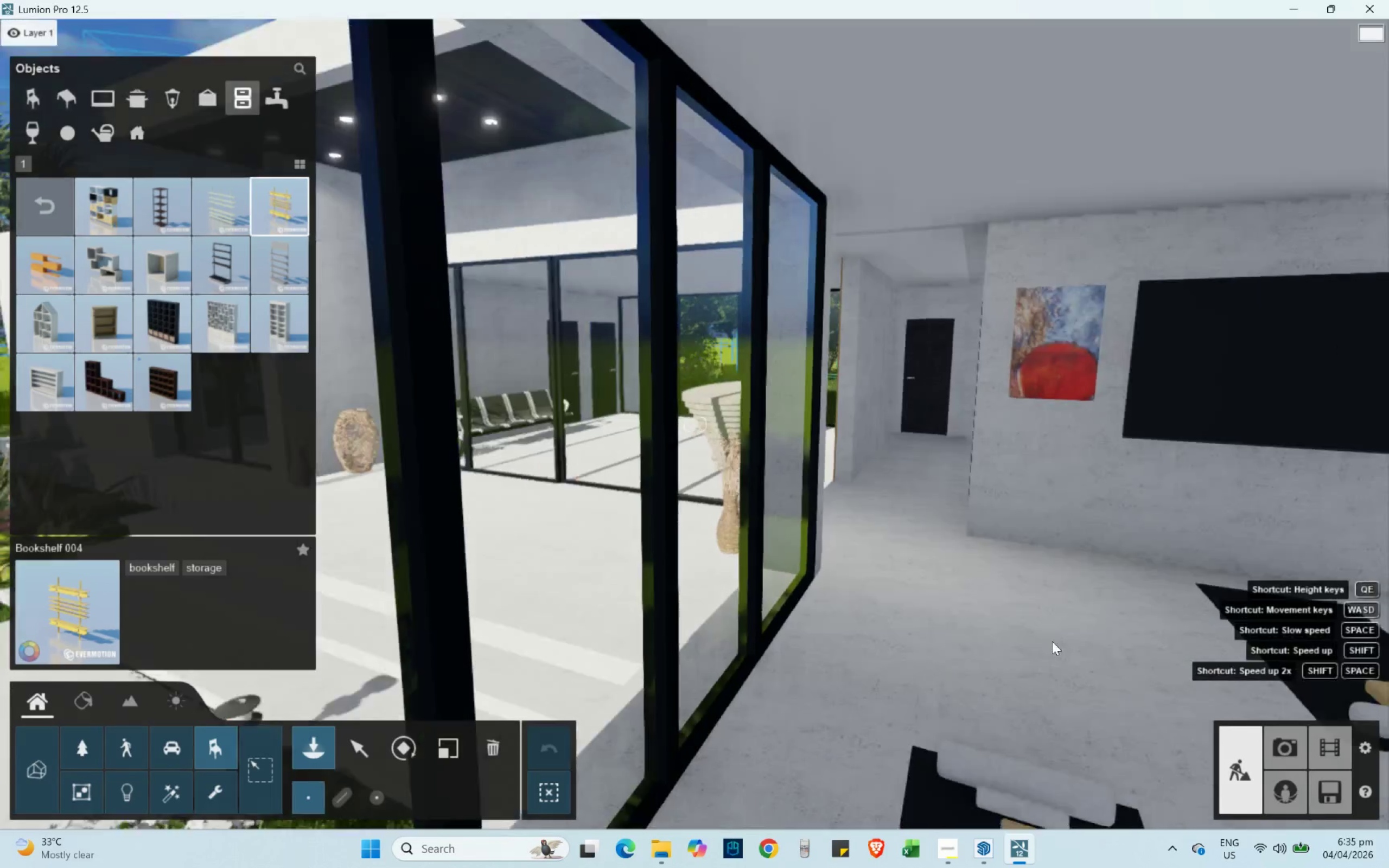 
type(sarrr)
 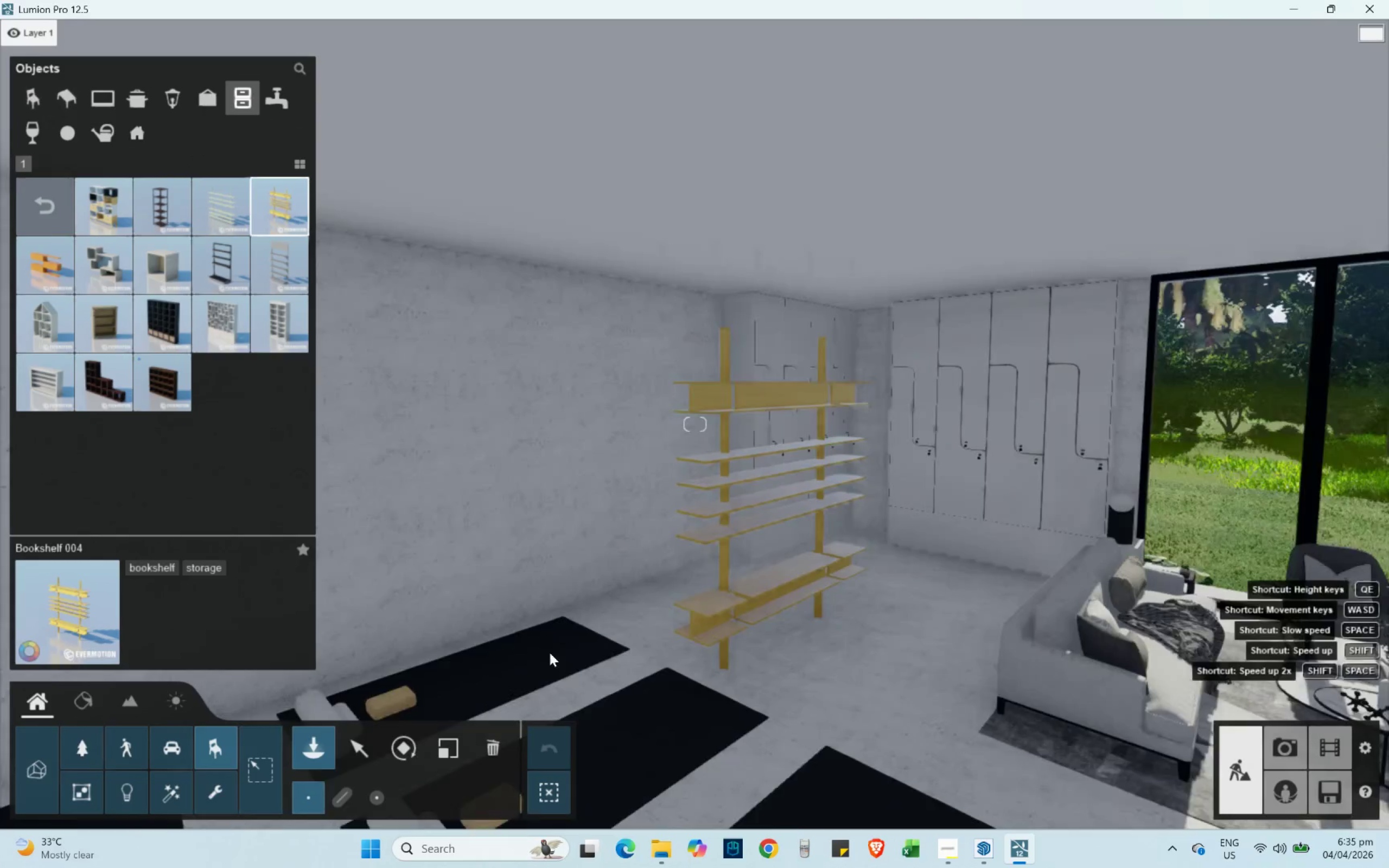 
type(swsadsdw)
 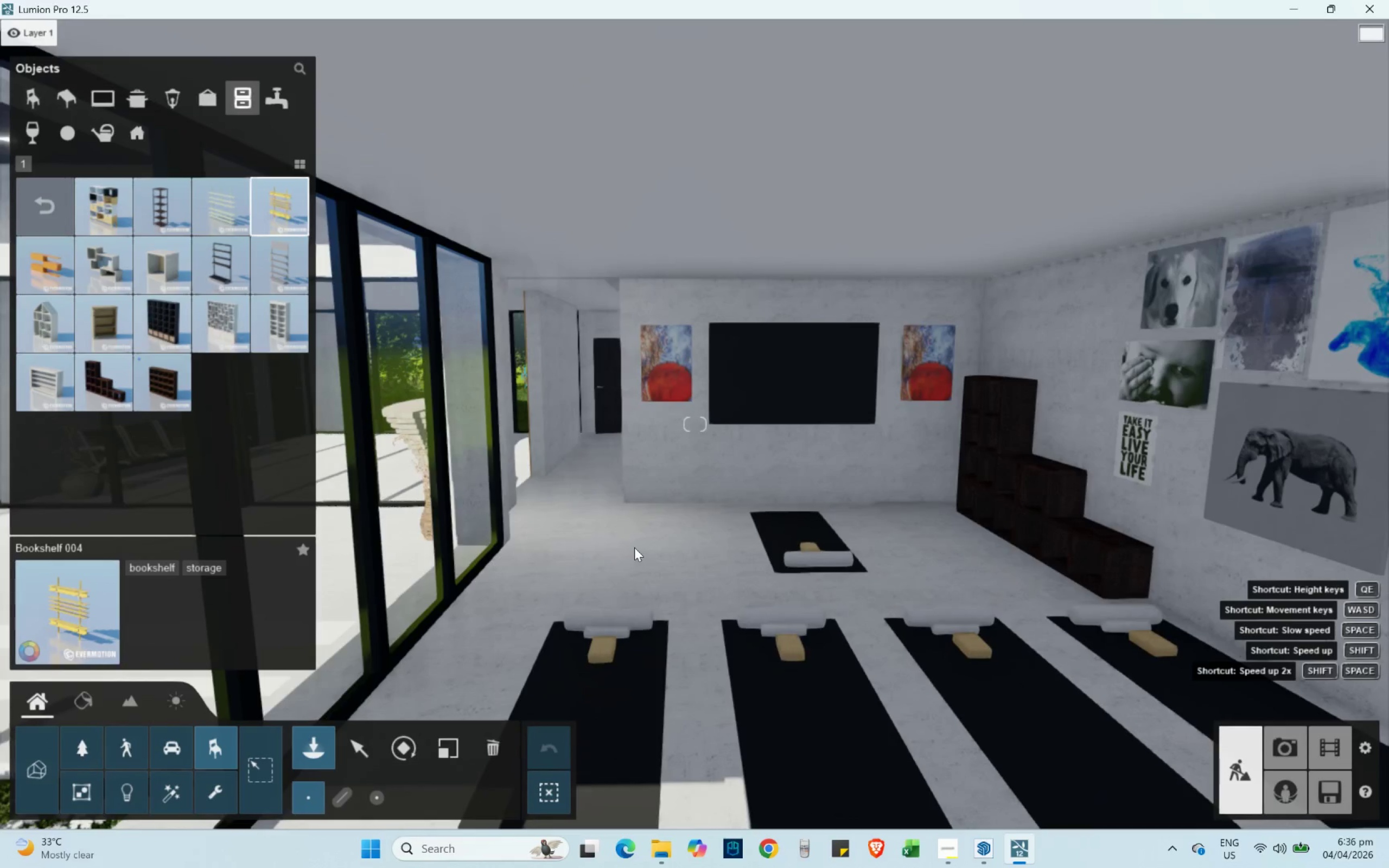 
left_click([52, 216])
 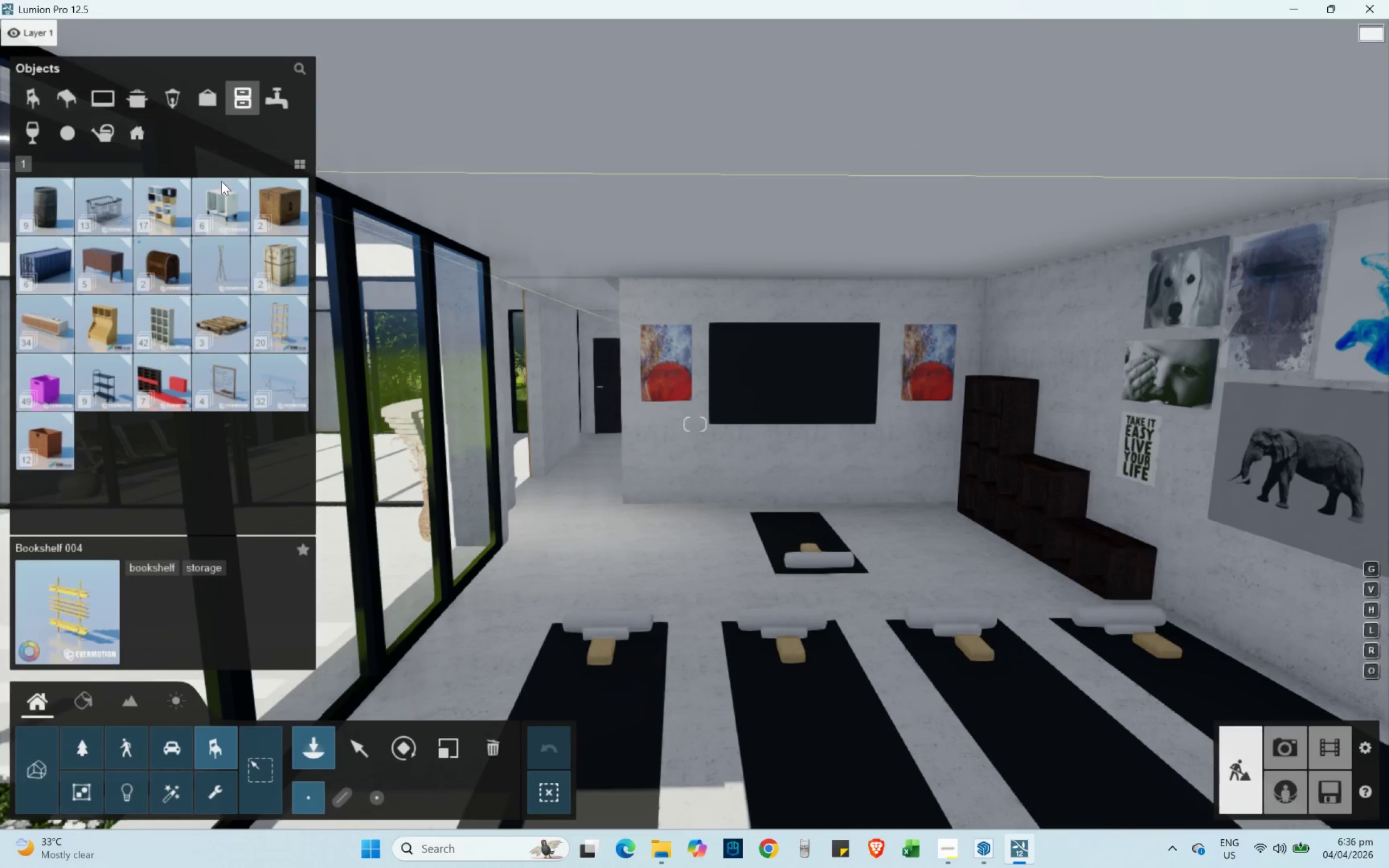 
left_click([208, 93])
 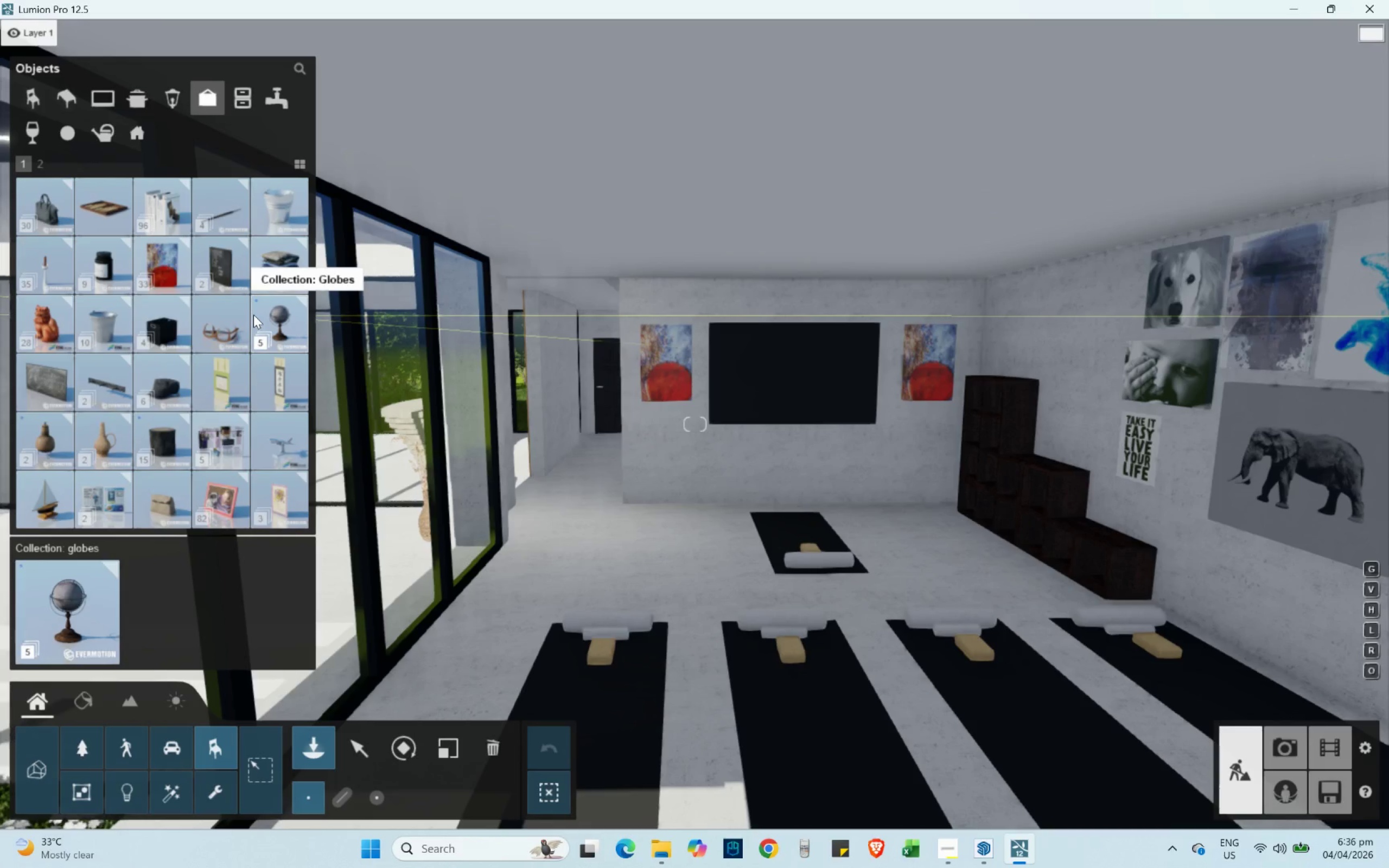 
left_click([162, 217])
 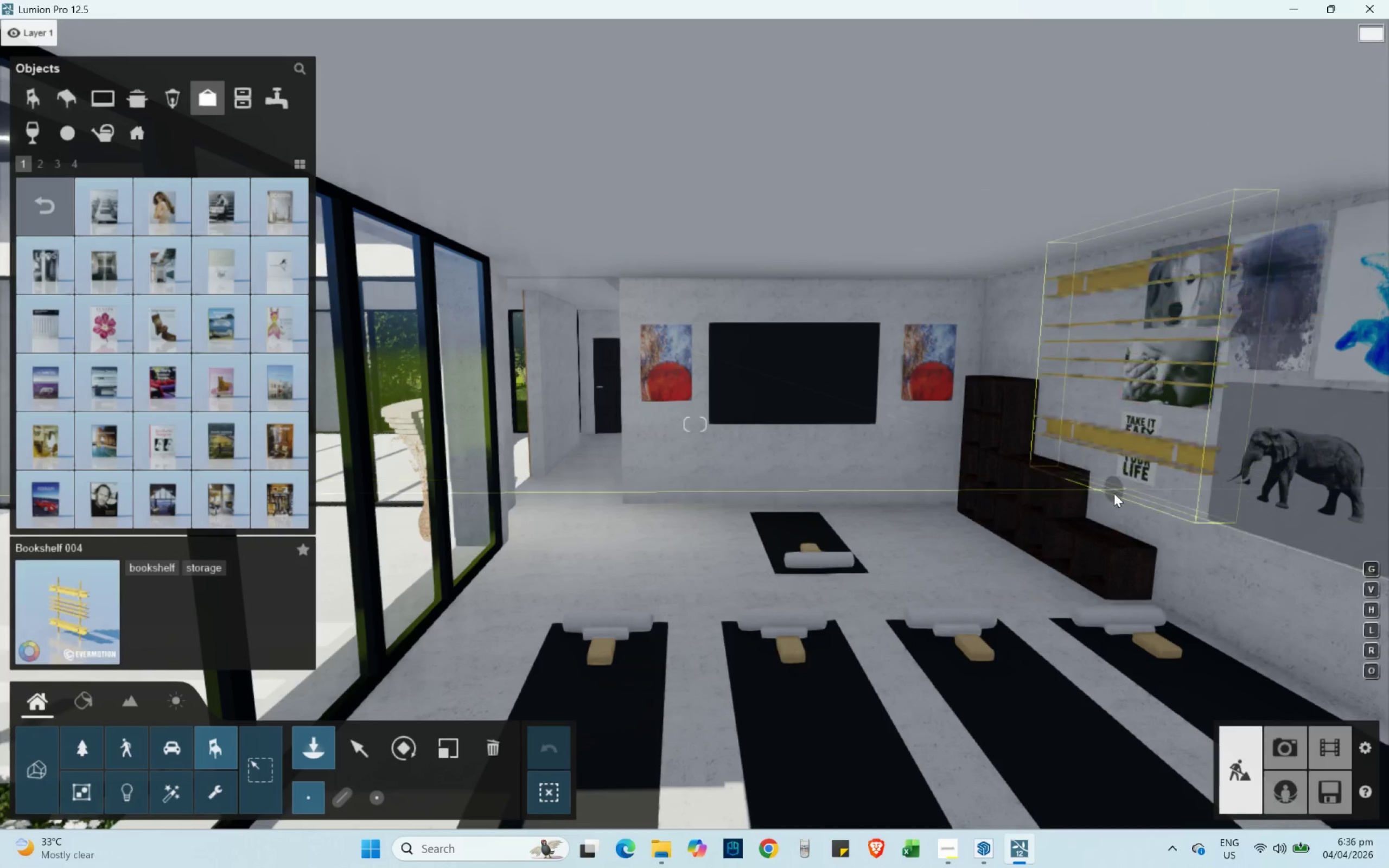 
scroll: coordinate [1118, 510], scroll_direction: up, amount: 3.0
 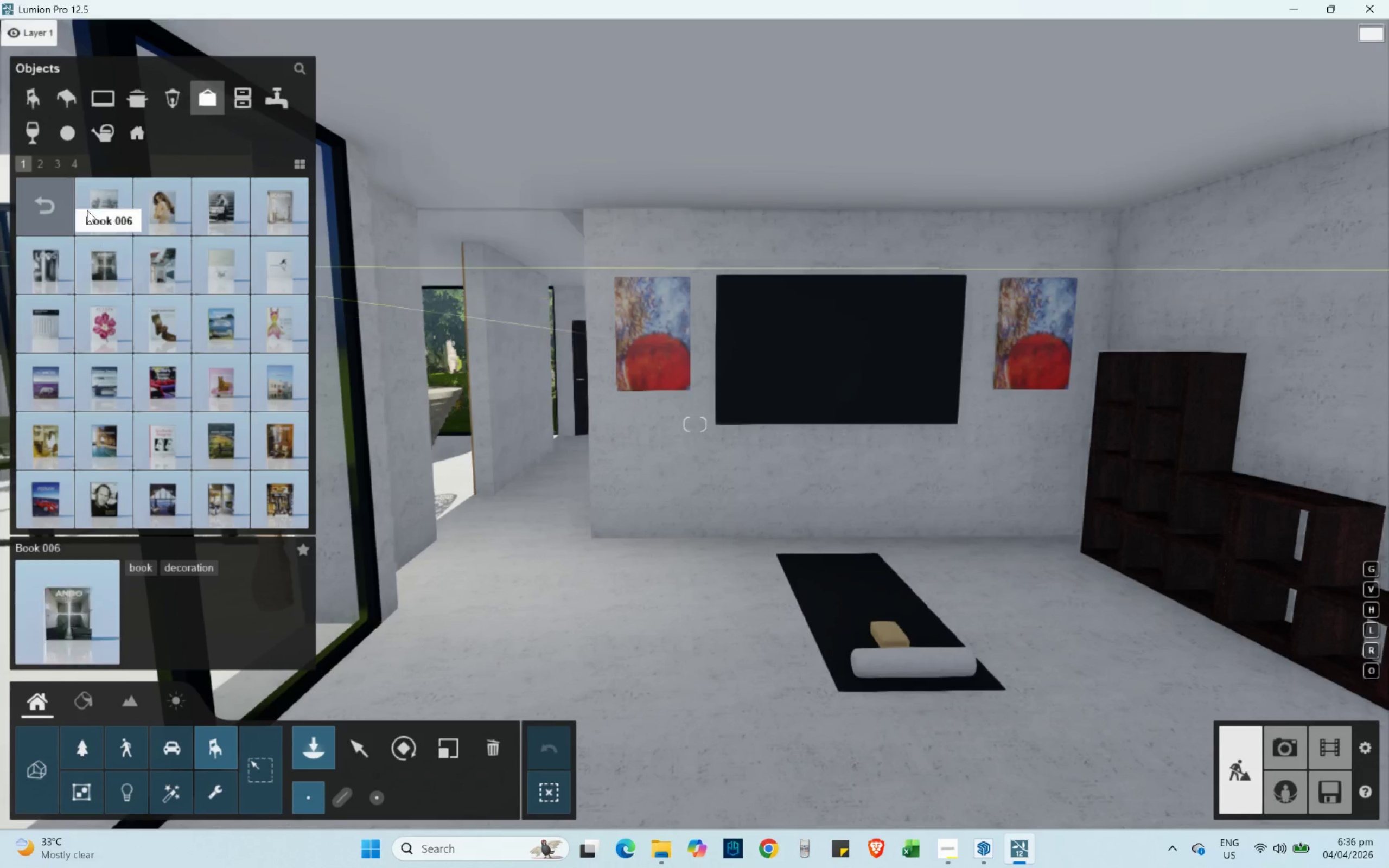 
left_click([75, 160])
 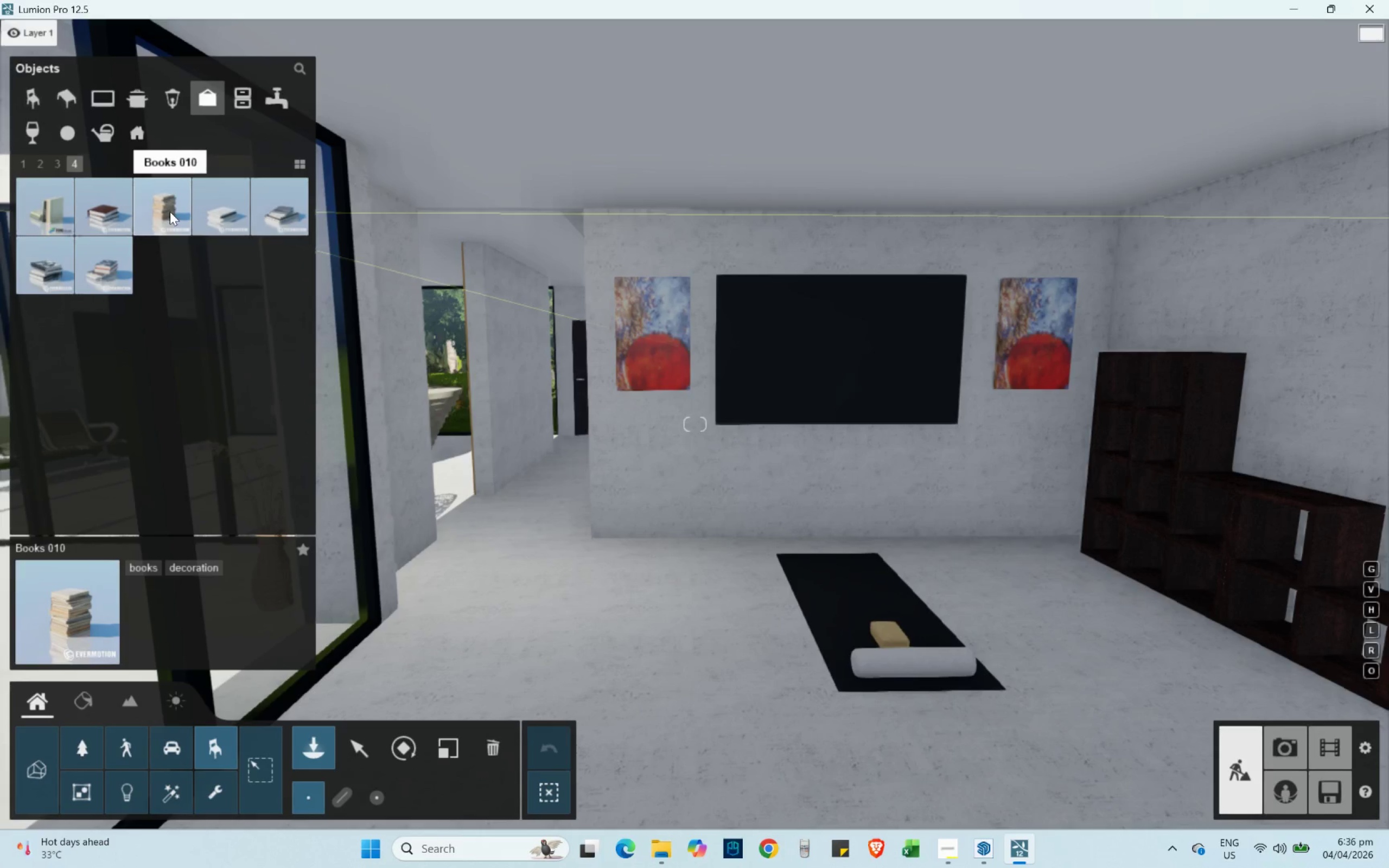 
left_click([48, 215])
 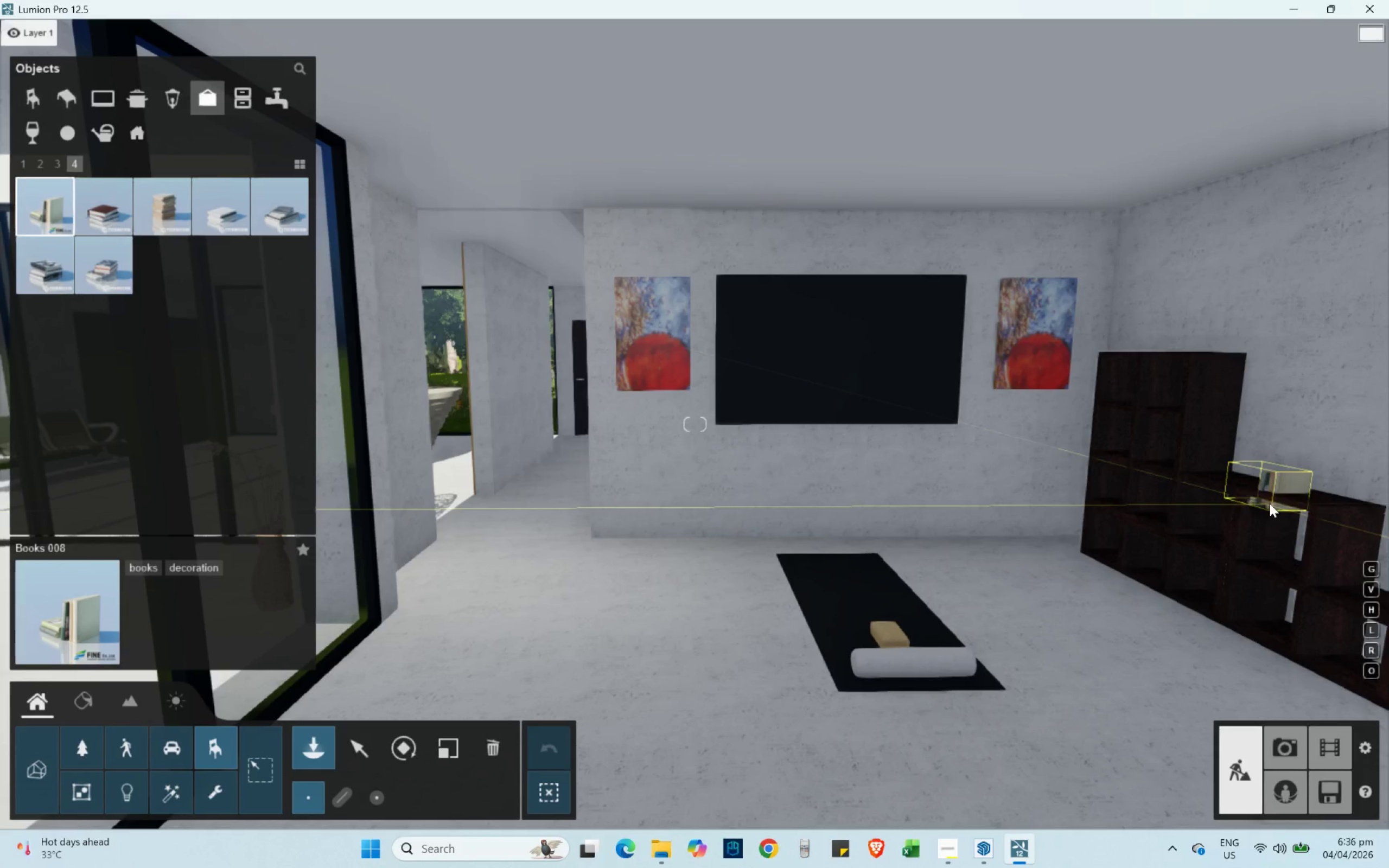 
type(qwdwdq)
 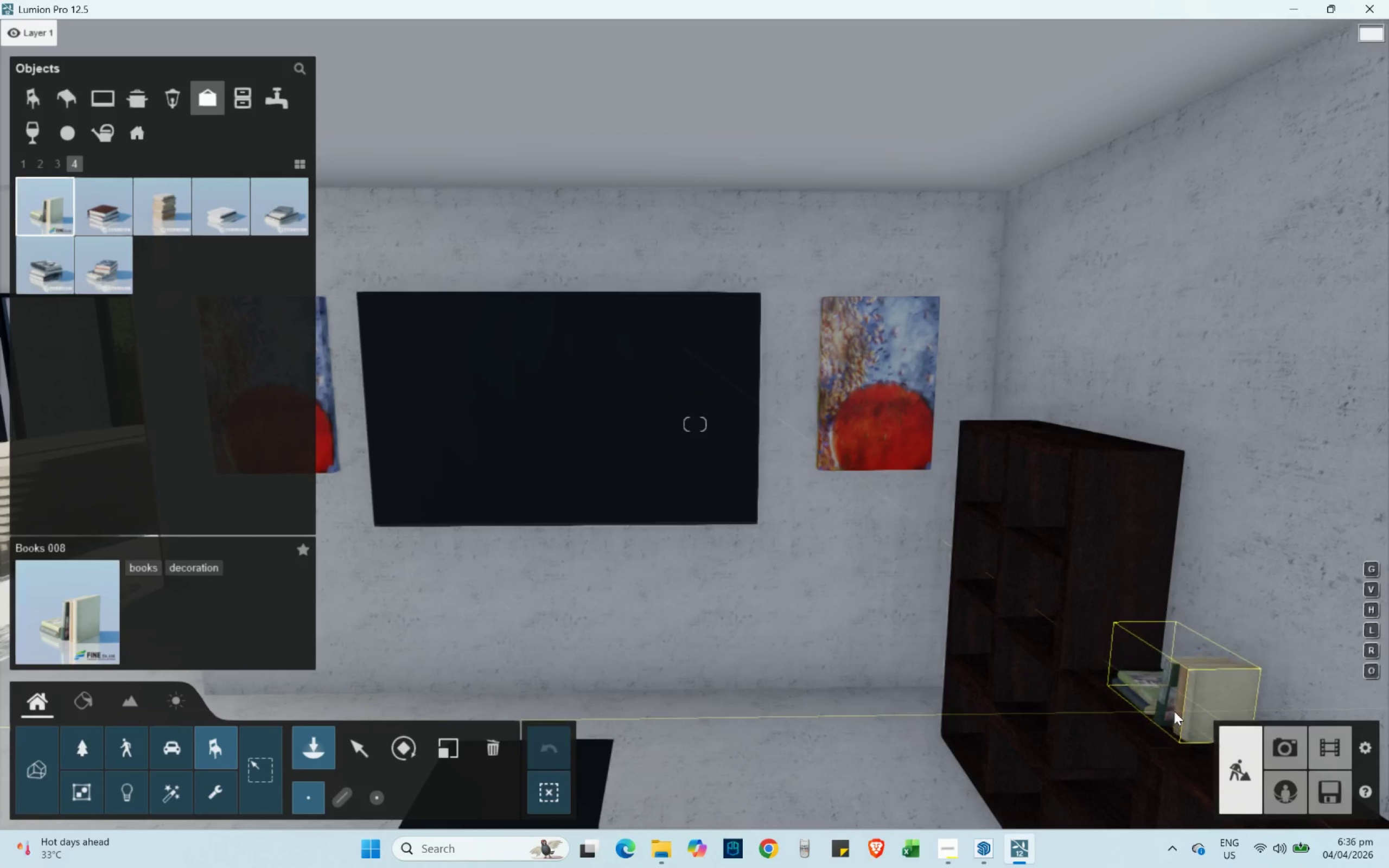 
left_click([1174, 711])
 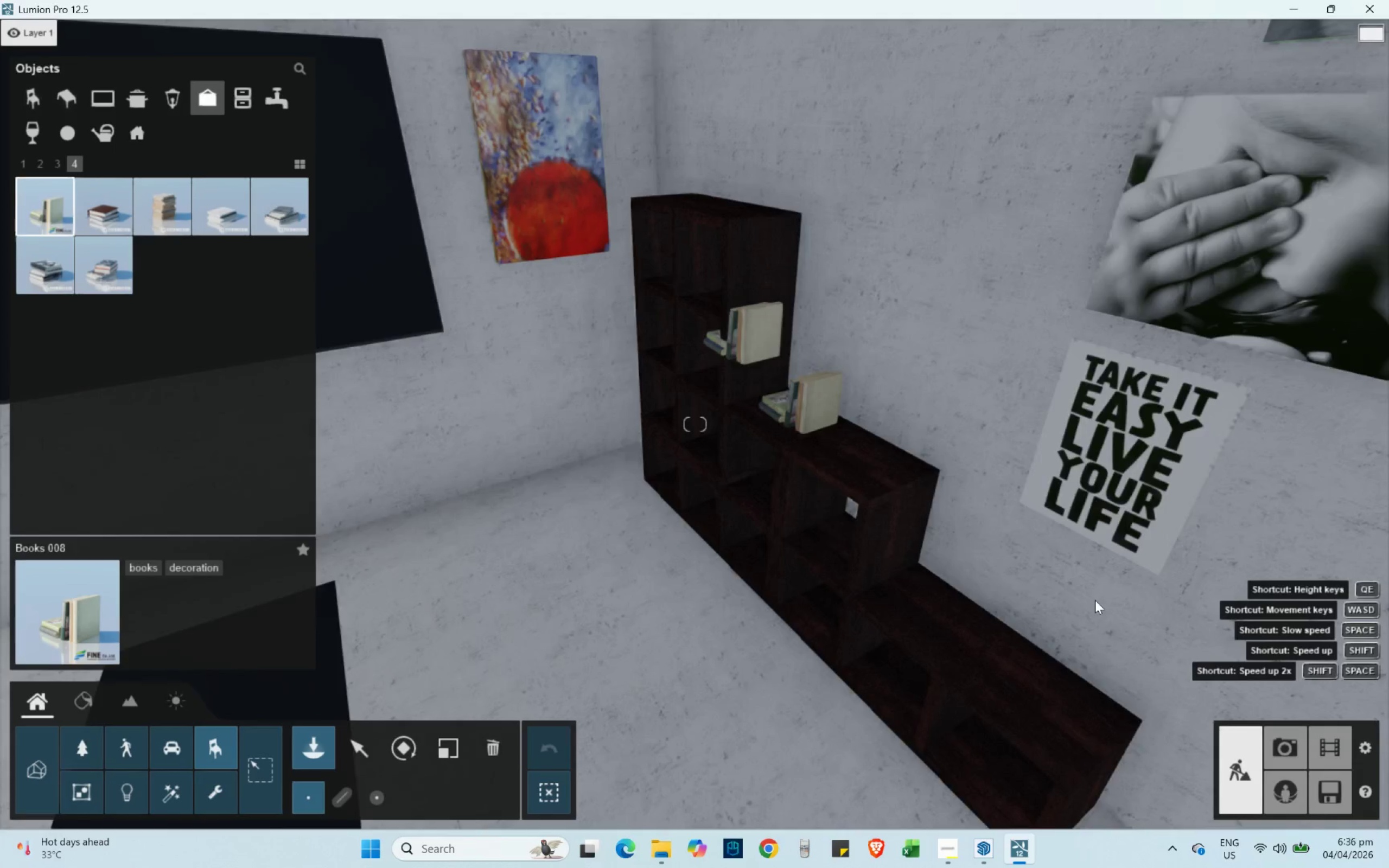 
key(A)
 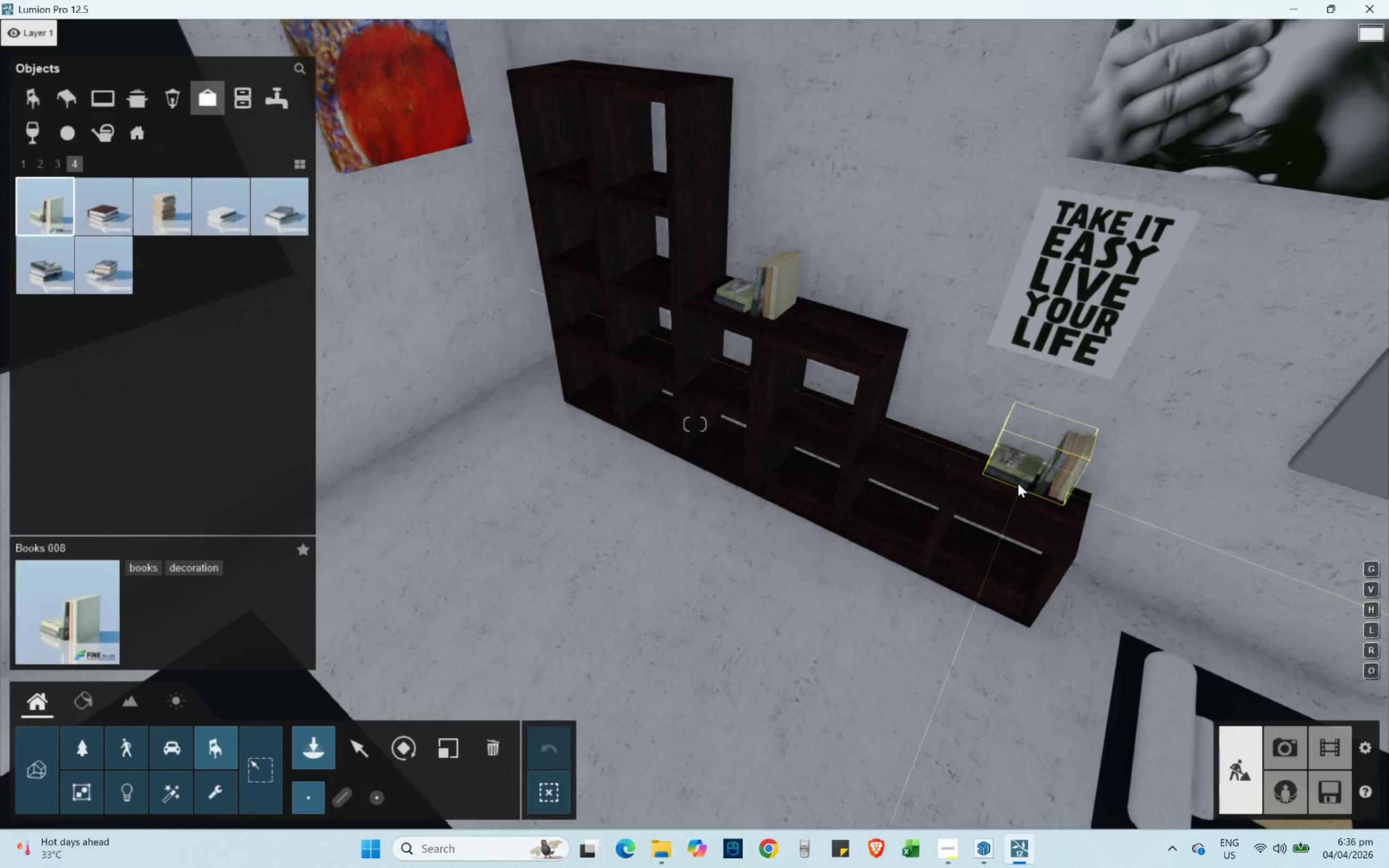 
left_click([1017, 483])
 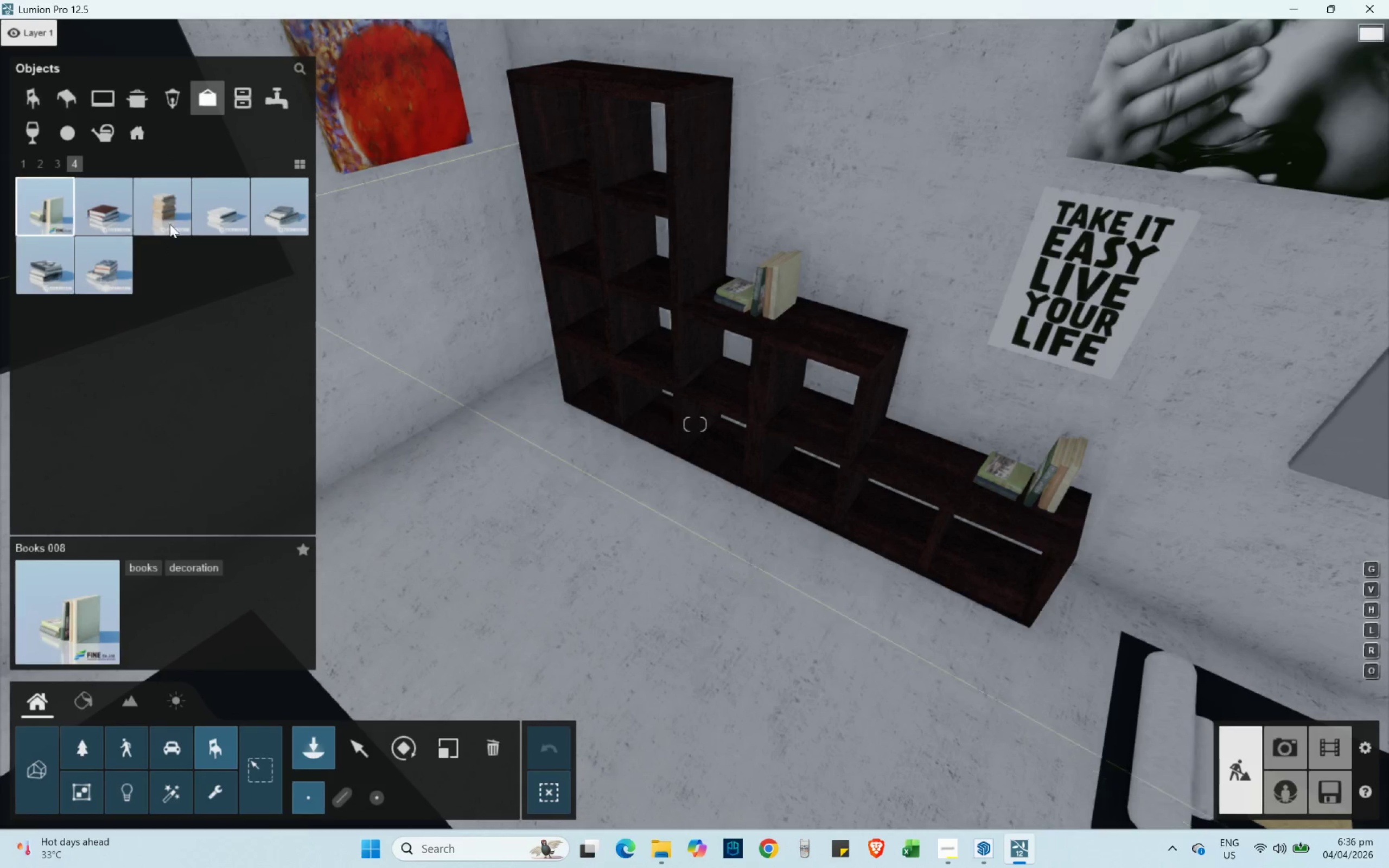 
left_click([172, 218])
 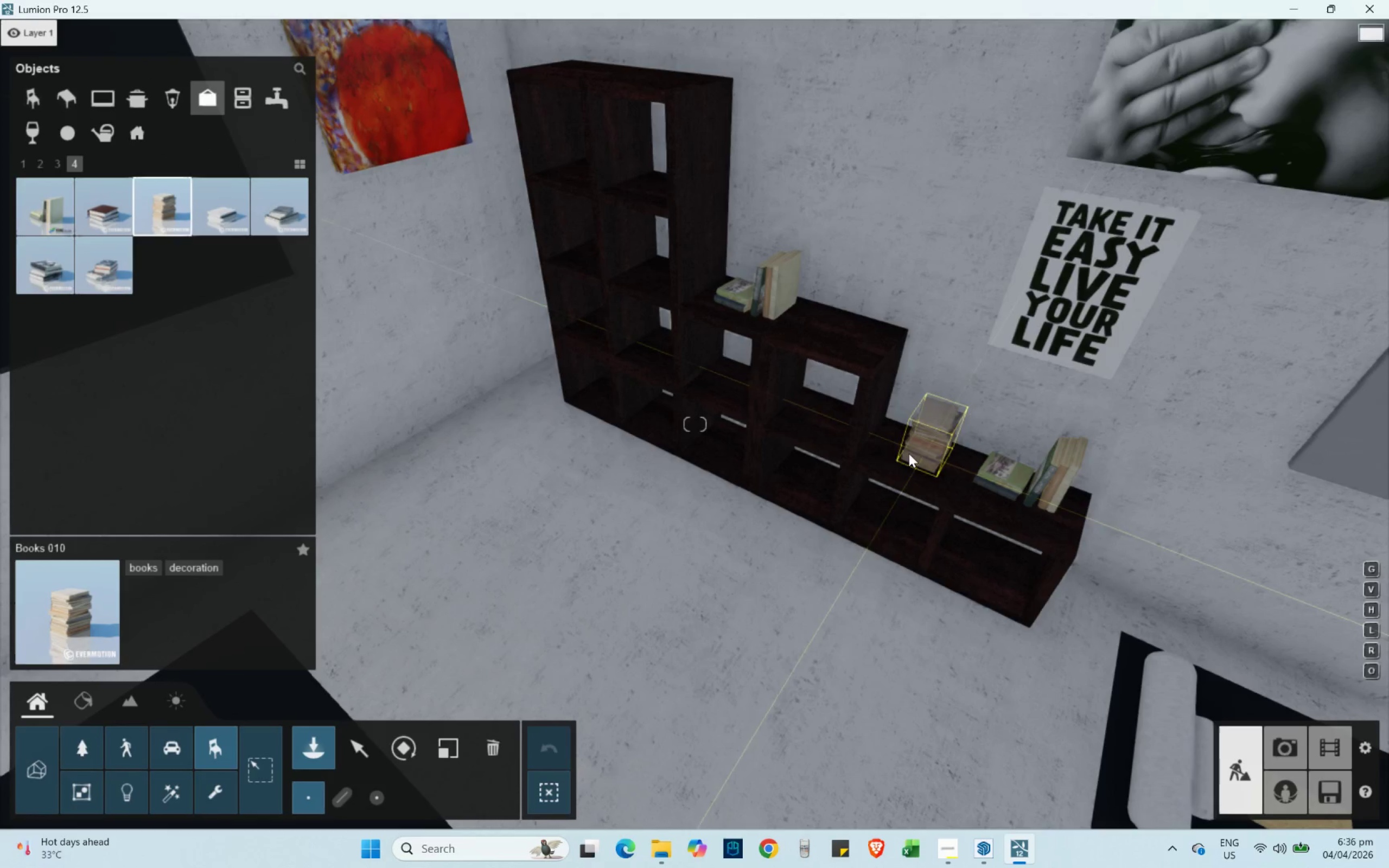 
left_click([281, 215])
 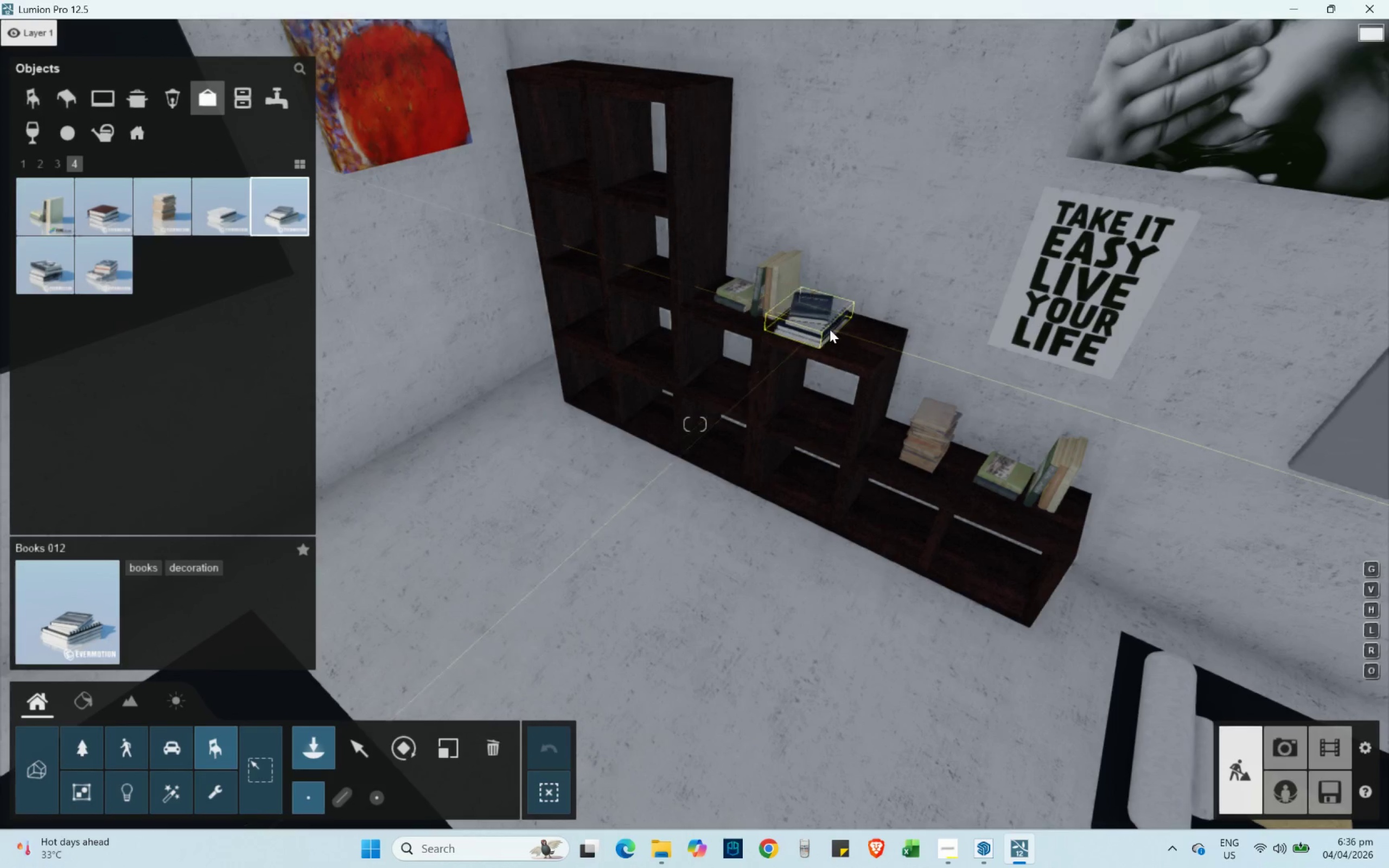 
left_click([847, 340])
 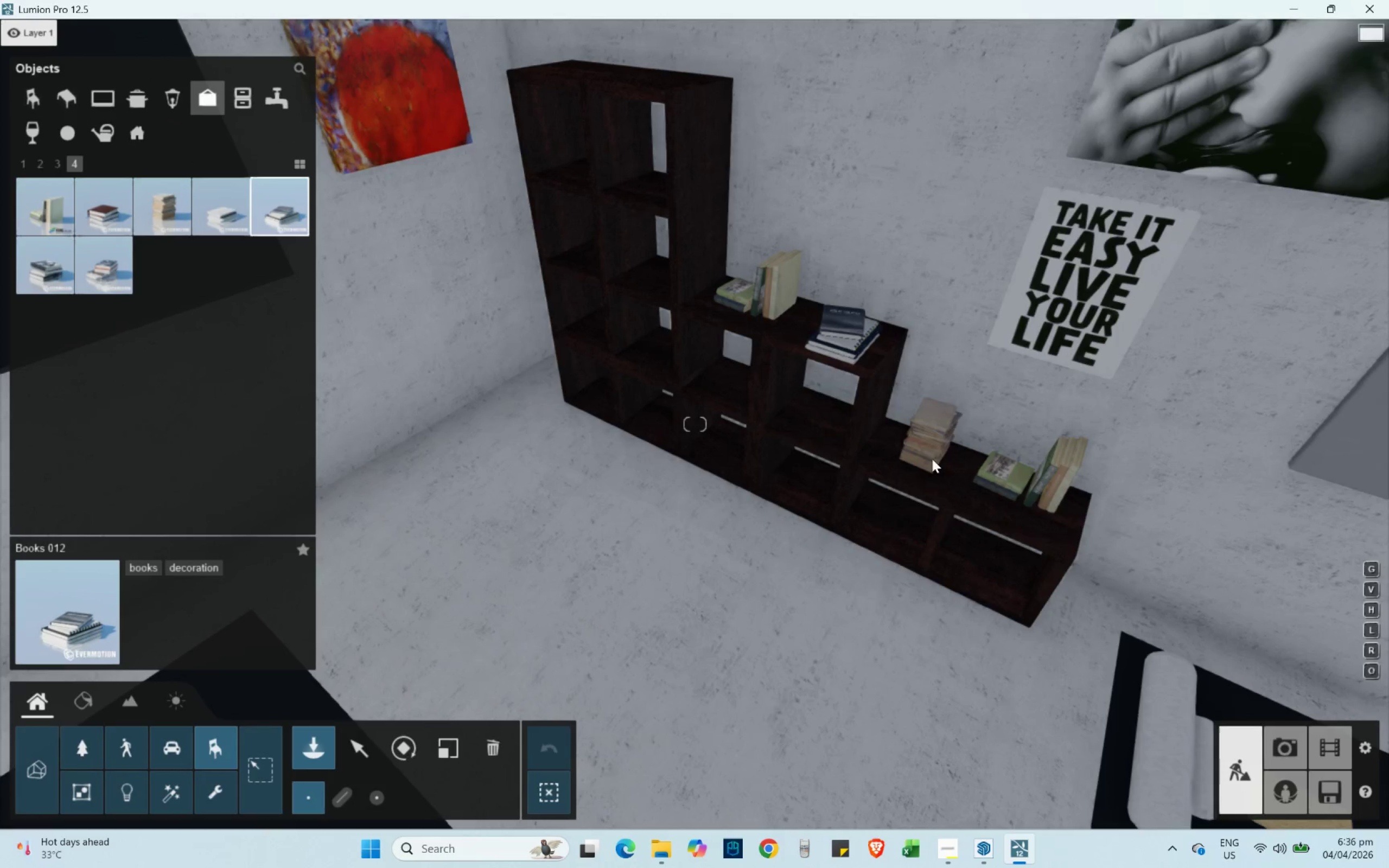 
type(sdsw)
 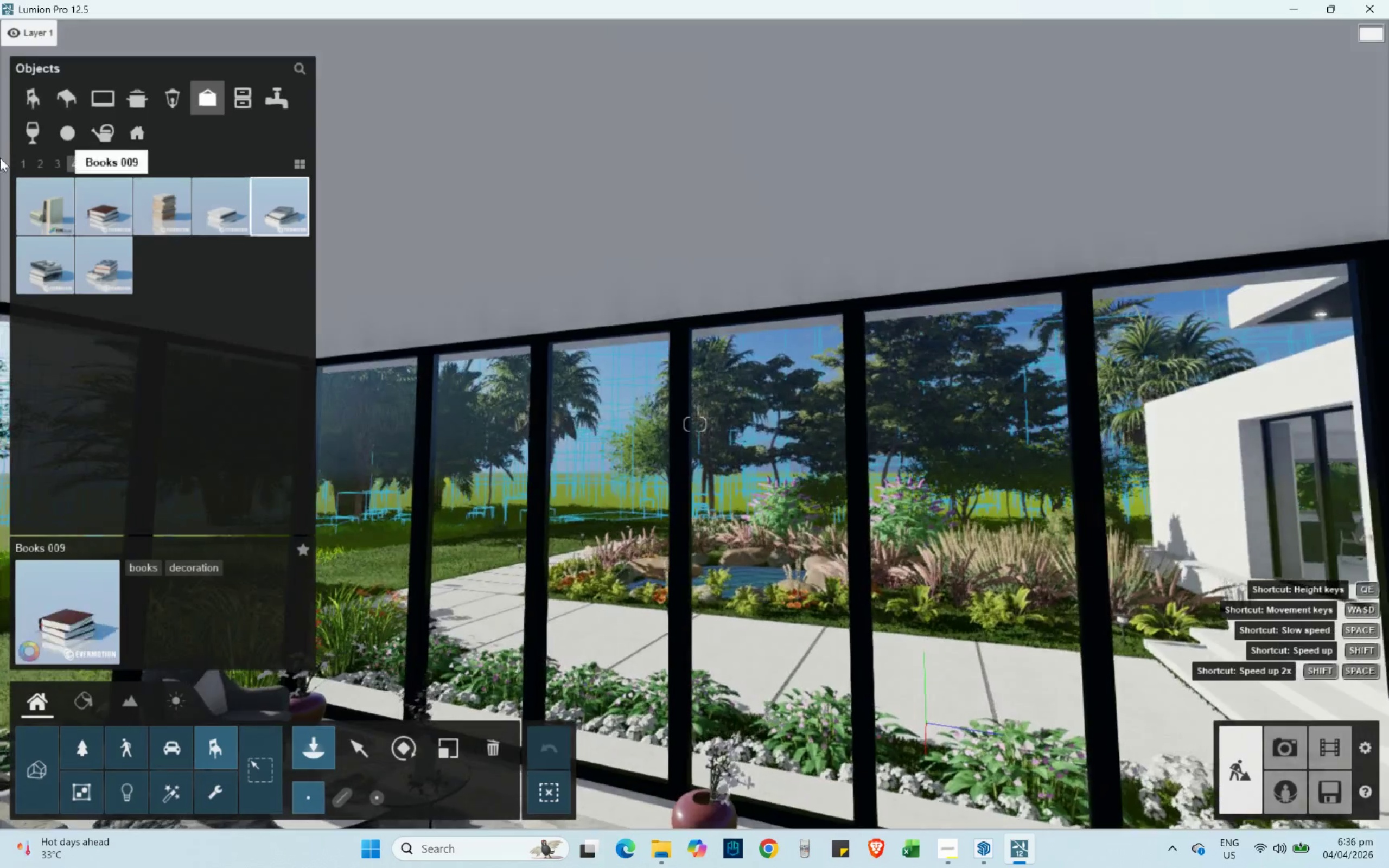 
hold_key(key=A, duration=0.36)
 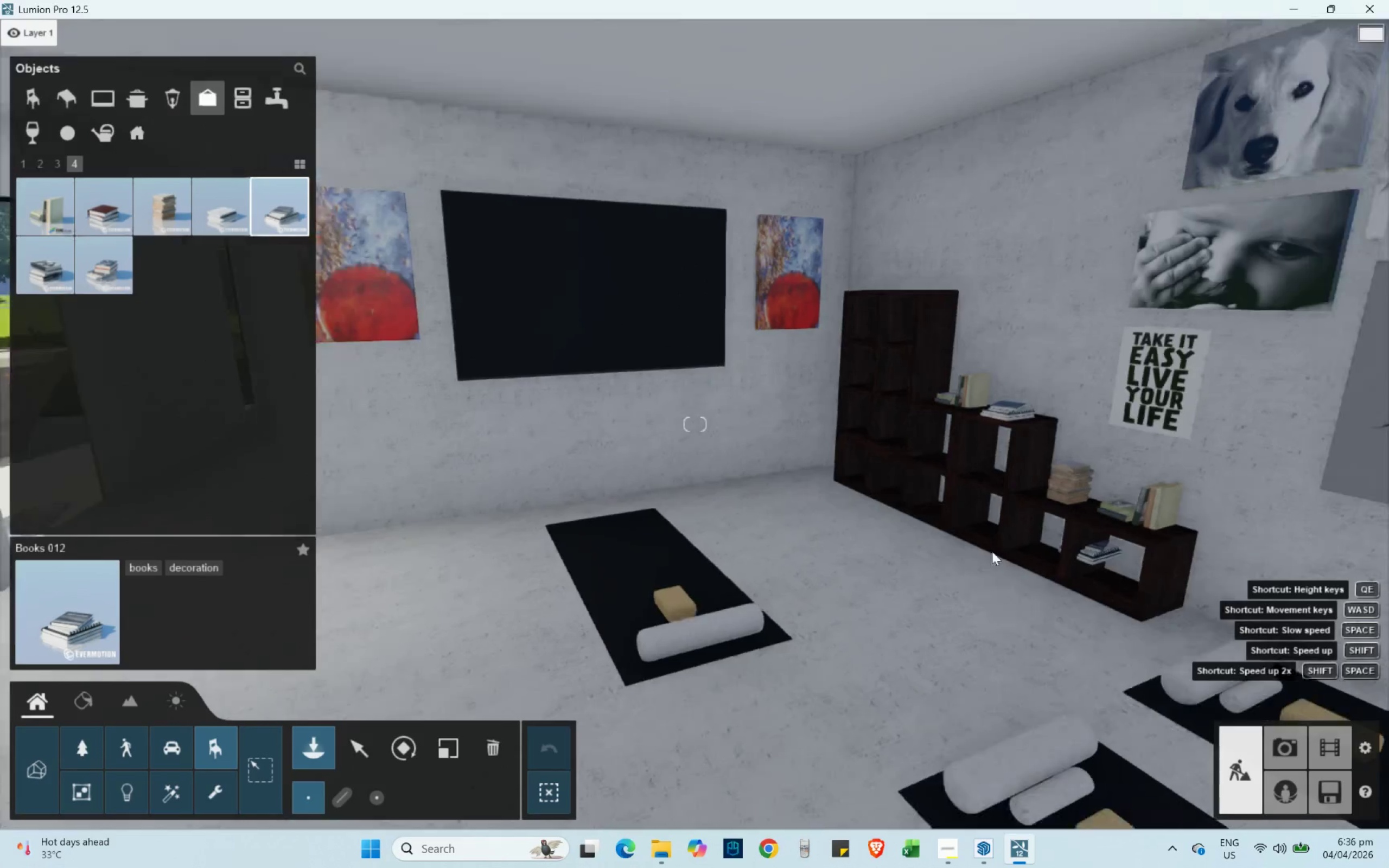 
hold_key(key=E, duration=0.33)
 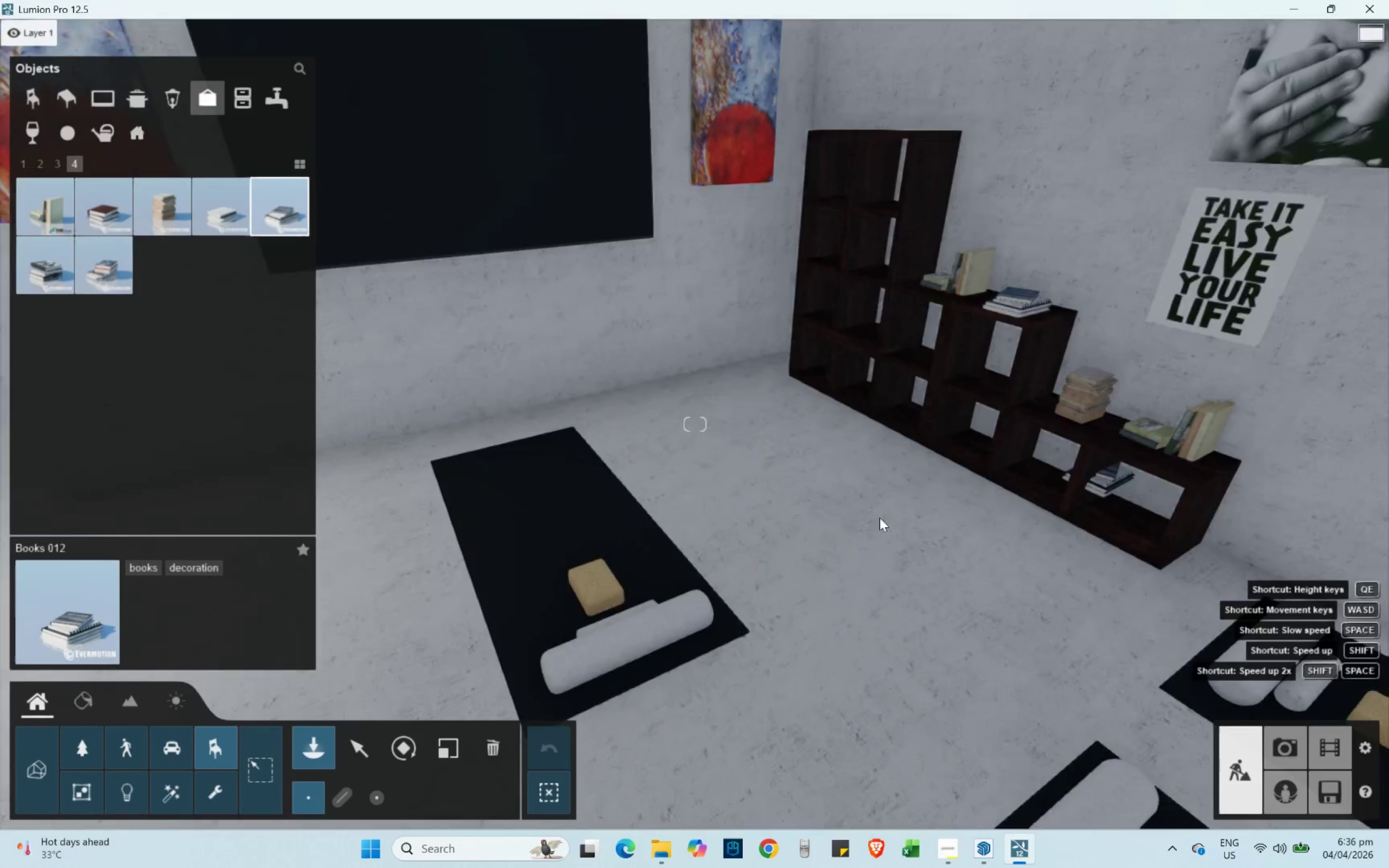 
left_click([69, 133])
 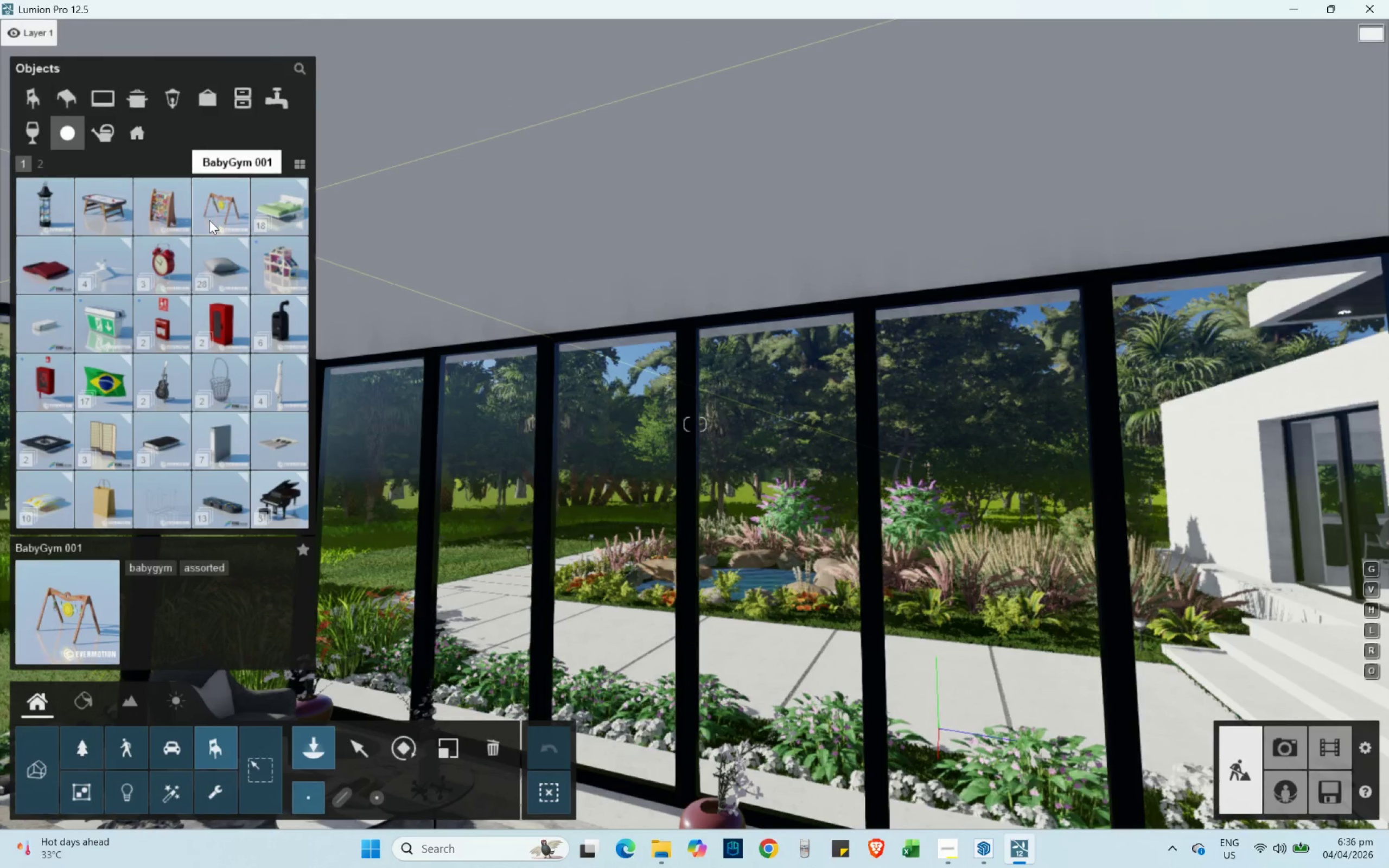 
wait(7.66)
 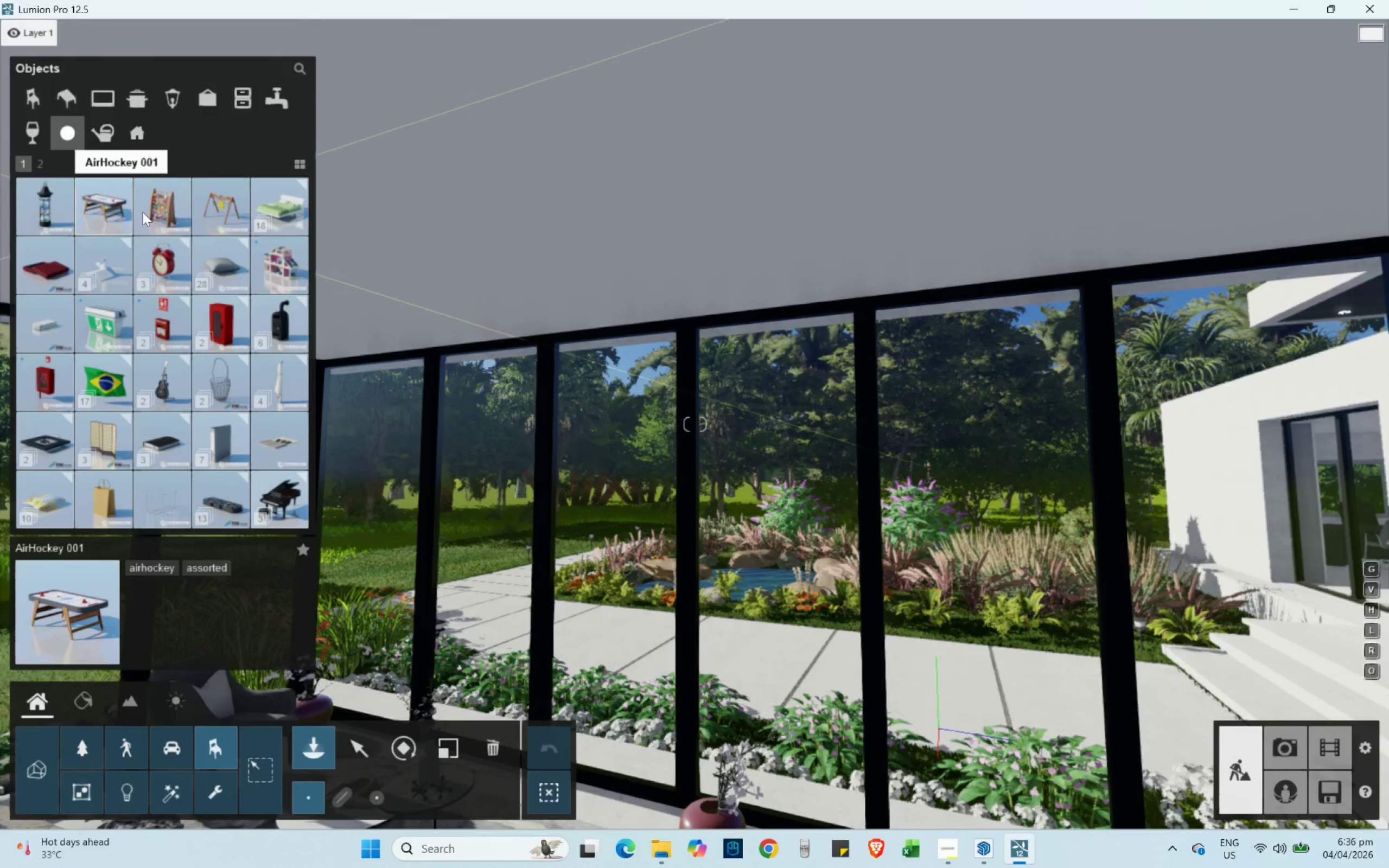 
left_click([123, 225])
 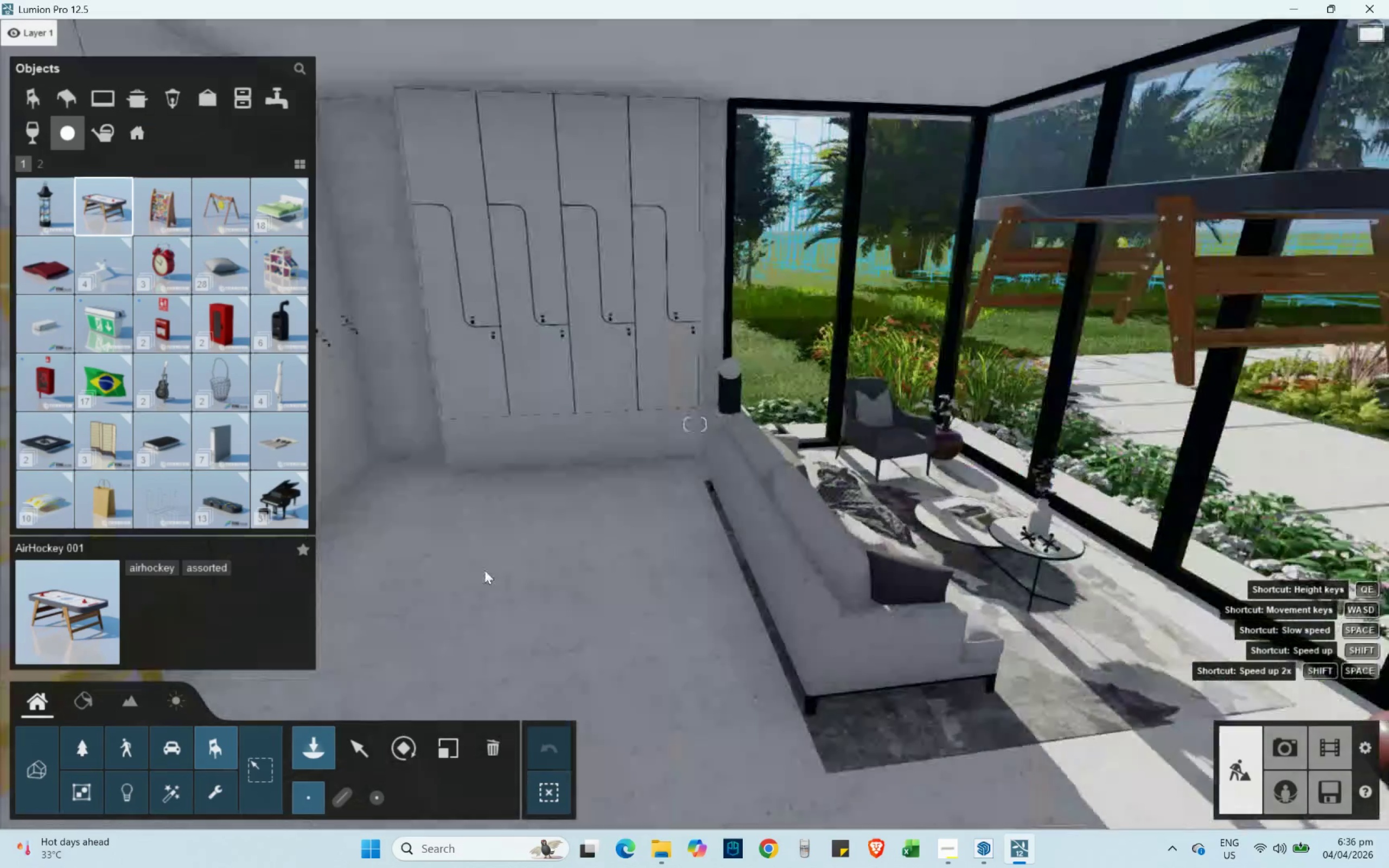 
type(sda)
 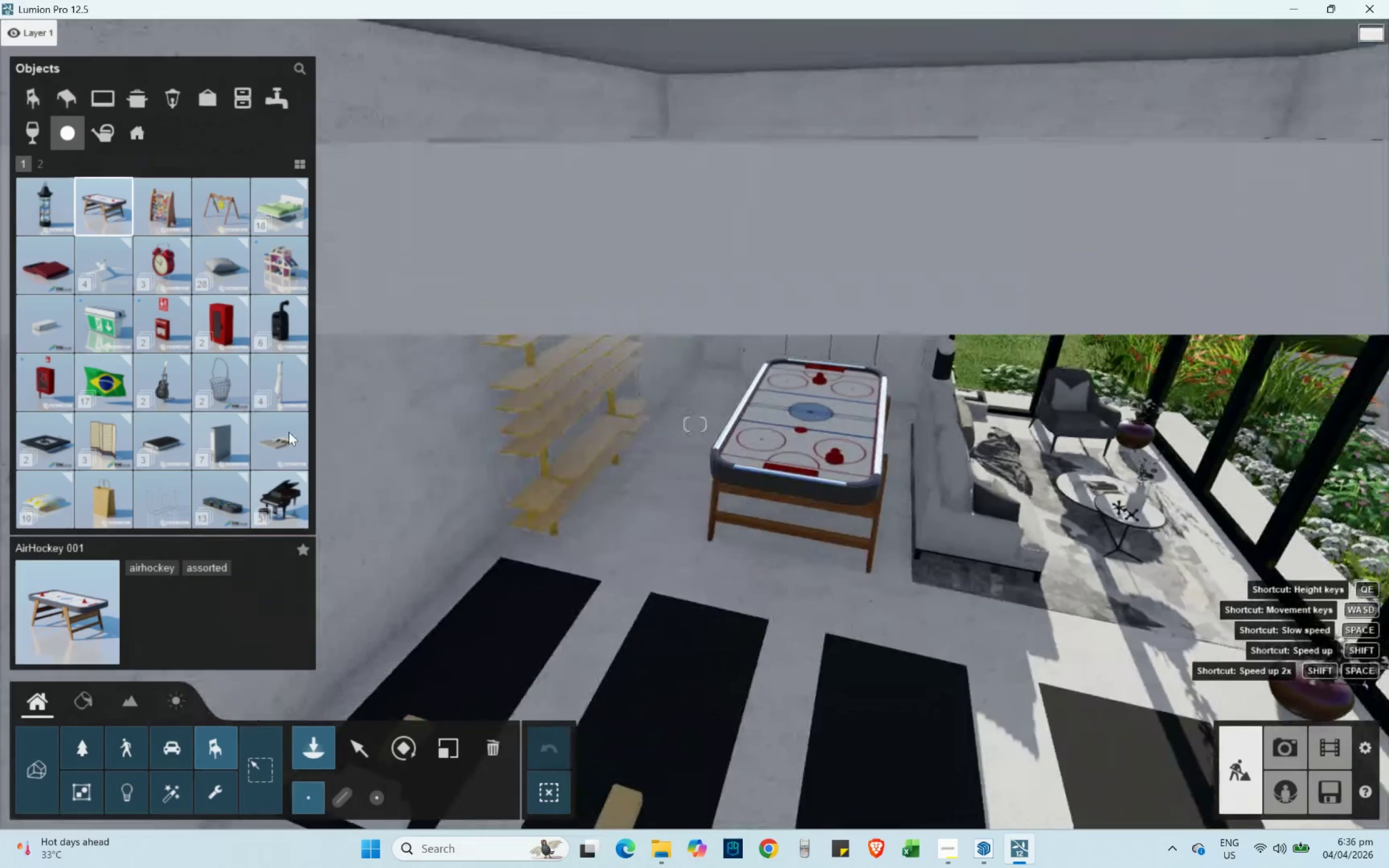 
hold_key(key=S, duration=0.36)
 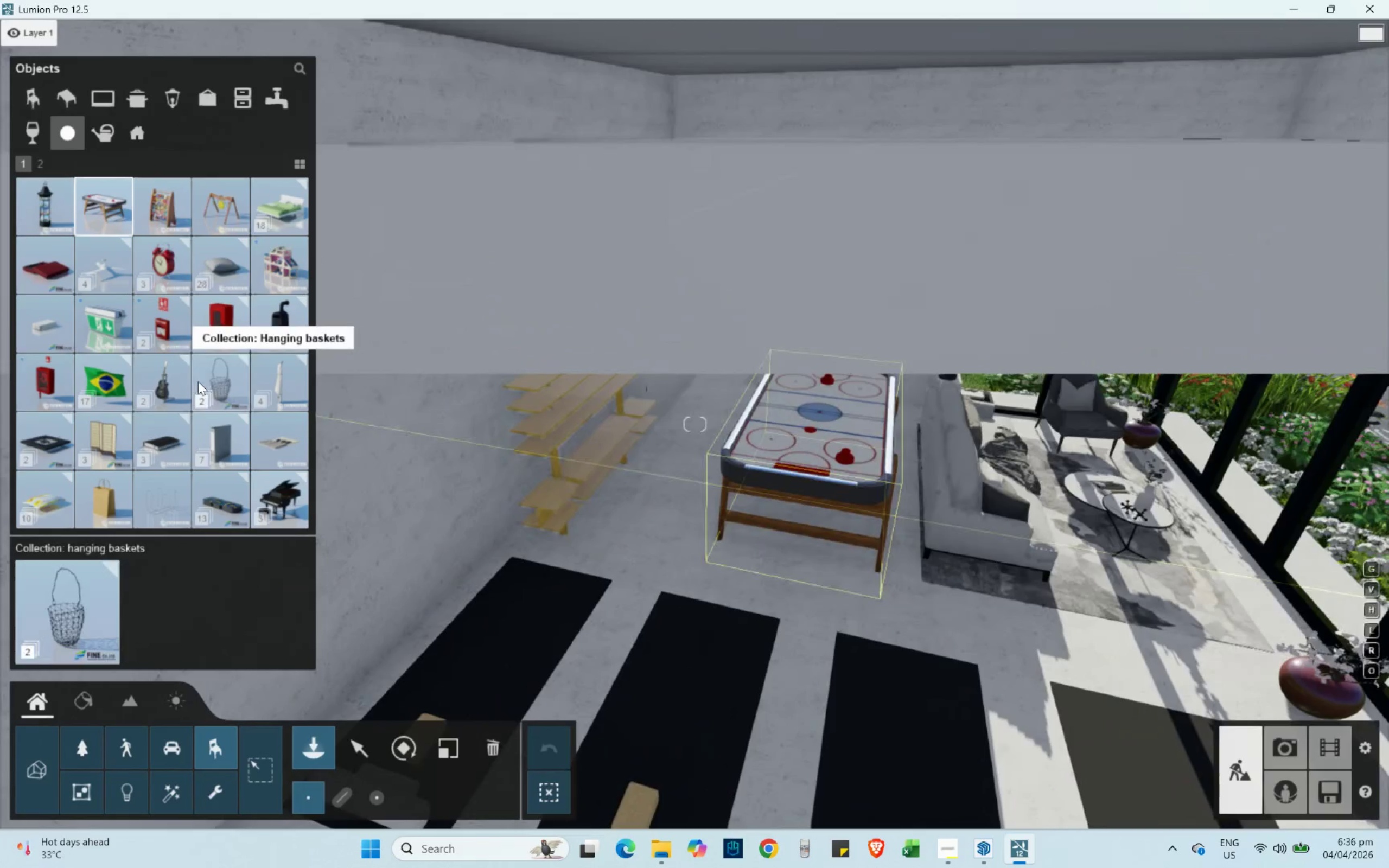 
left_click([154, 381])
 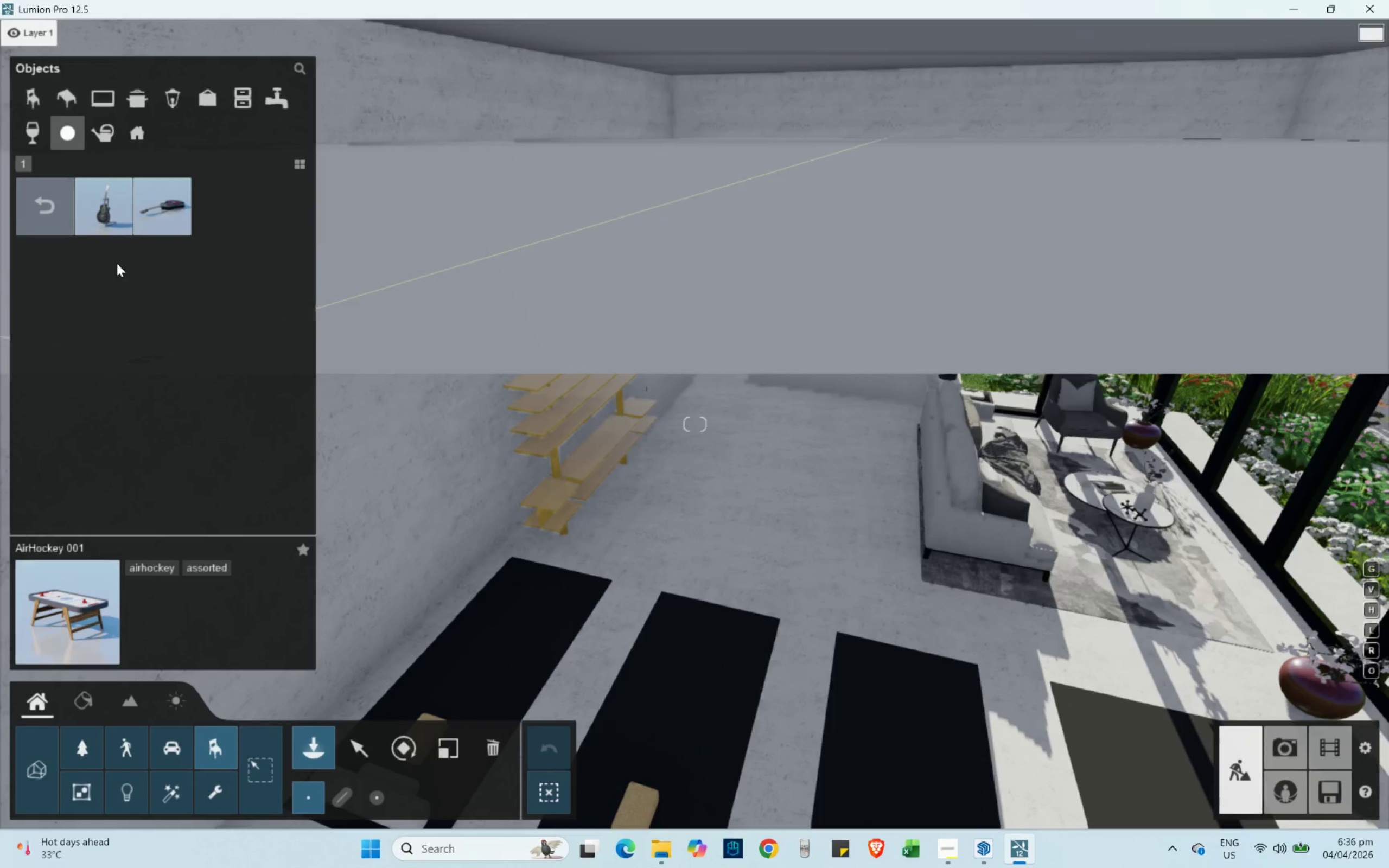 
left_click([121, 217])
 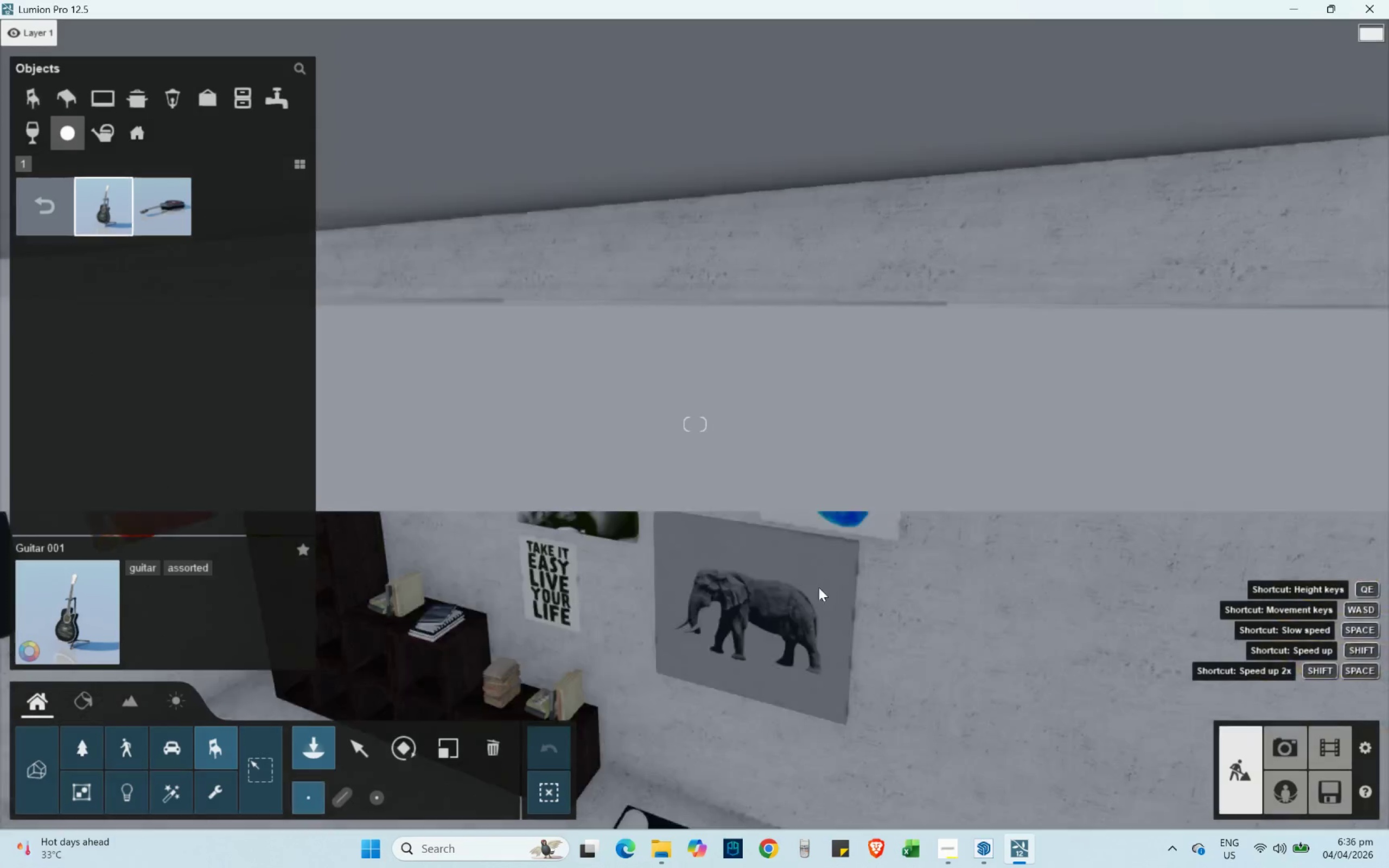 
type(se)
 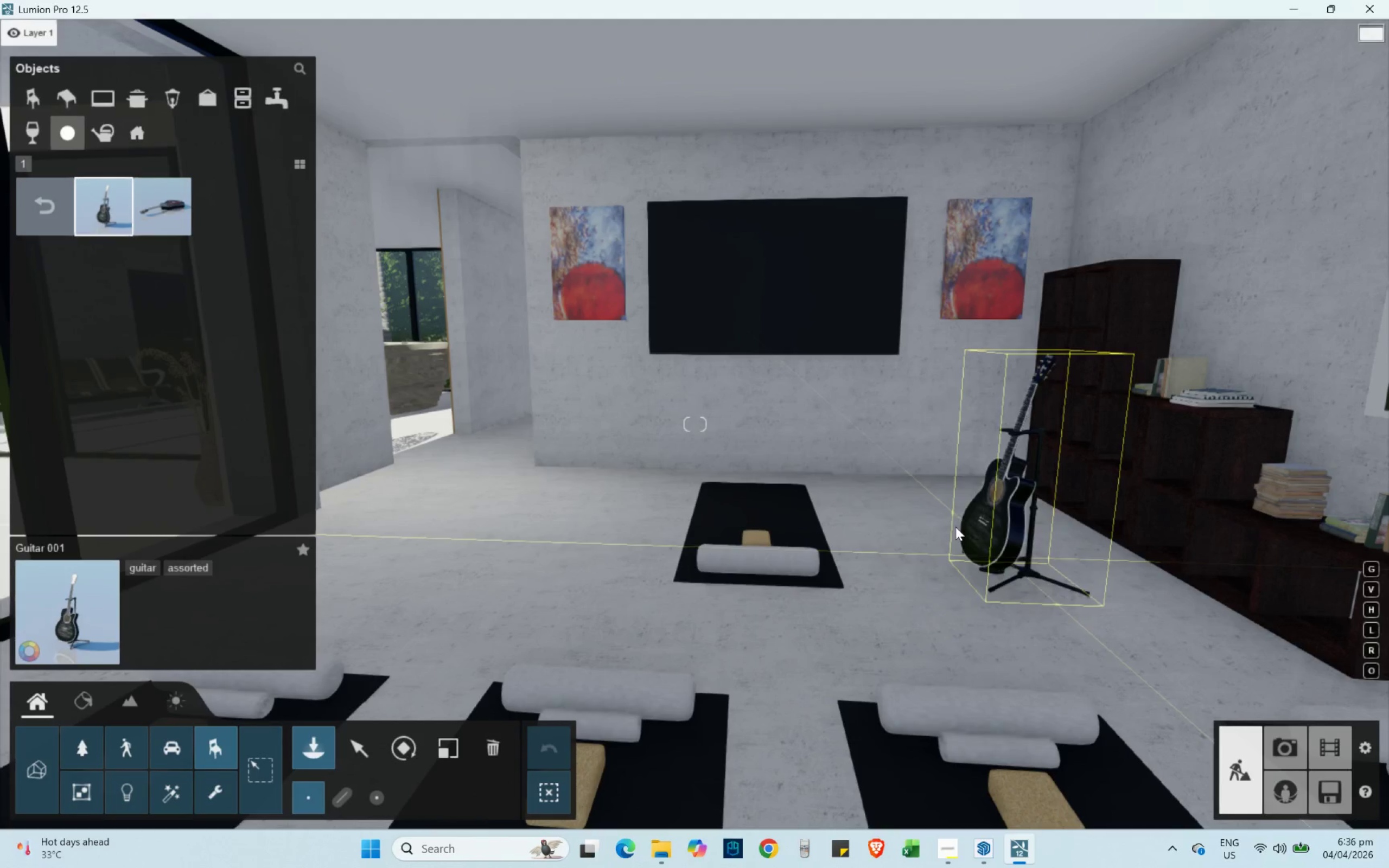 
hold_key(key=R, duration=1.36)
 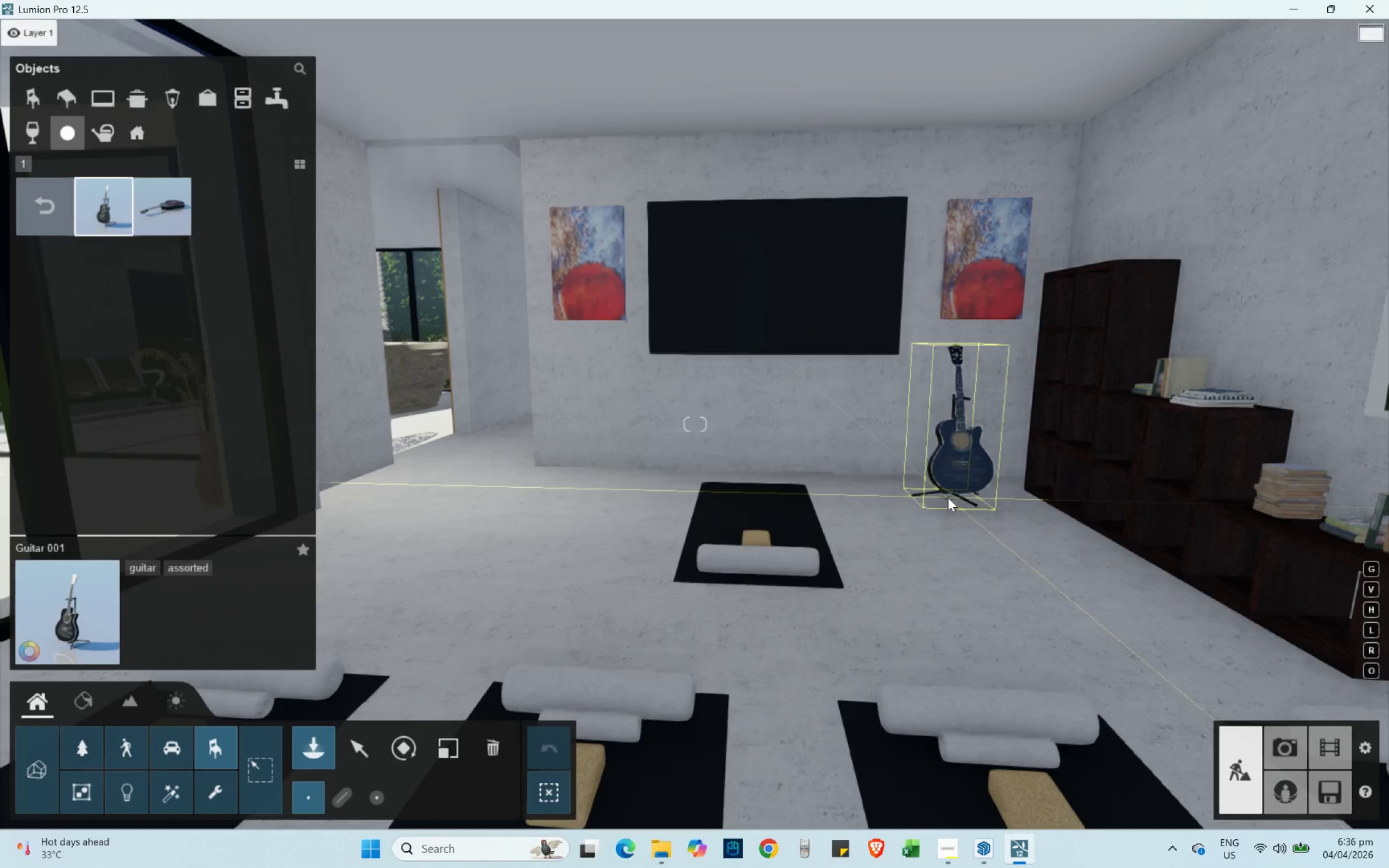 
left_click([948, 497])
 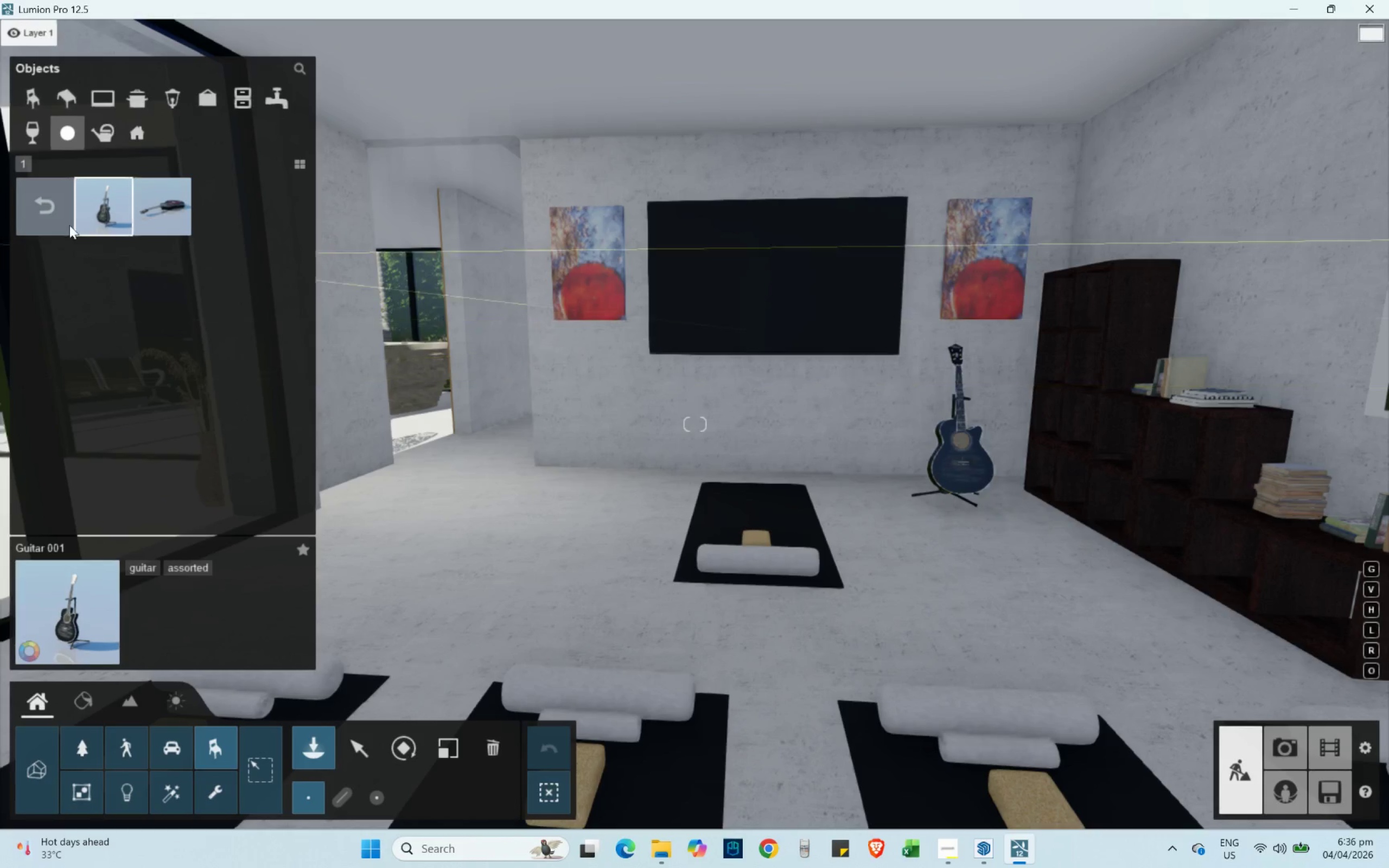 
left_click([59, 221])
 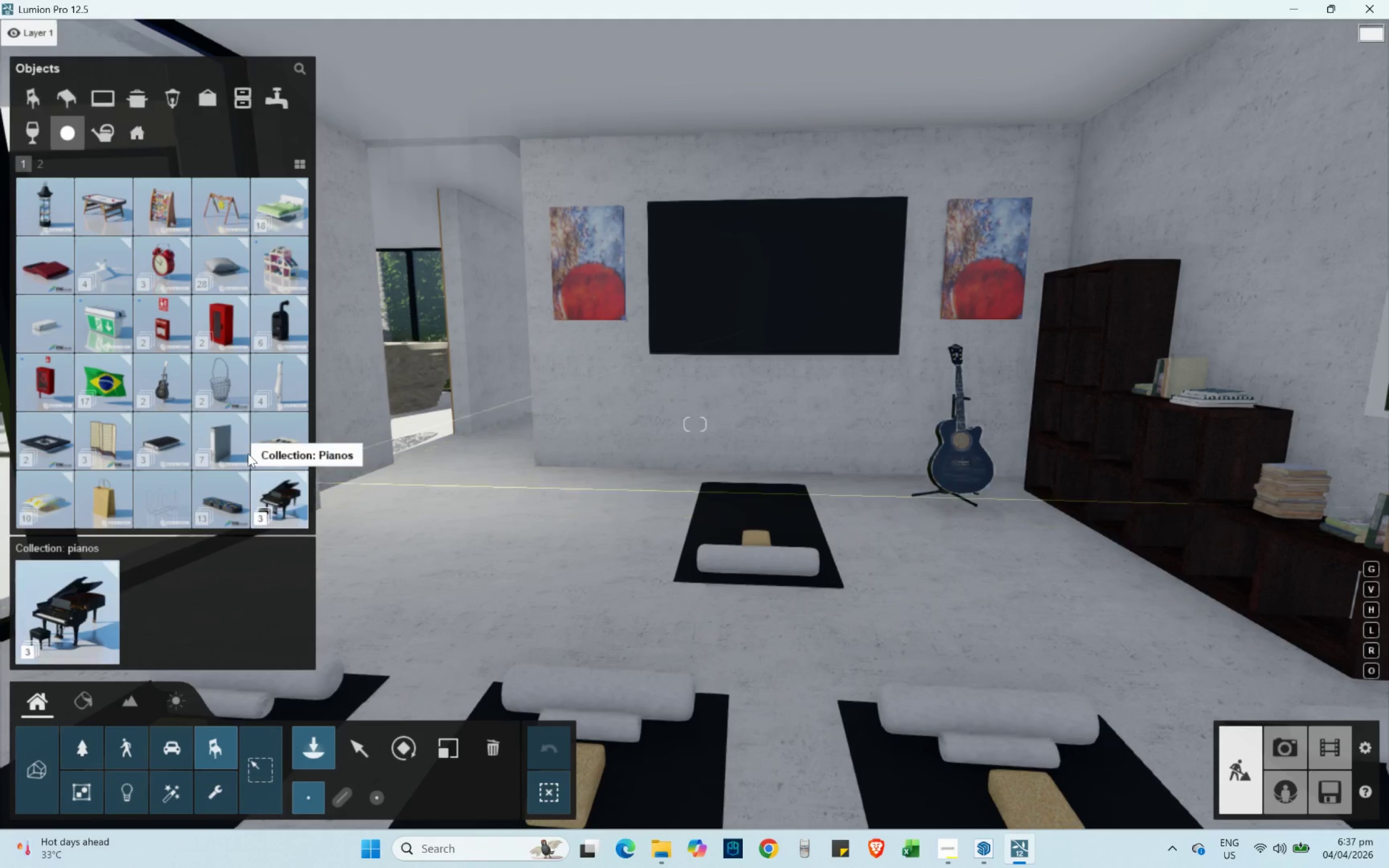 
wait(5.5)
 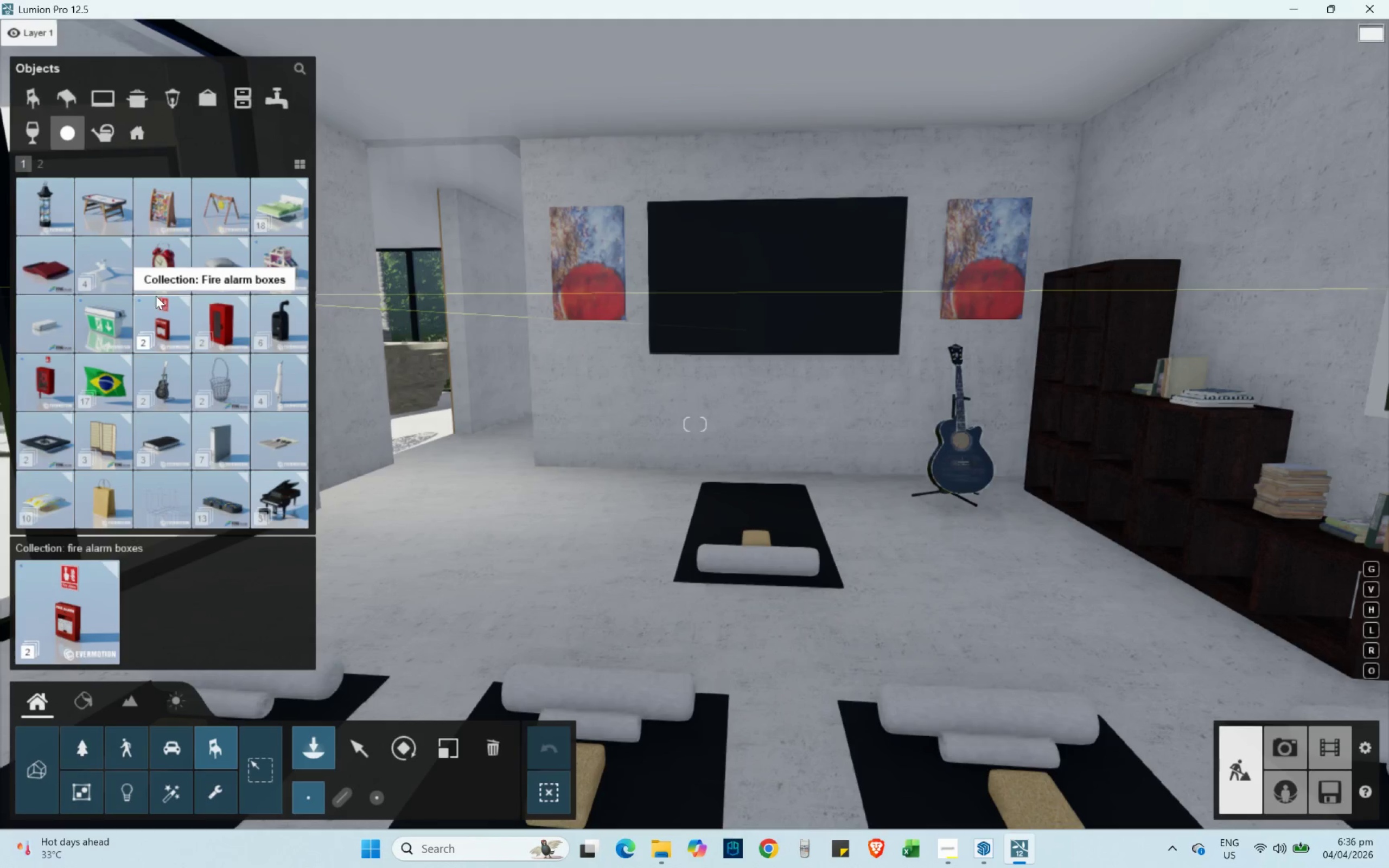 
left_click([241, 452])
 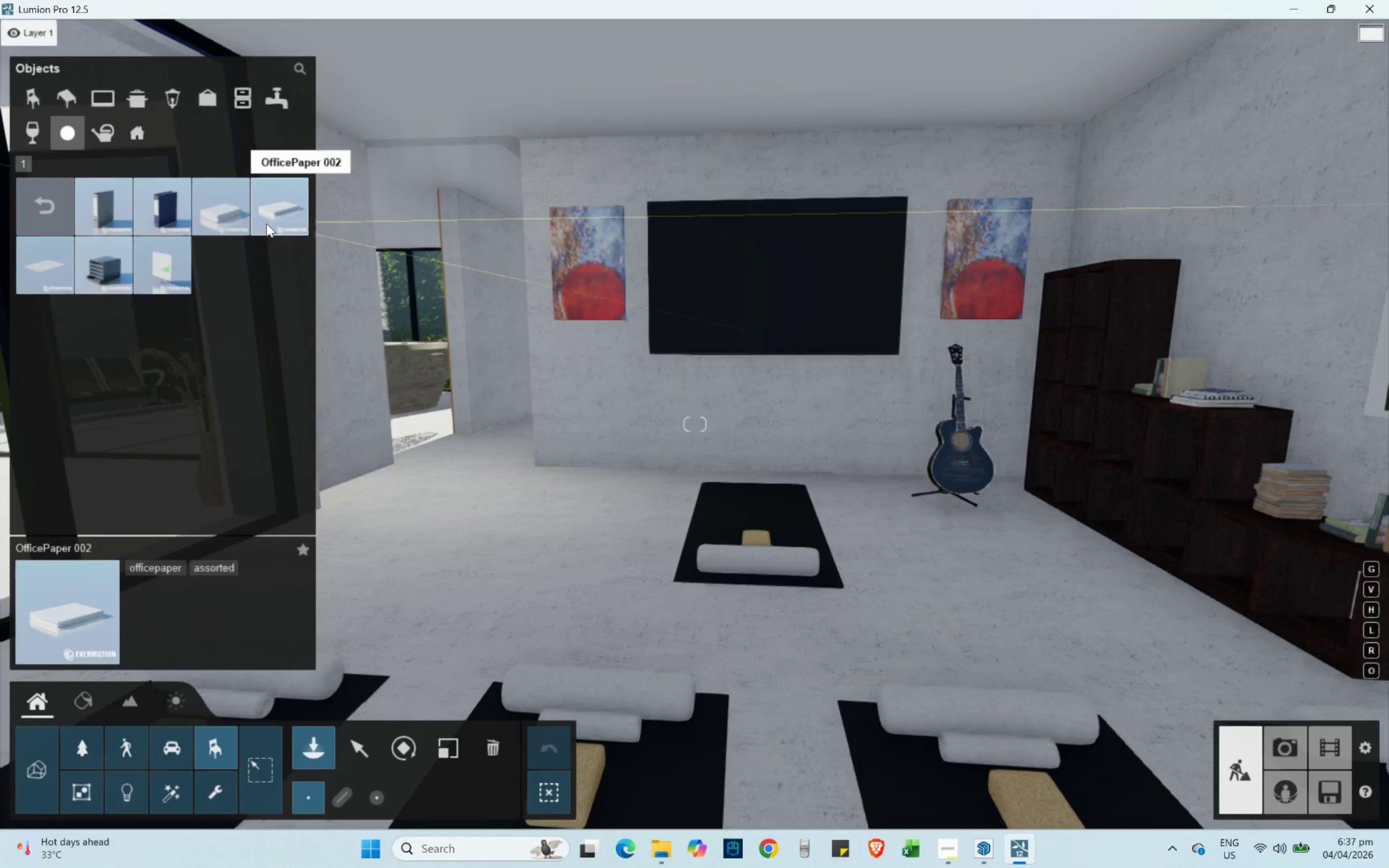 
hold_key(key=W, duration=1.06)
 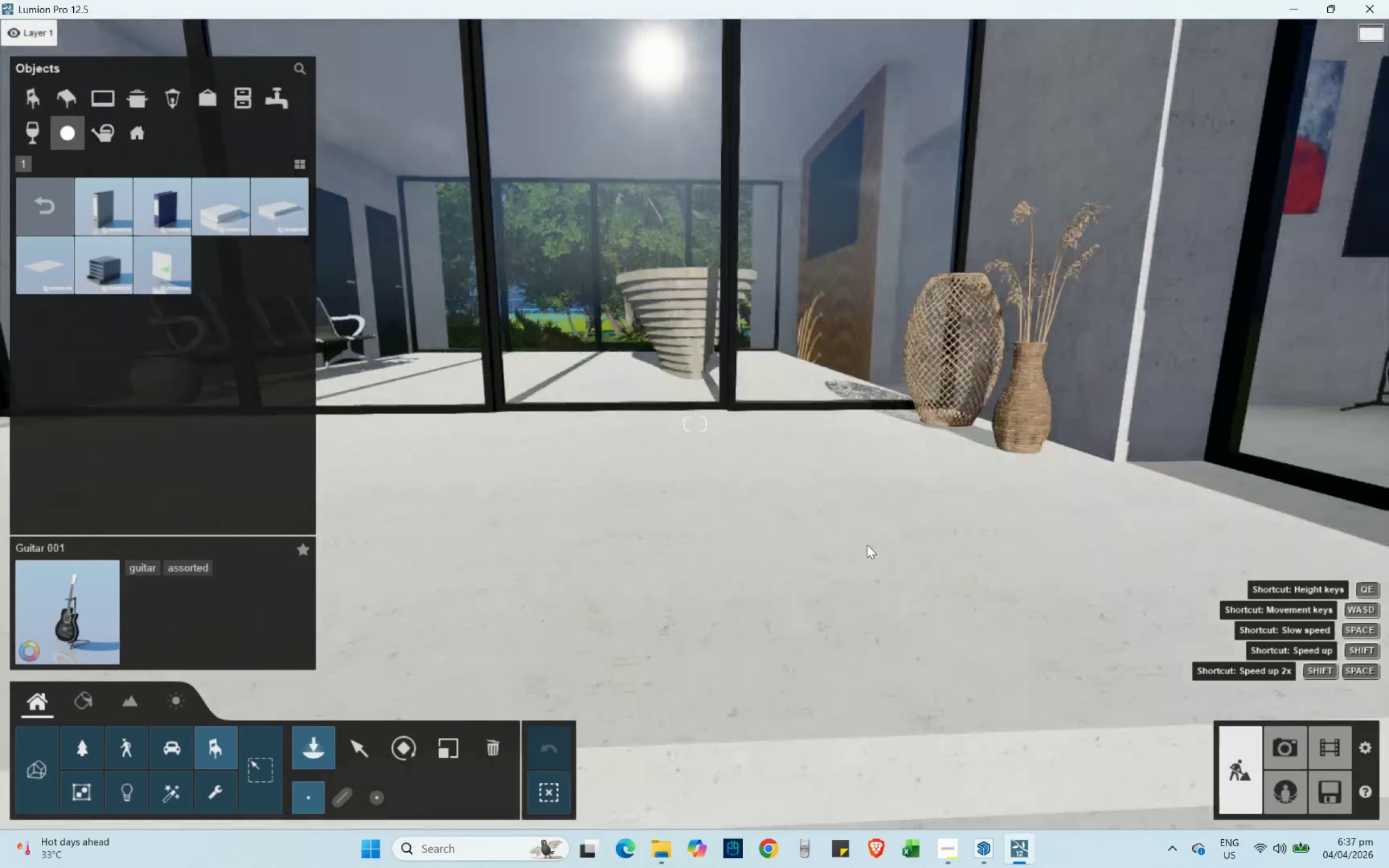 
type(aa)
 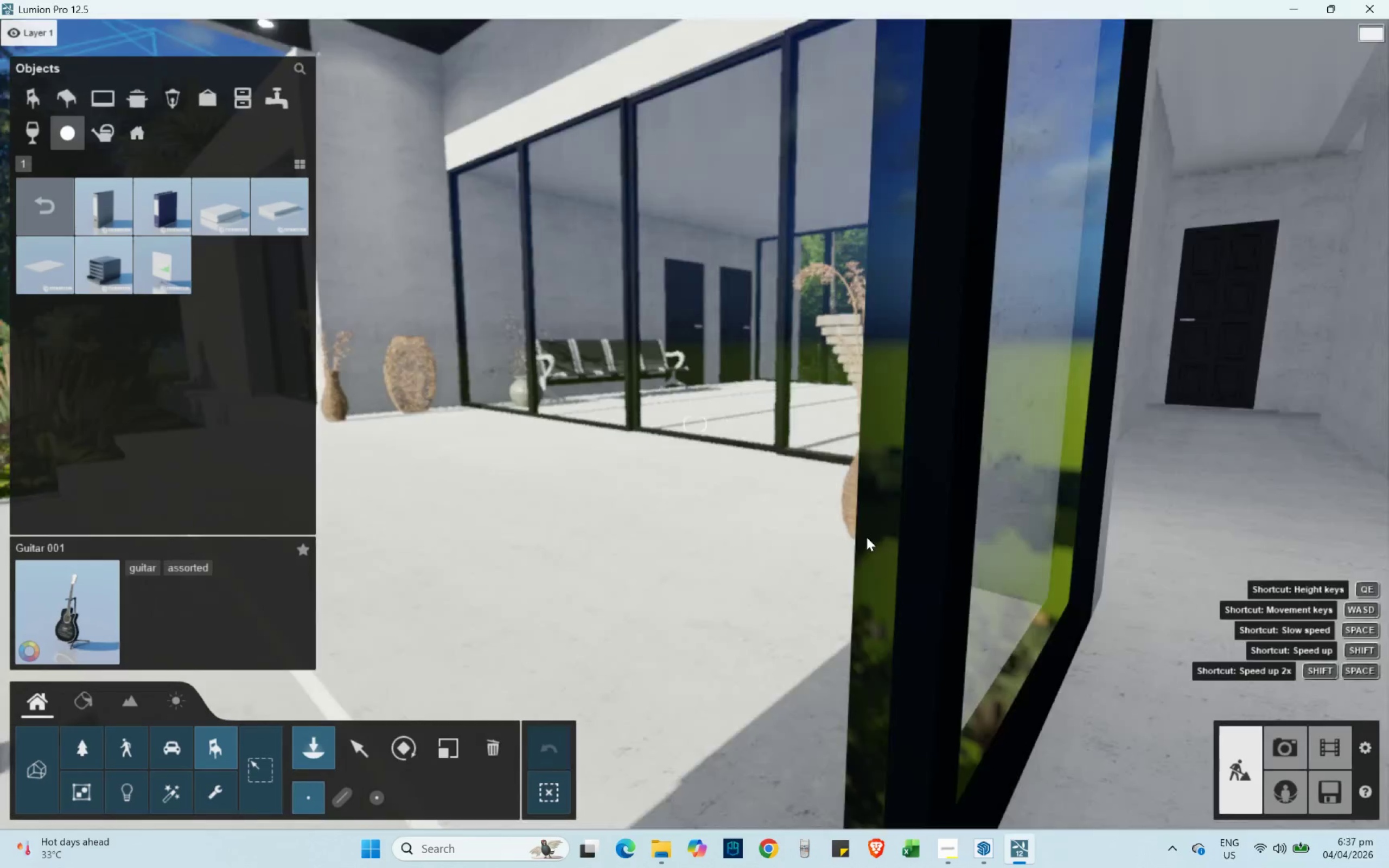 
hold_key(key=A, duration=0.83)
 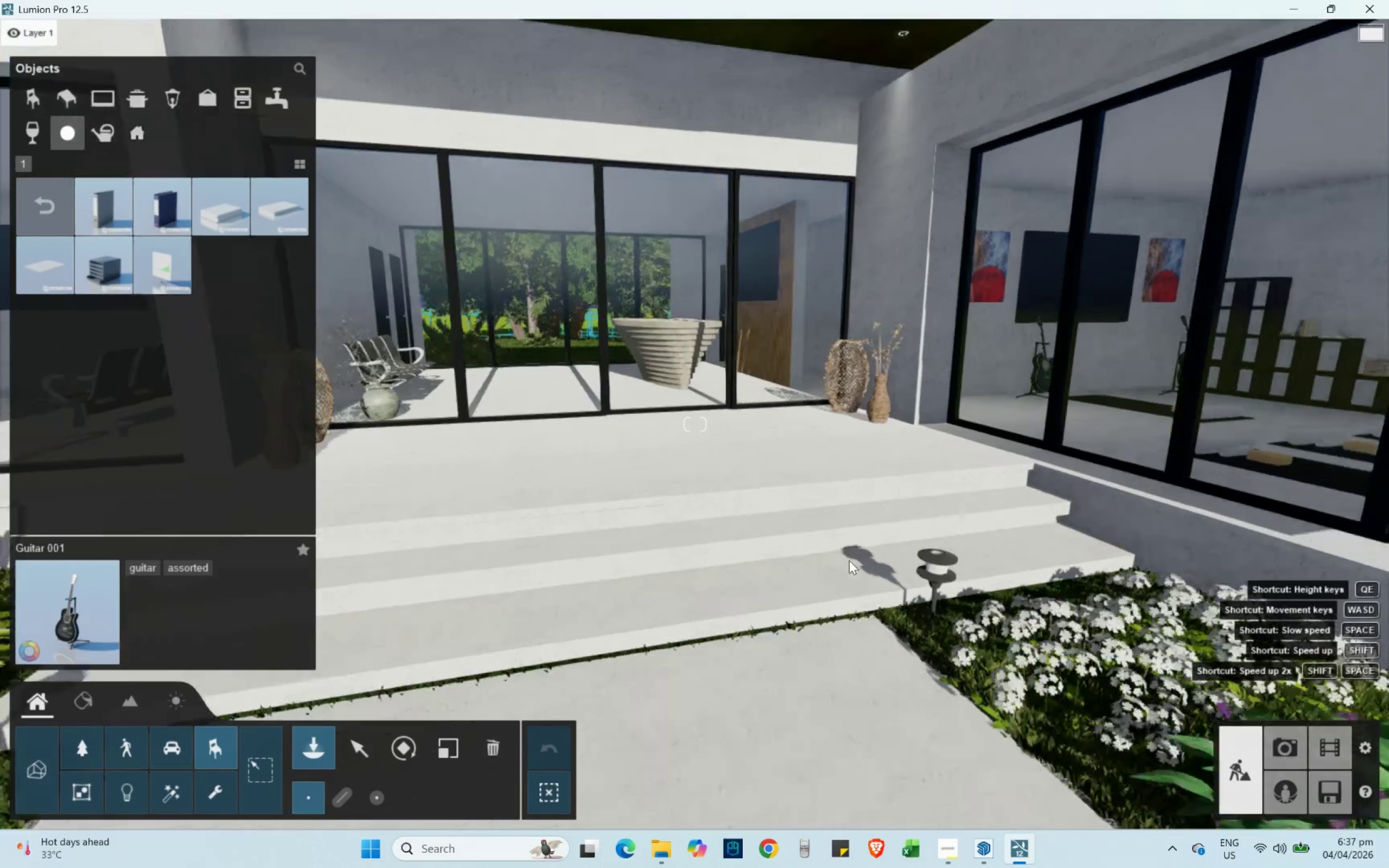 
hold_key(key=S, duration=1.5)
 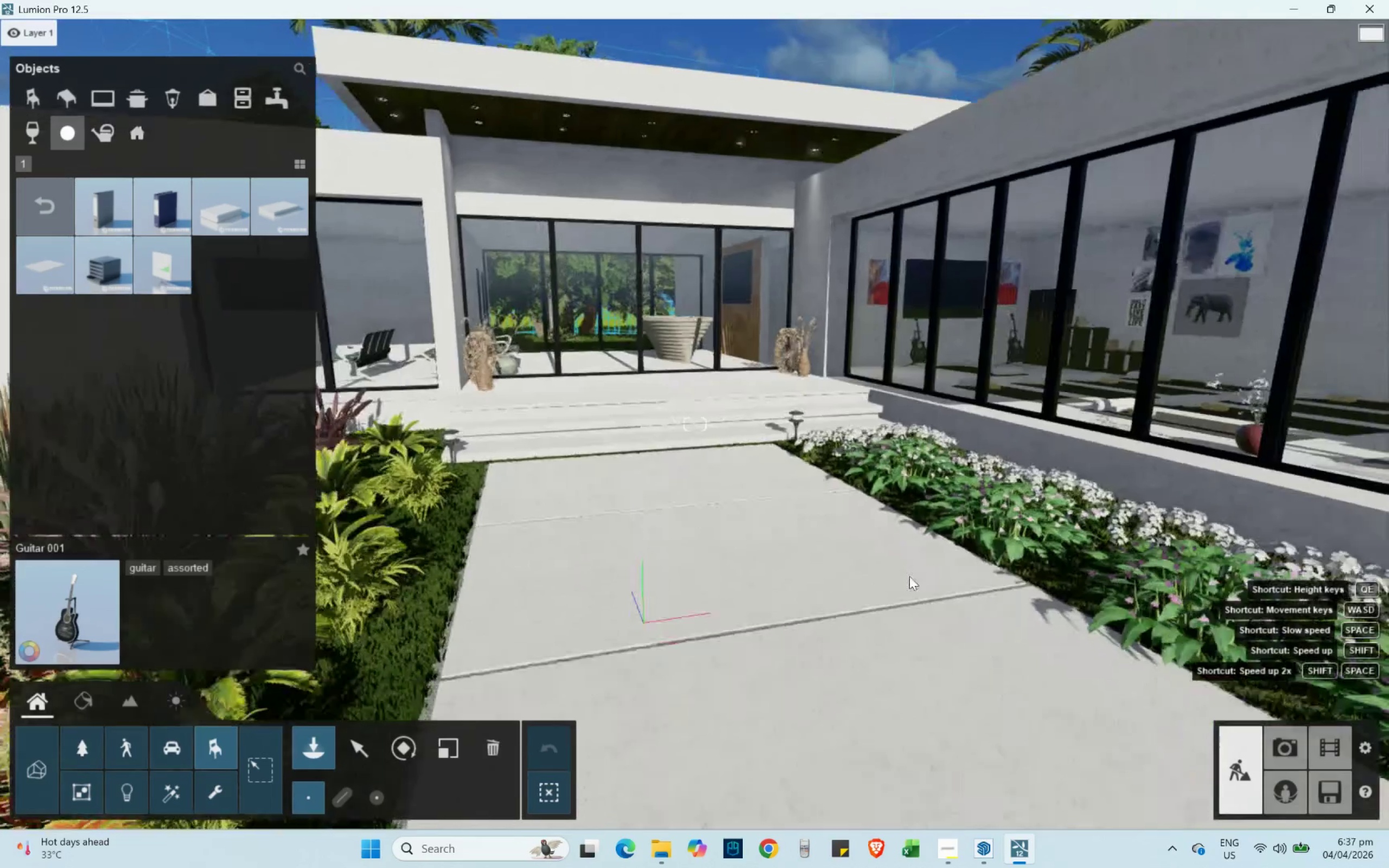 
hold_key(key=S, duration=0.91)
 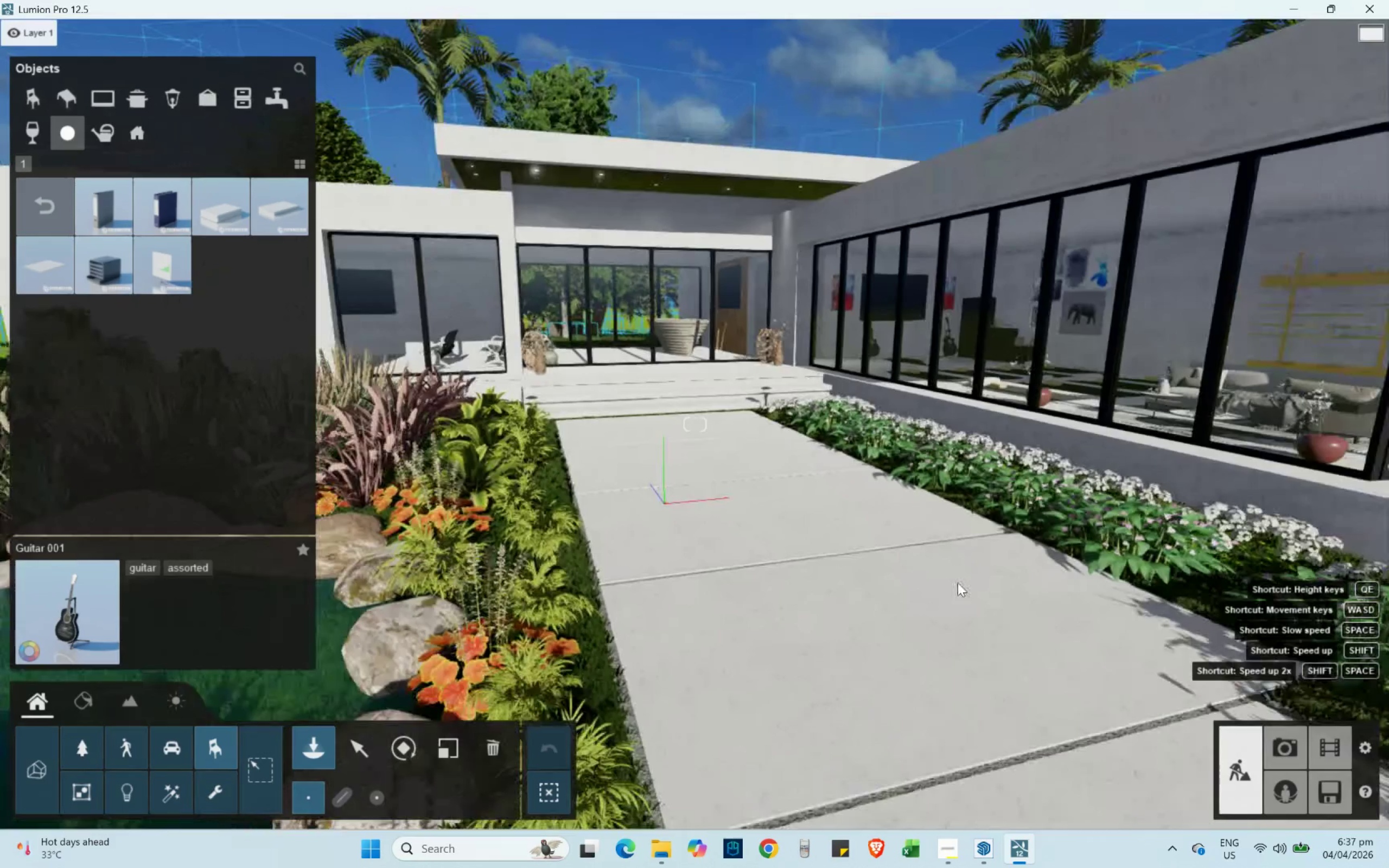 
hold_key(key=E, duration=0.41)
 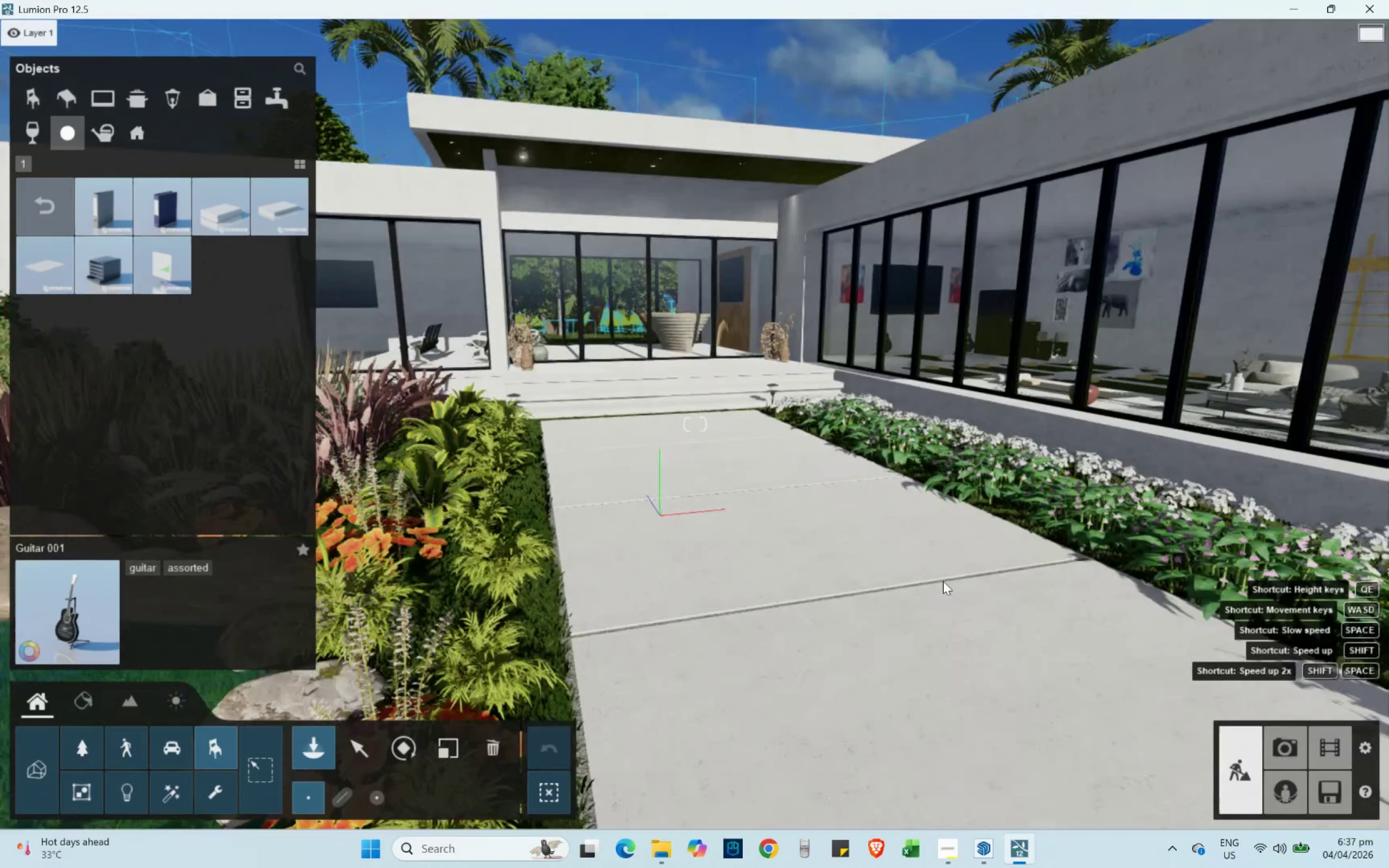 
hold_key(key=S, duration=0.41)
 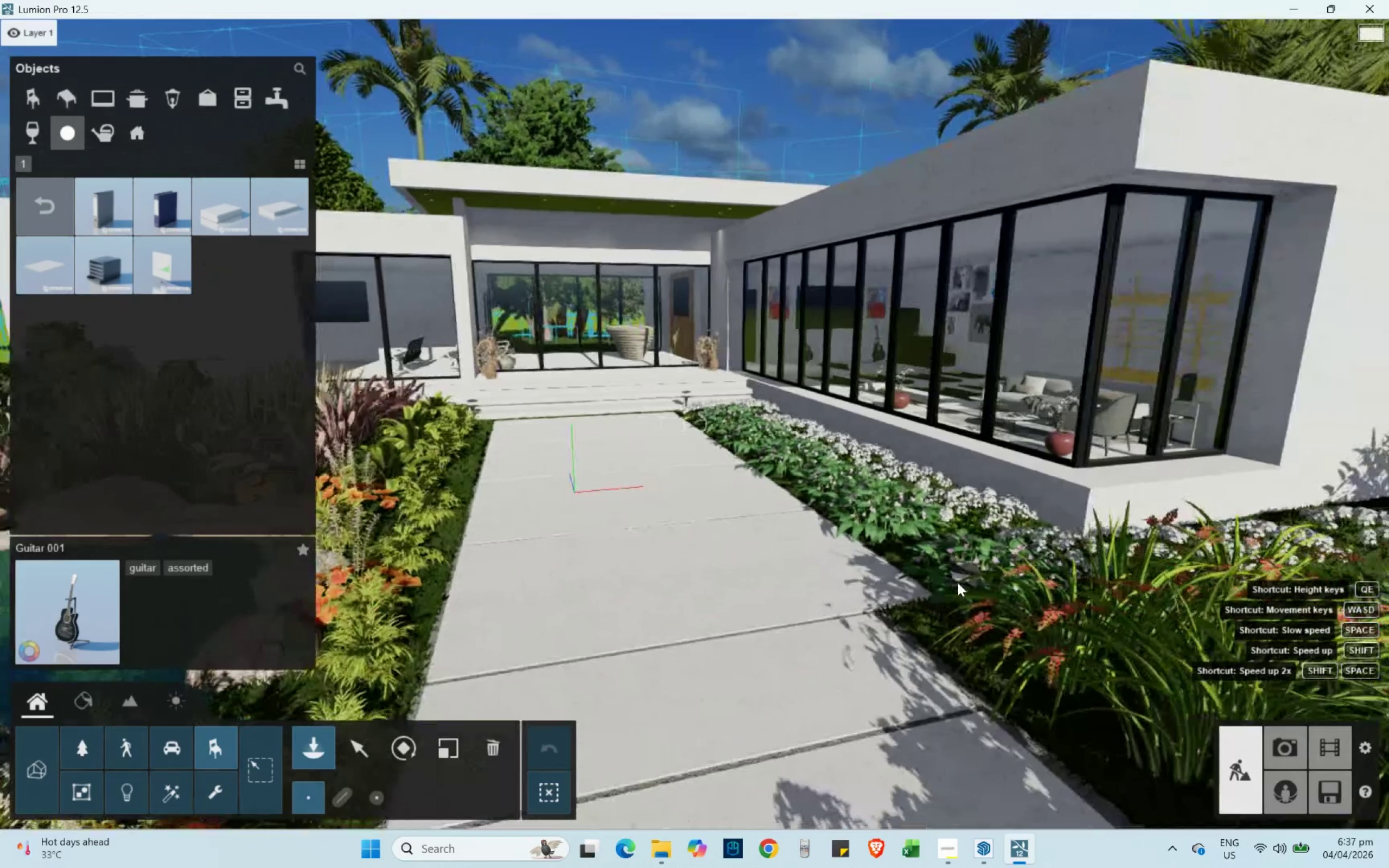 
hold_key(key=D, duration=0.36)
 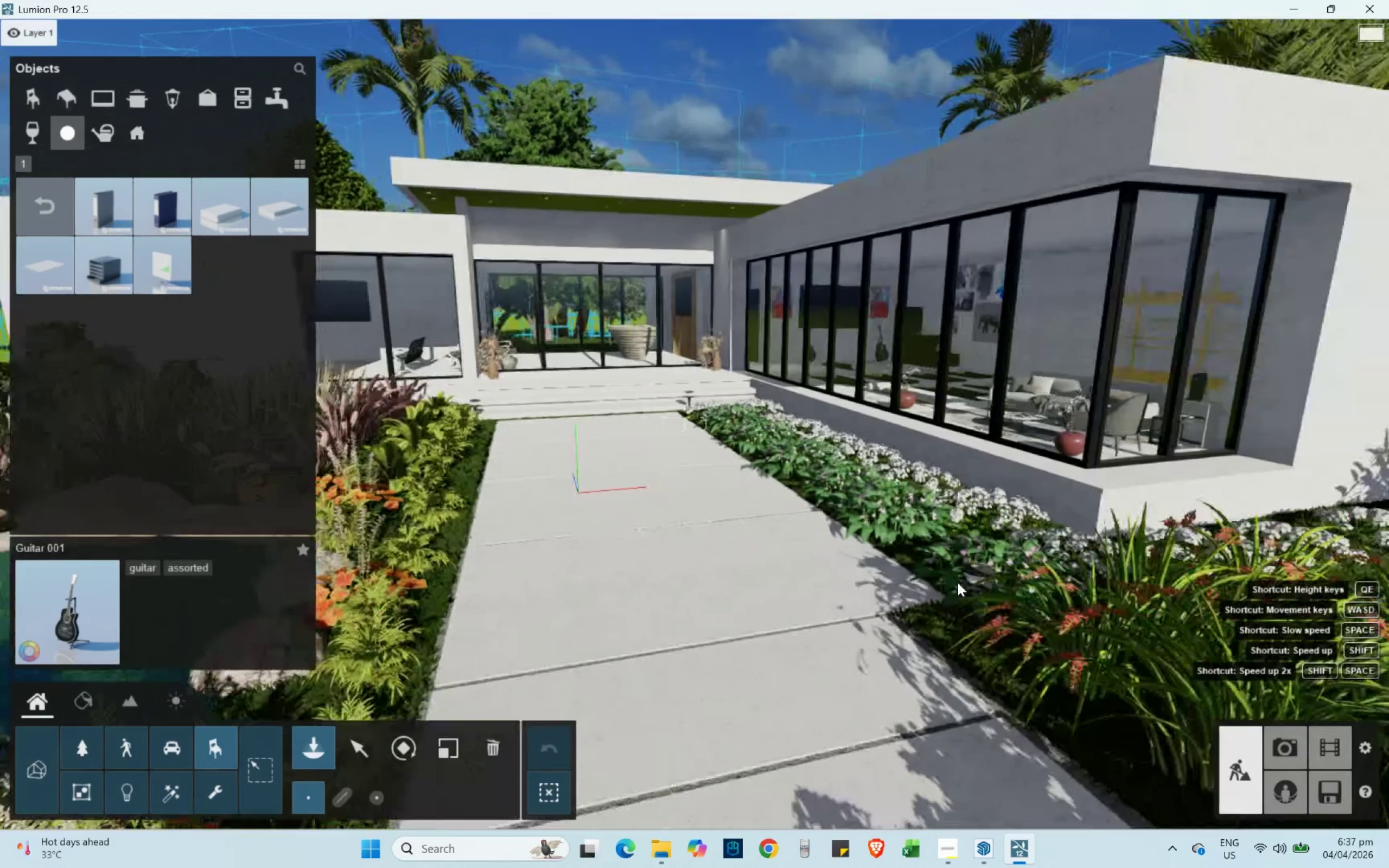 
type(sa)
 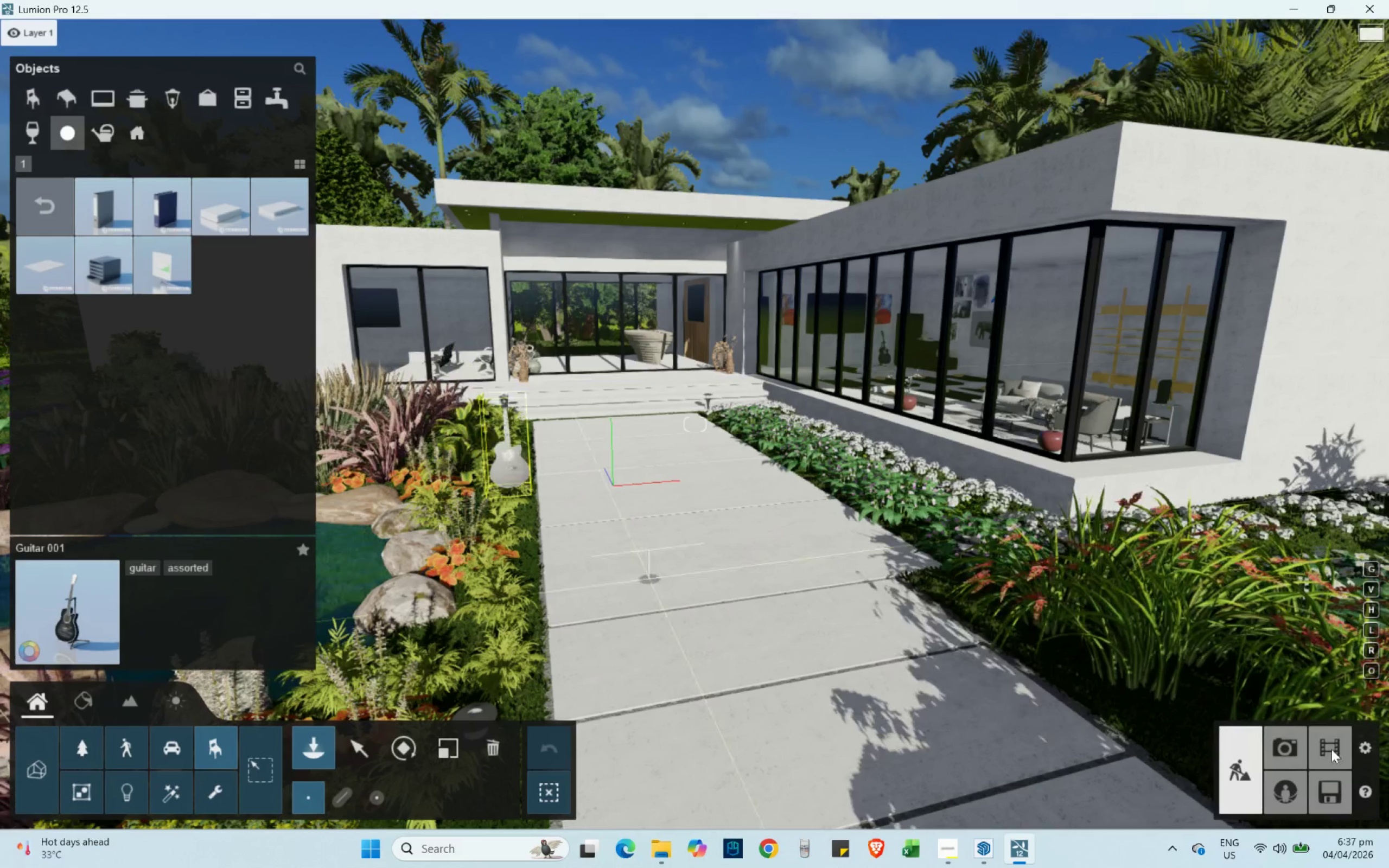 
wait(5.72)
 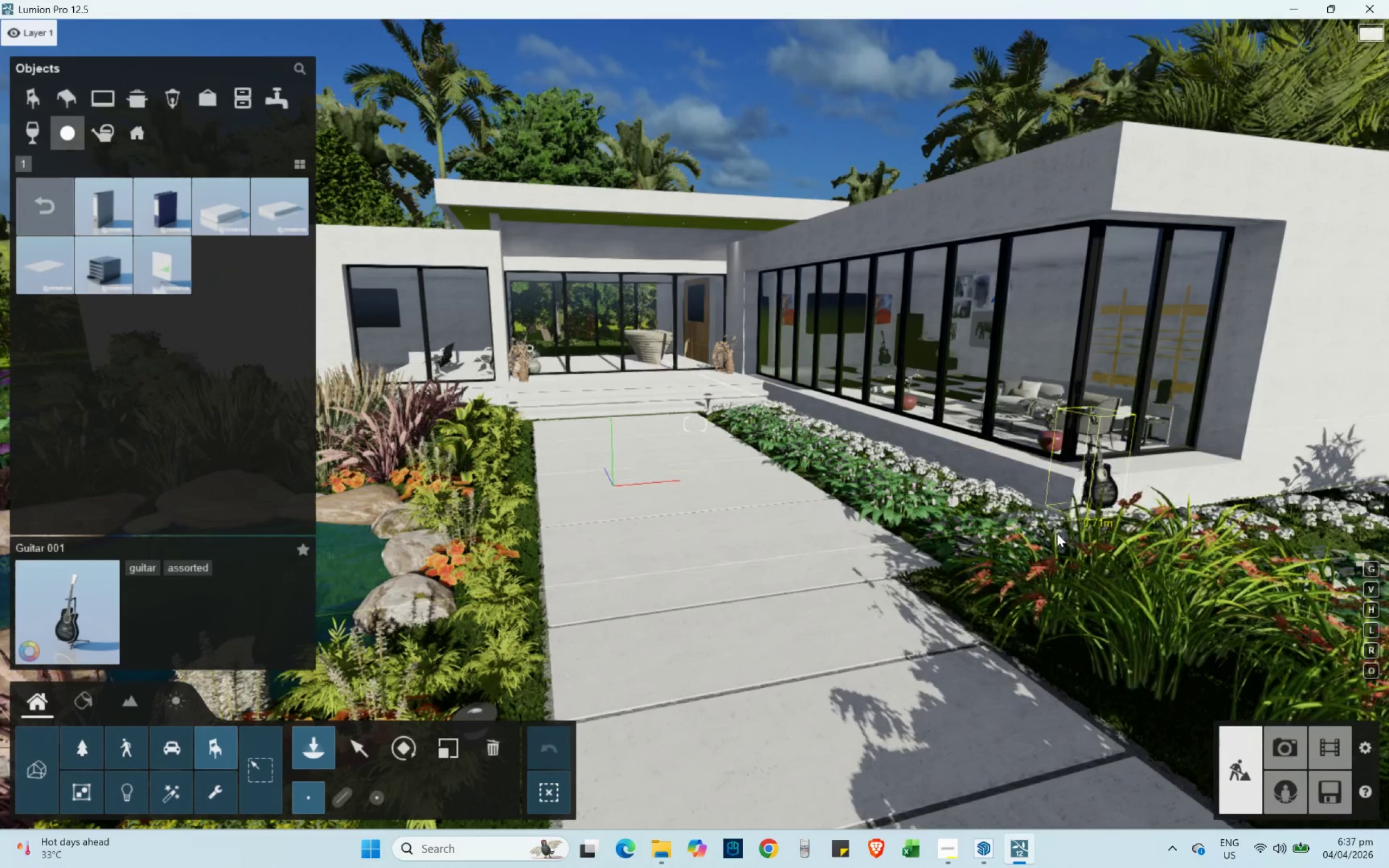 
left_click([1290, 752])
 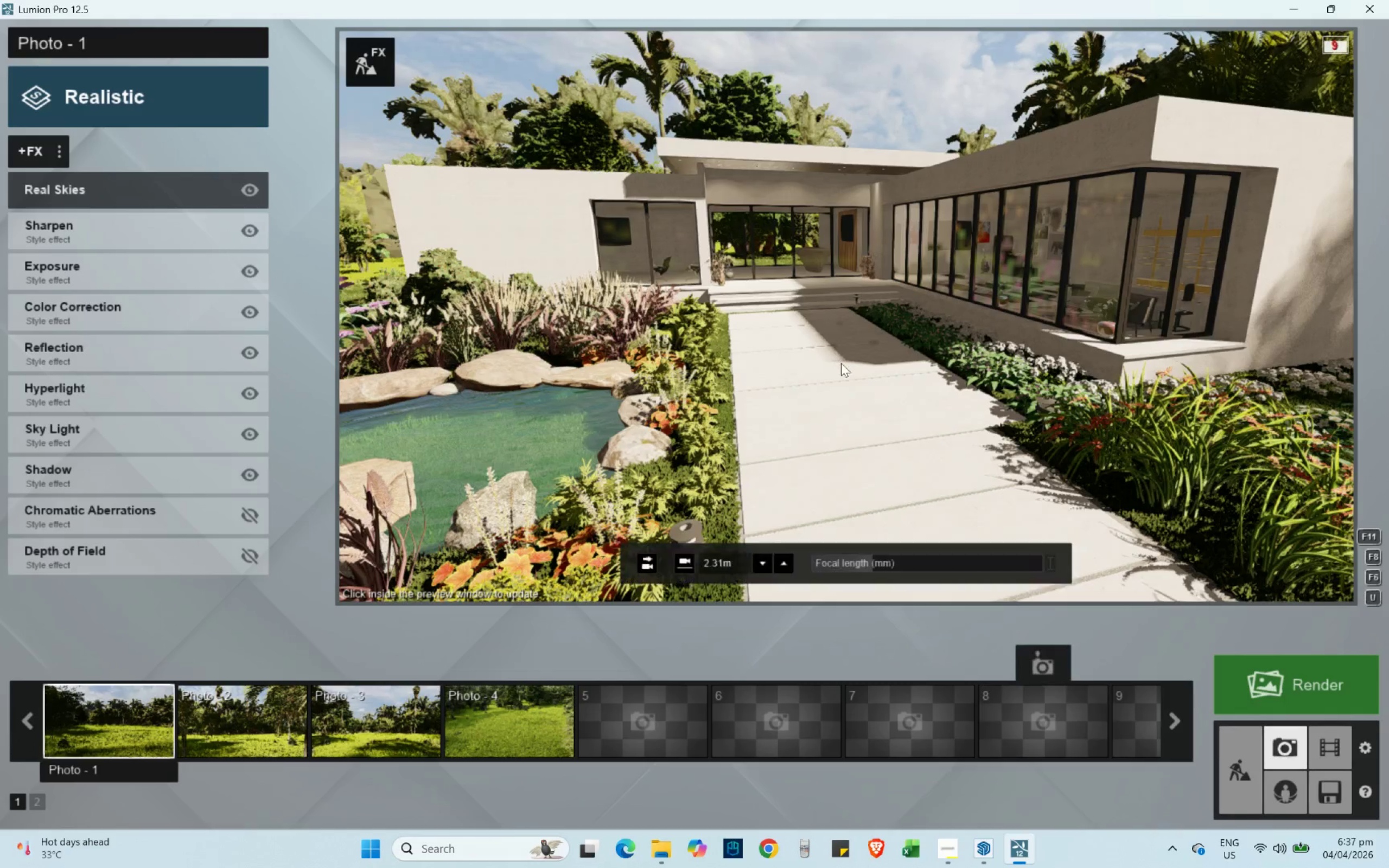 
type(ee)
 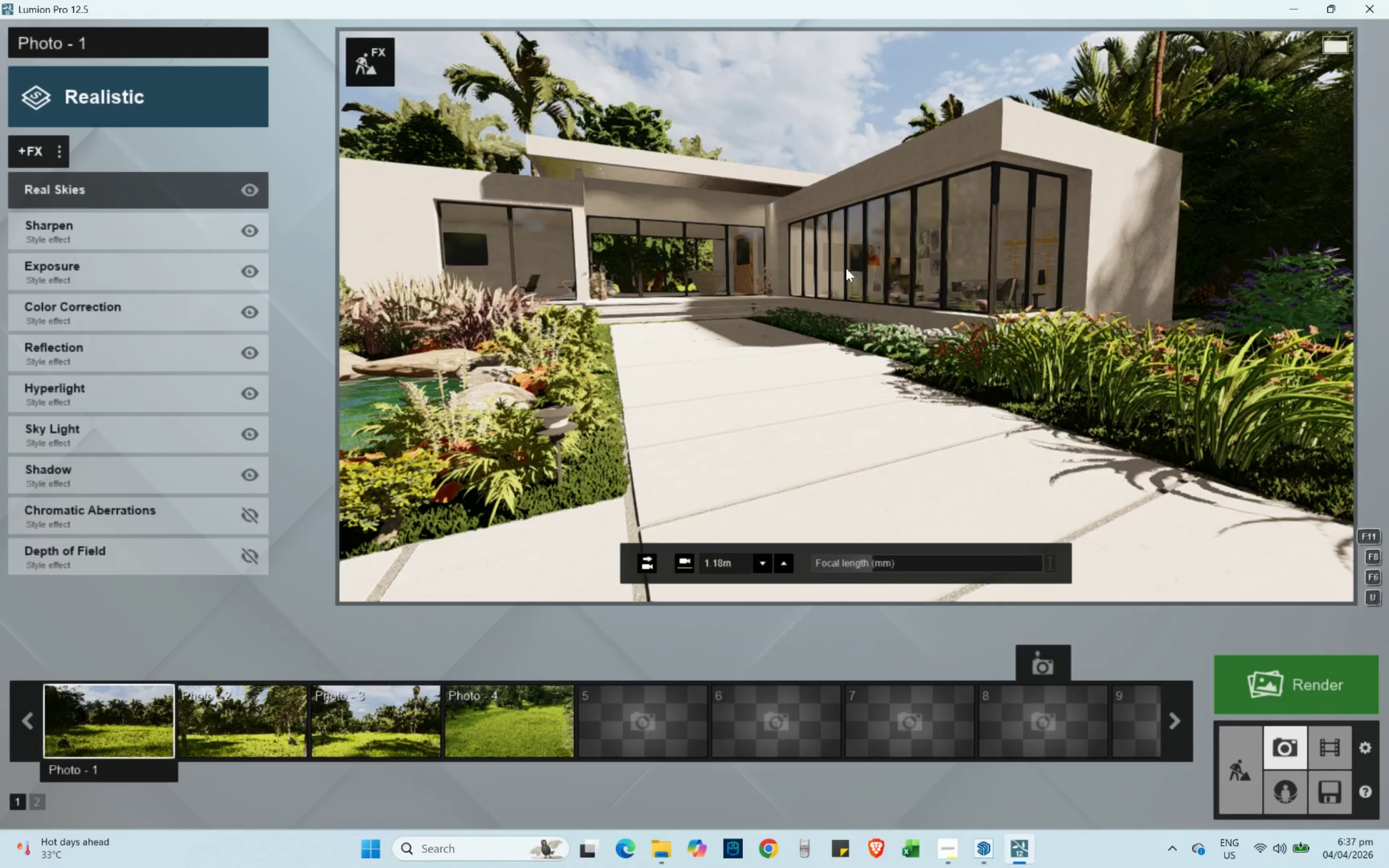 
left_click([702, 269])
 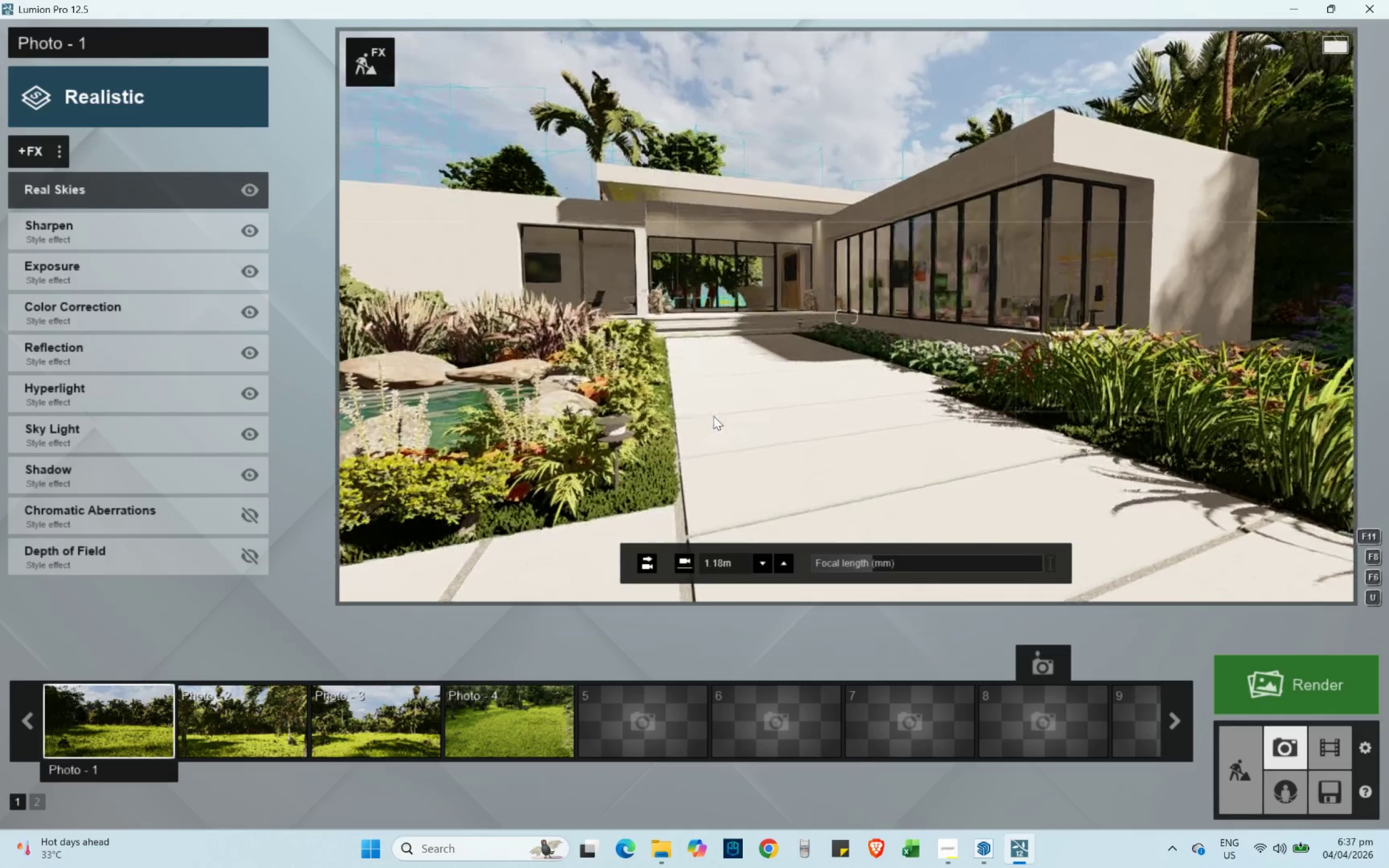 
key(S)
 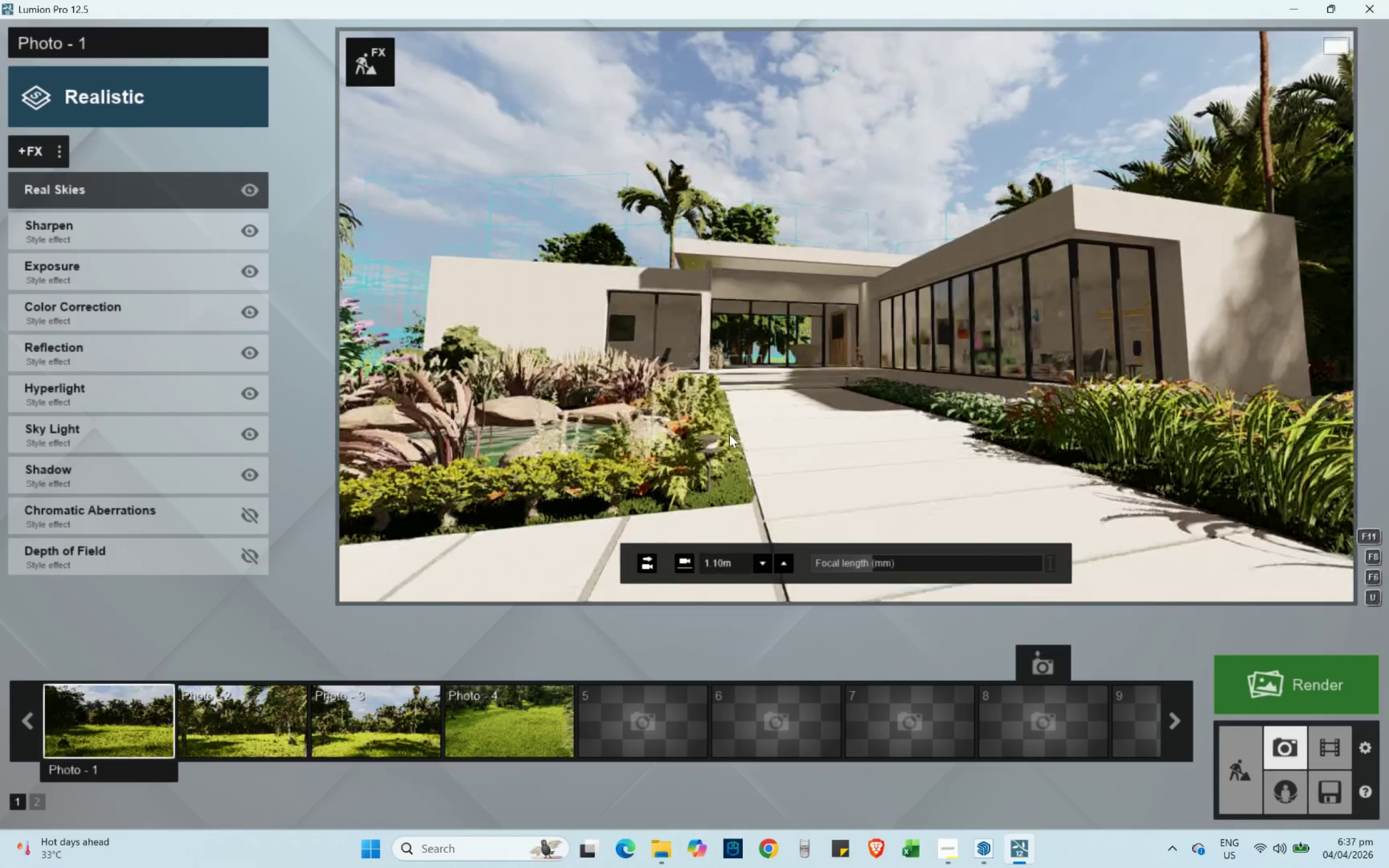 
type(awq)
 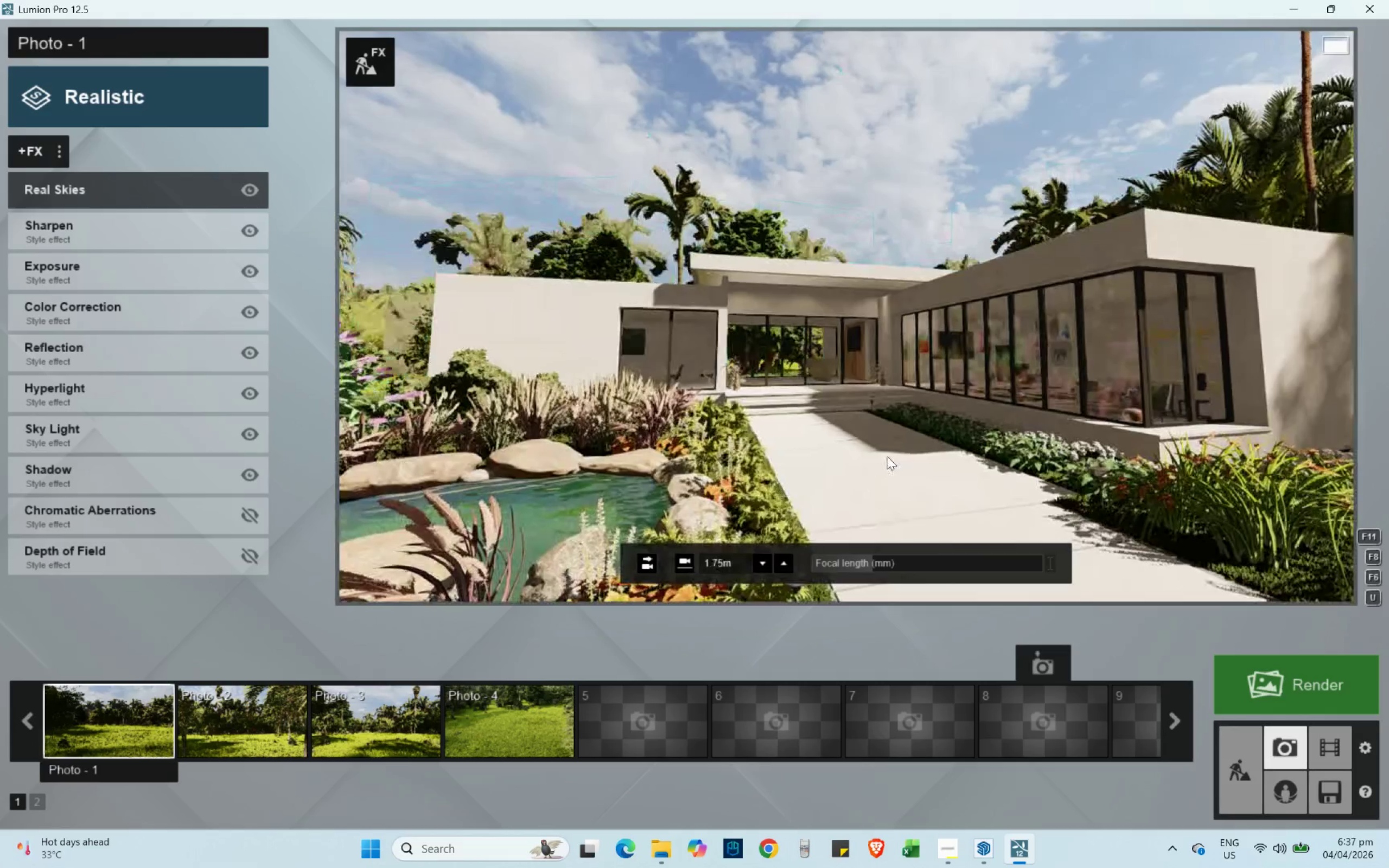 
left_click([885, 454])
 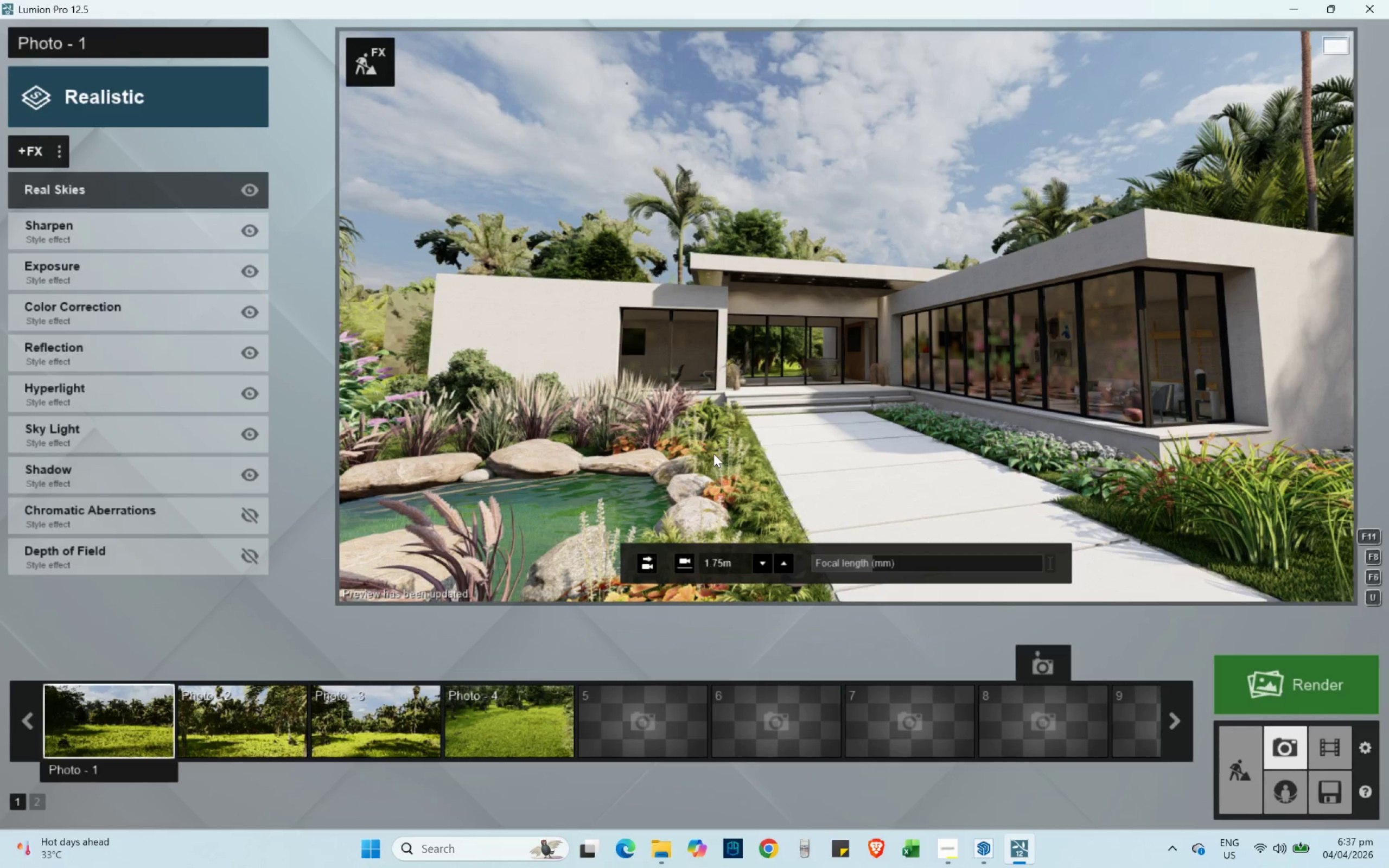 
wait(6.45)
 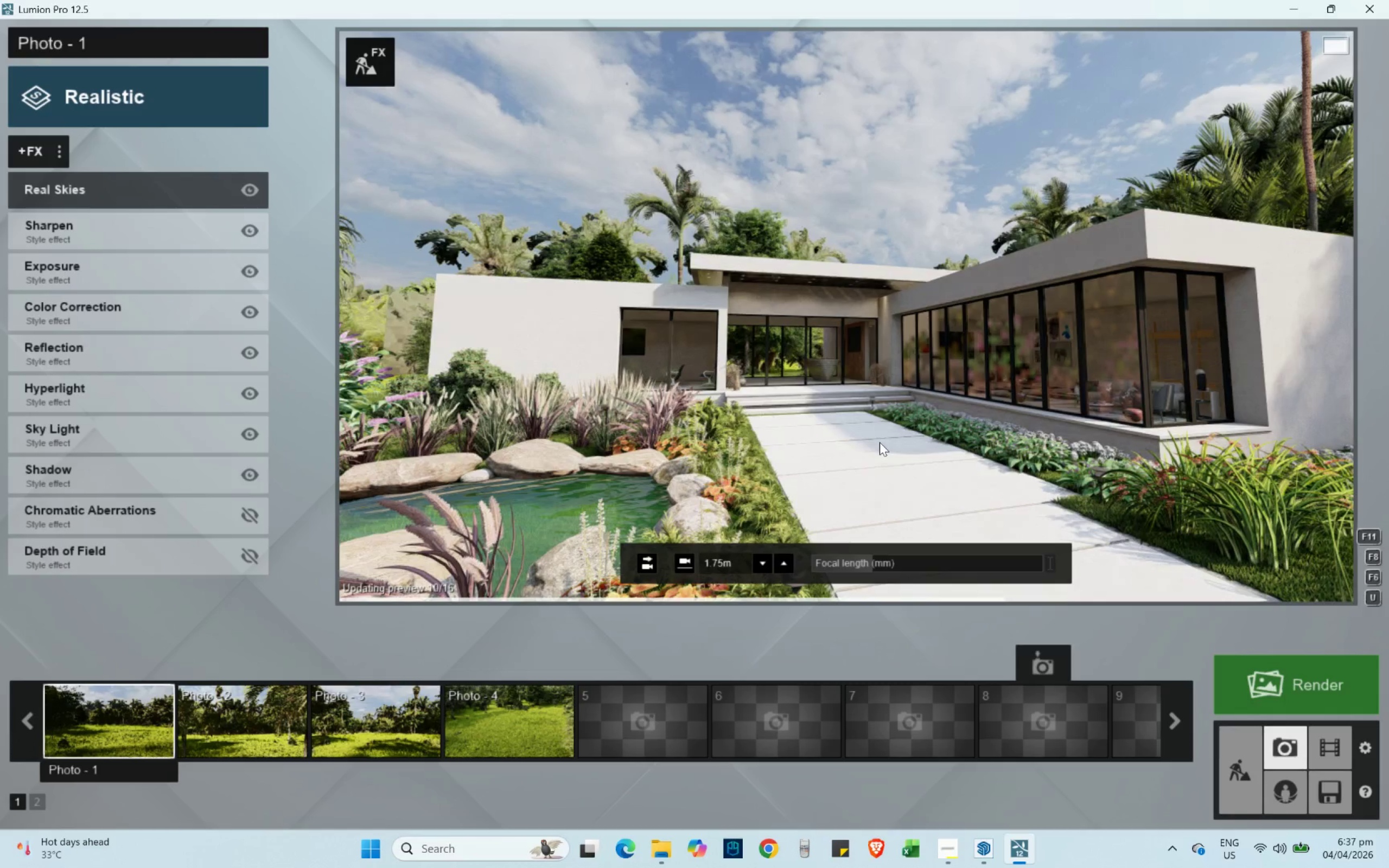 
key(S)
 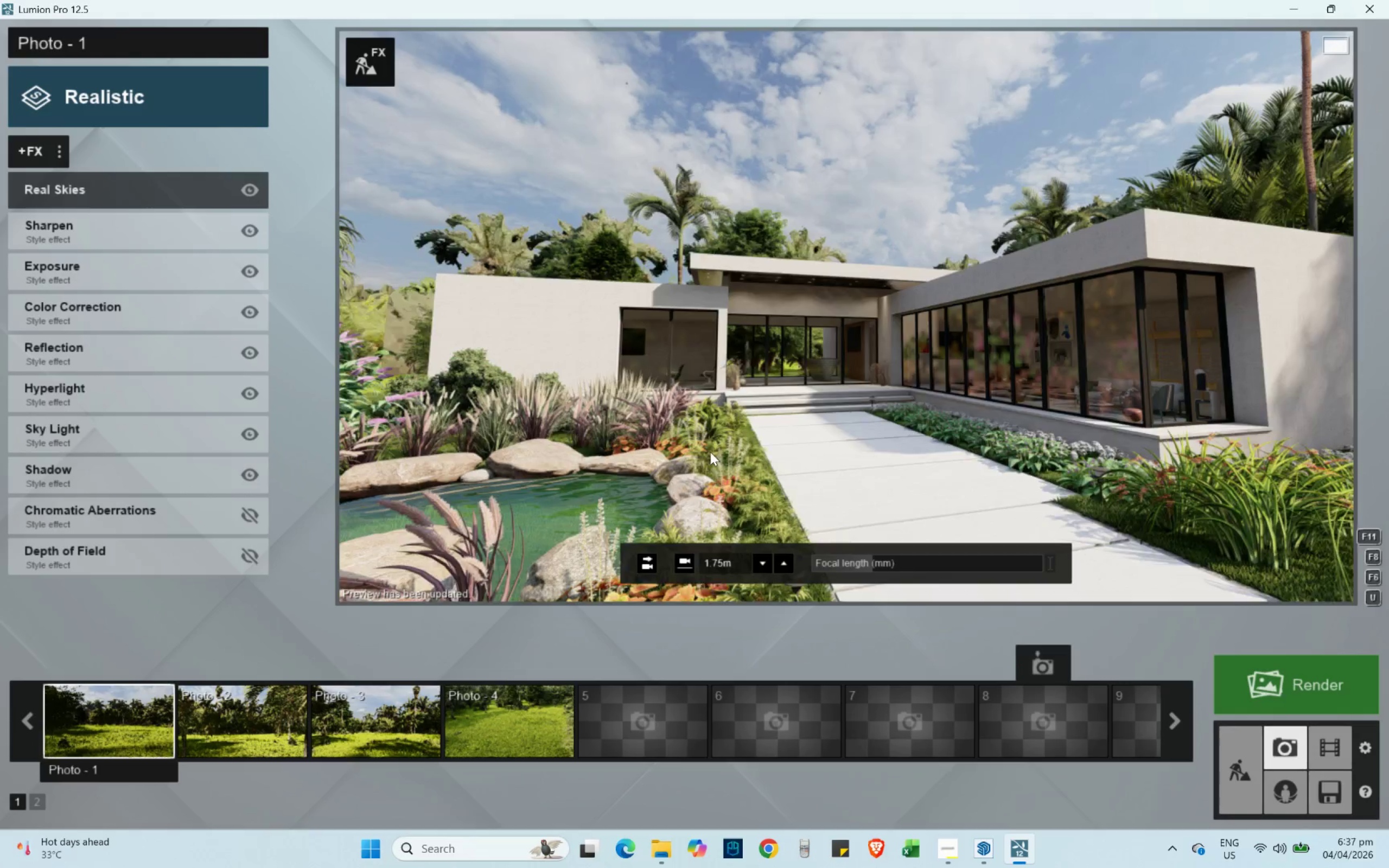 
type(eaqw)
 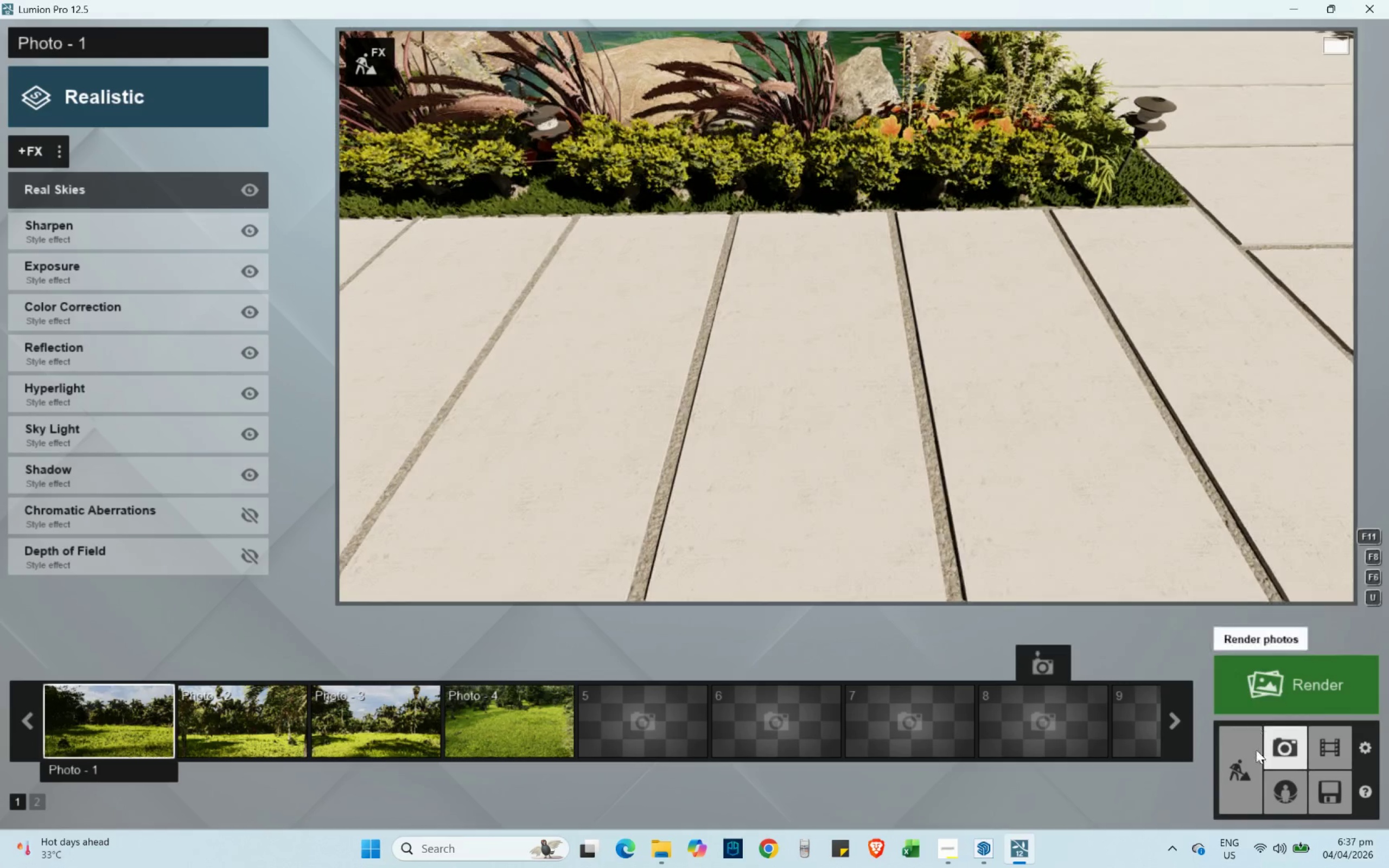 
left_click([1251, 757])
 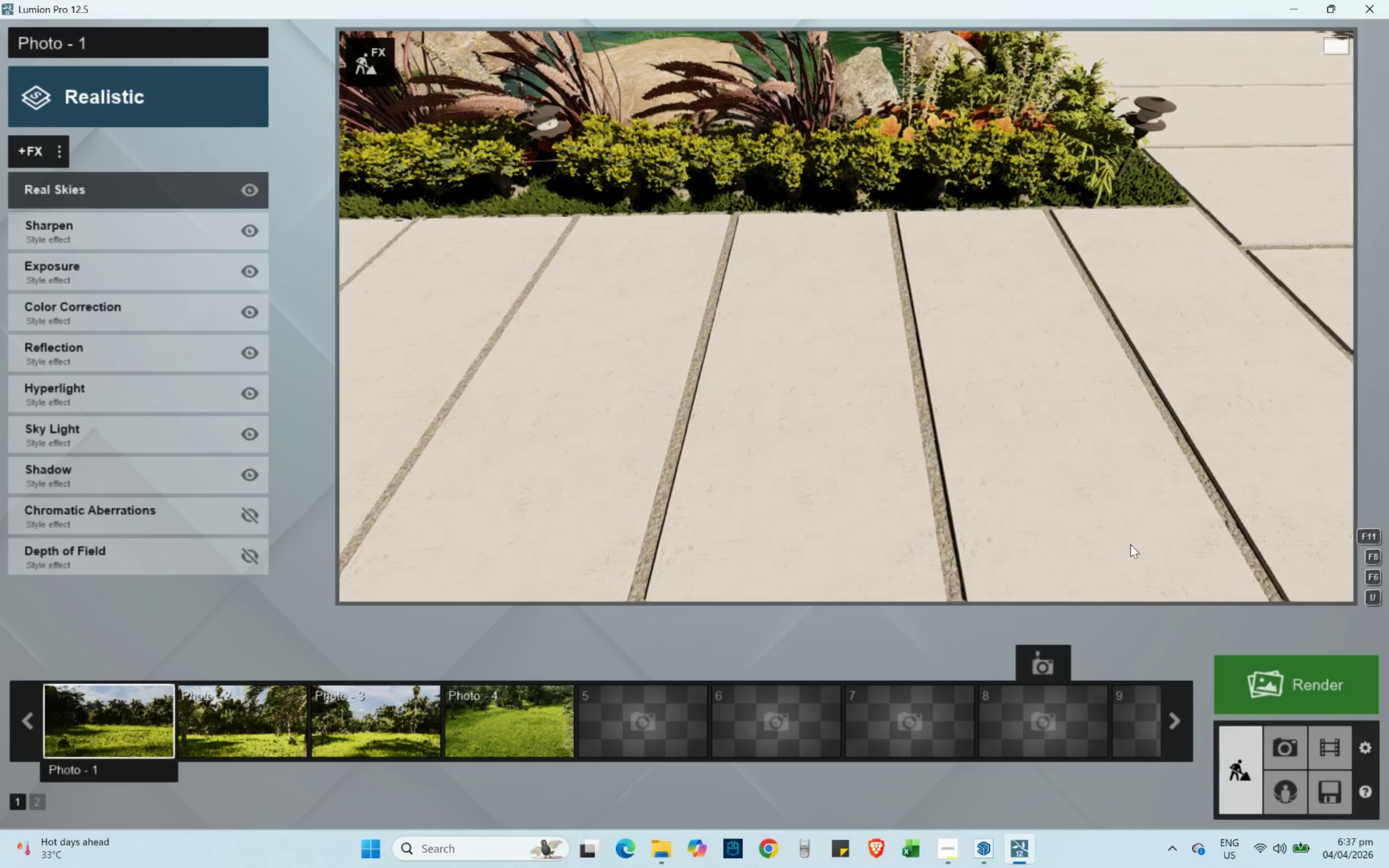 
type(qqd)
 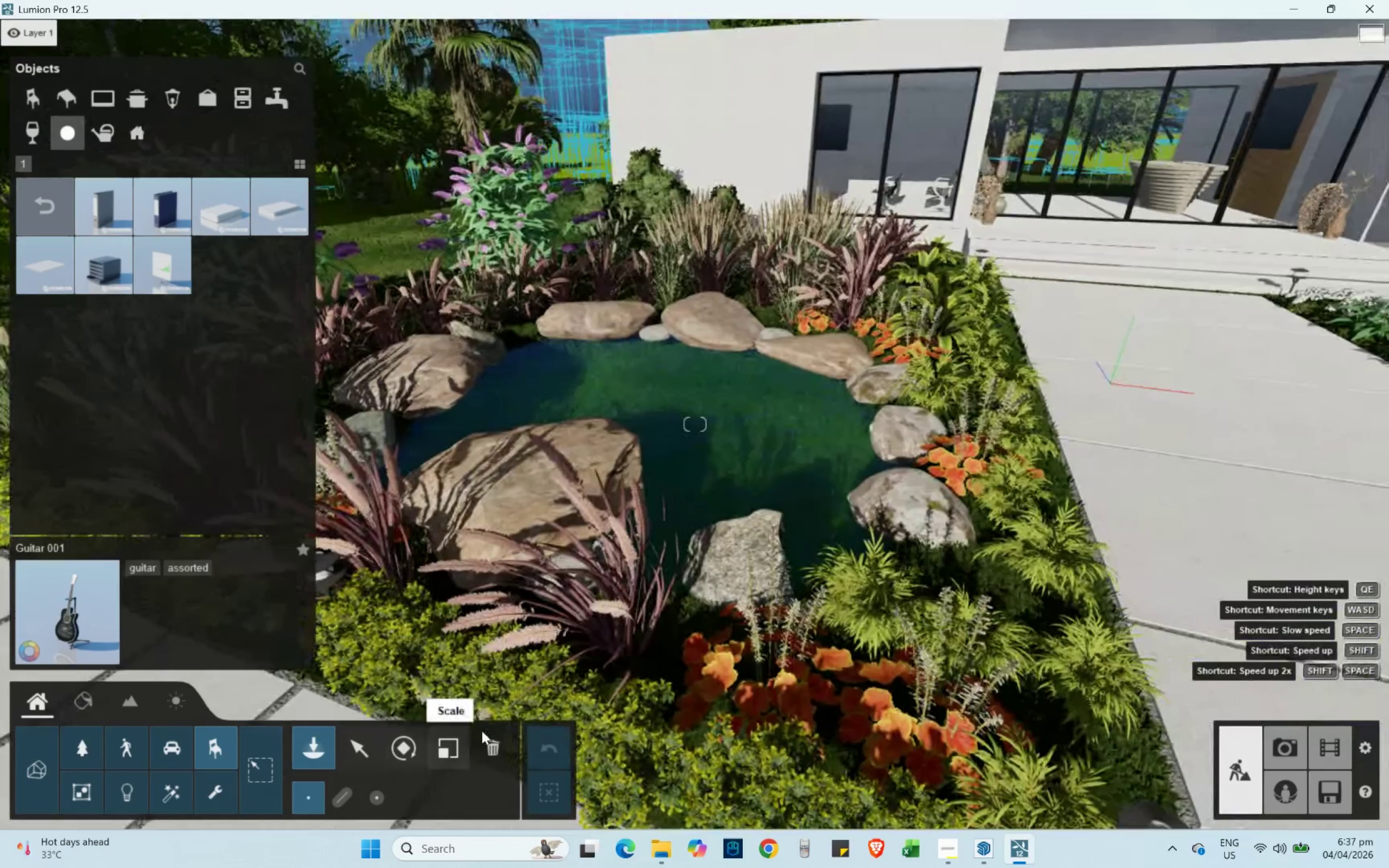 
left_click([507, 758])
 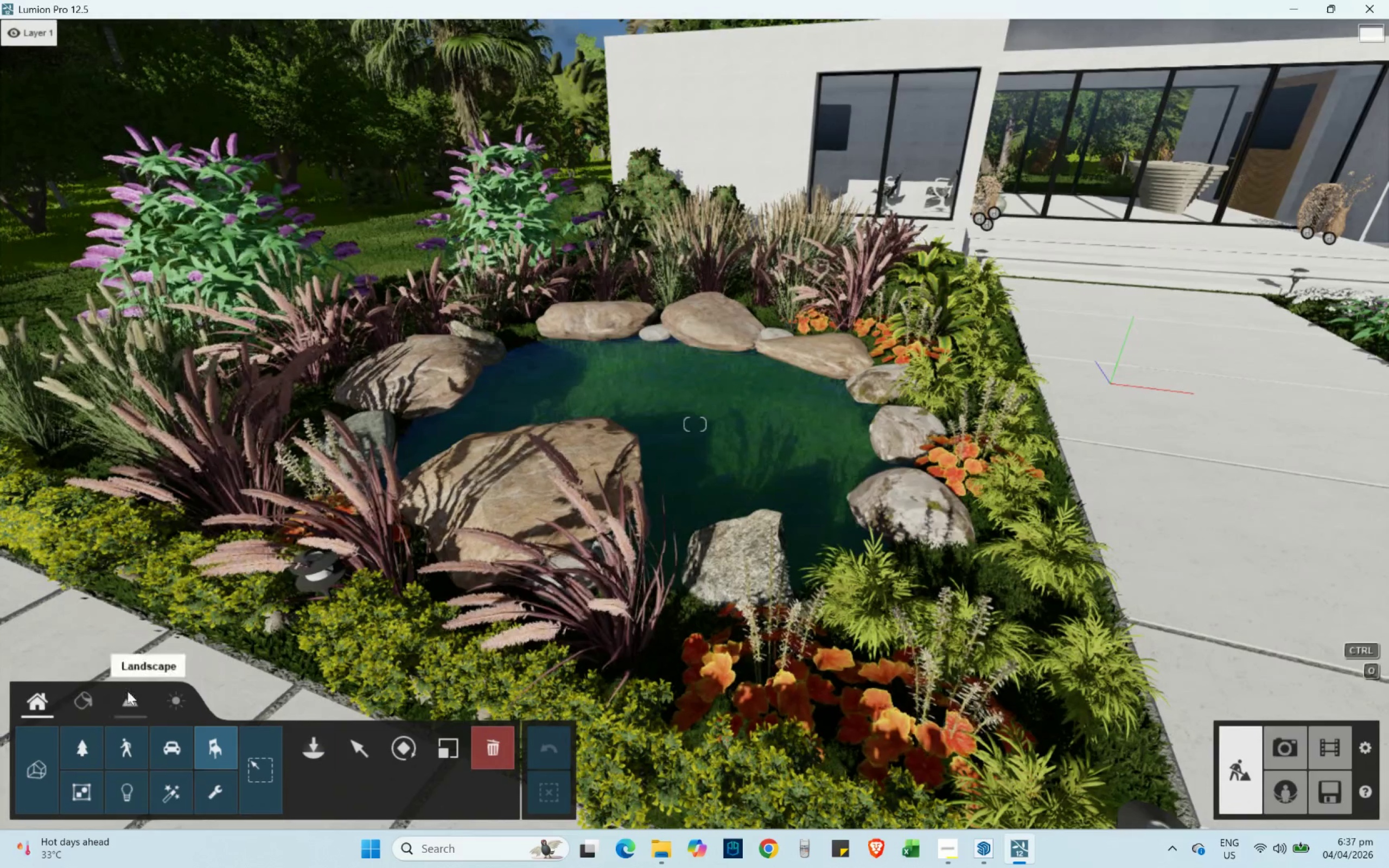 
left_click([84, 745])
 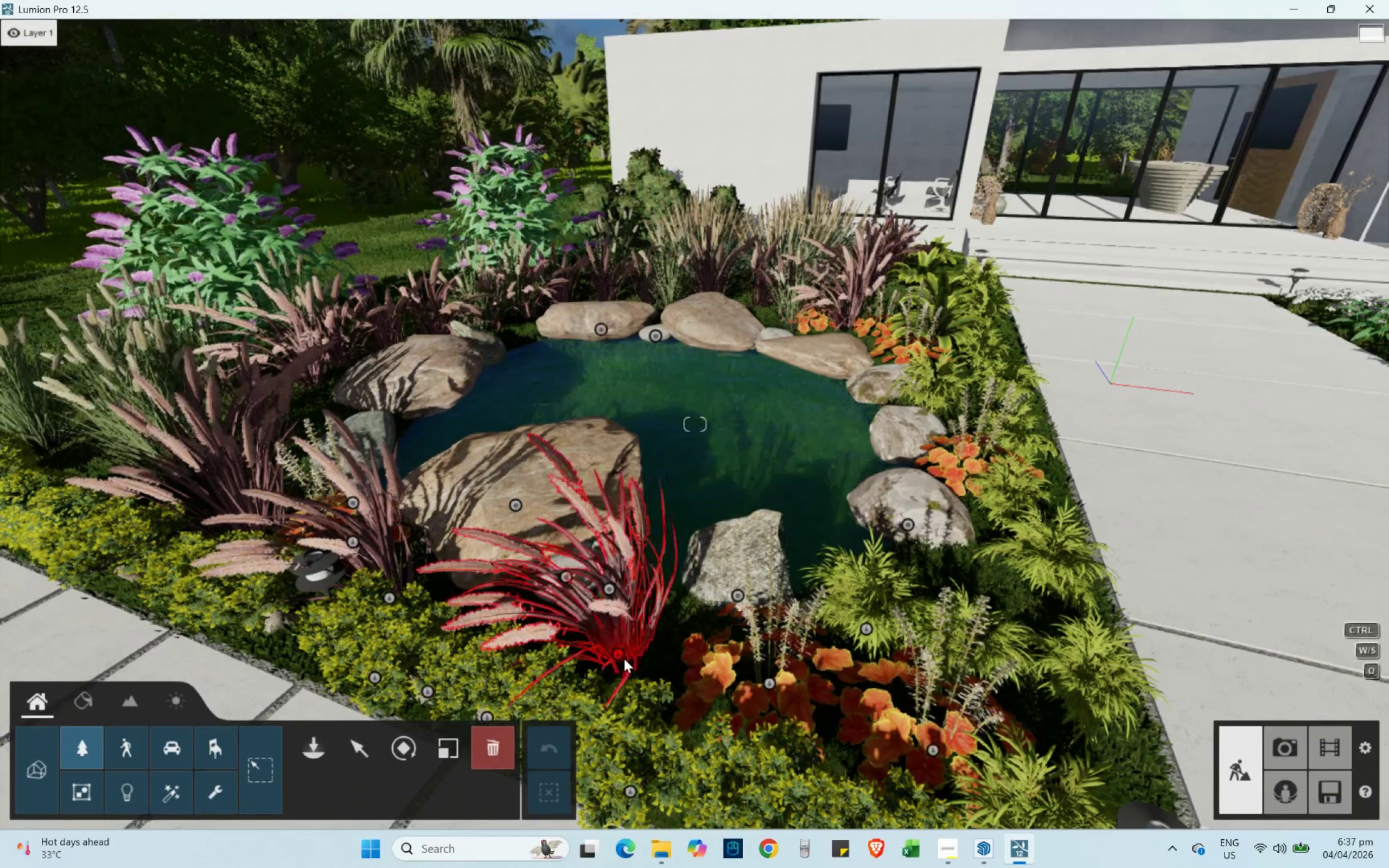 
left_click([622, 658])
 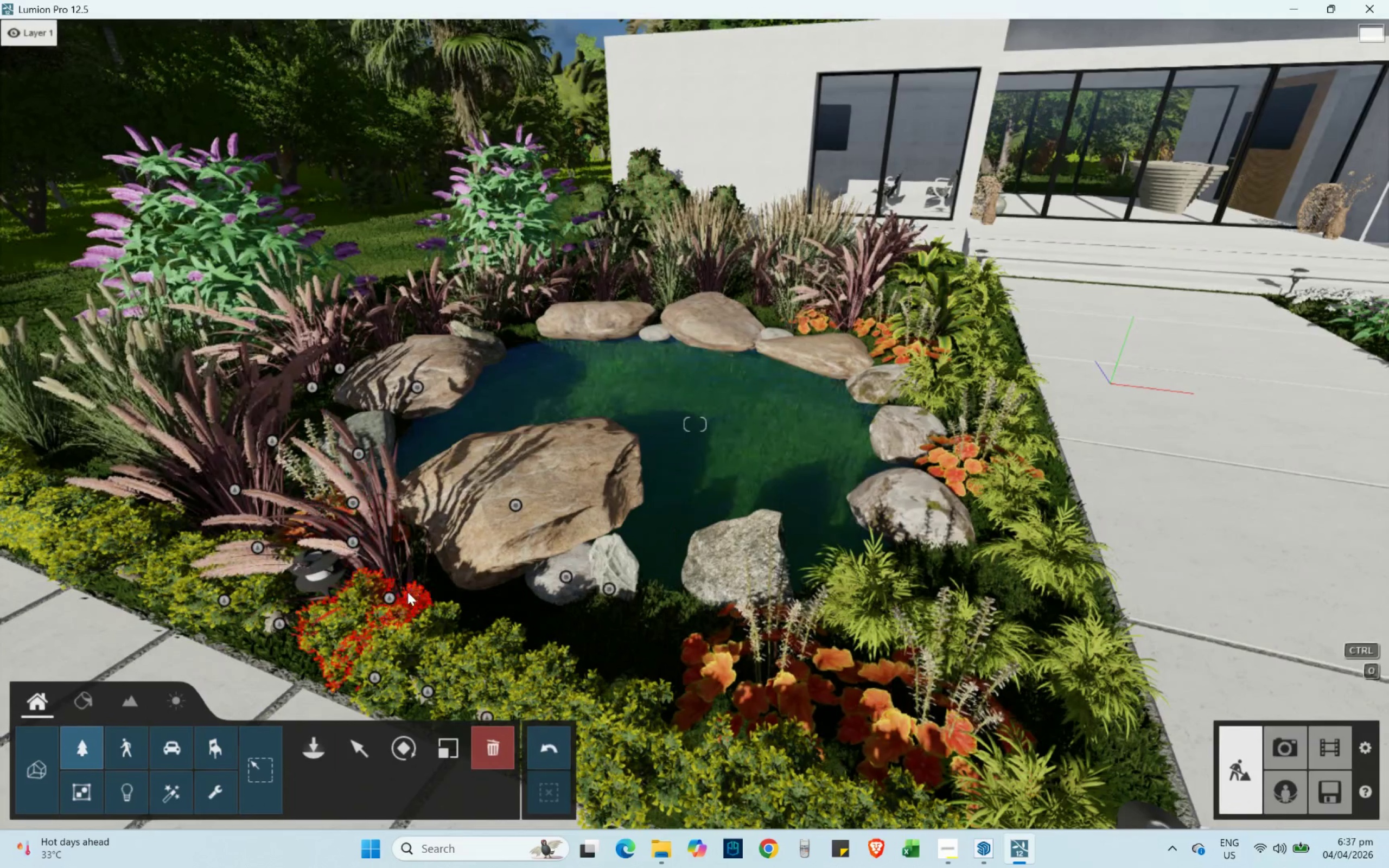 
left_click([387, 592])
 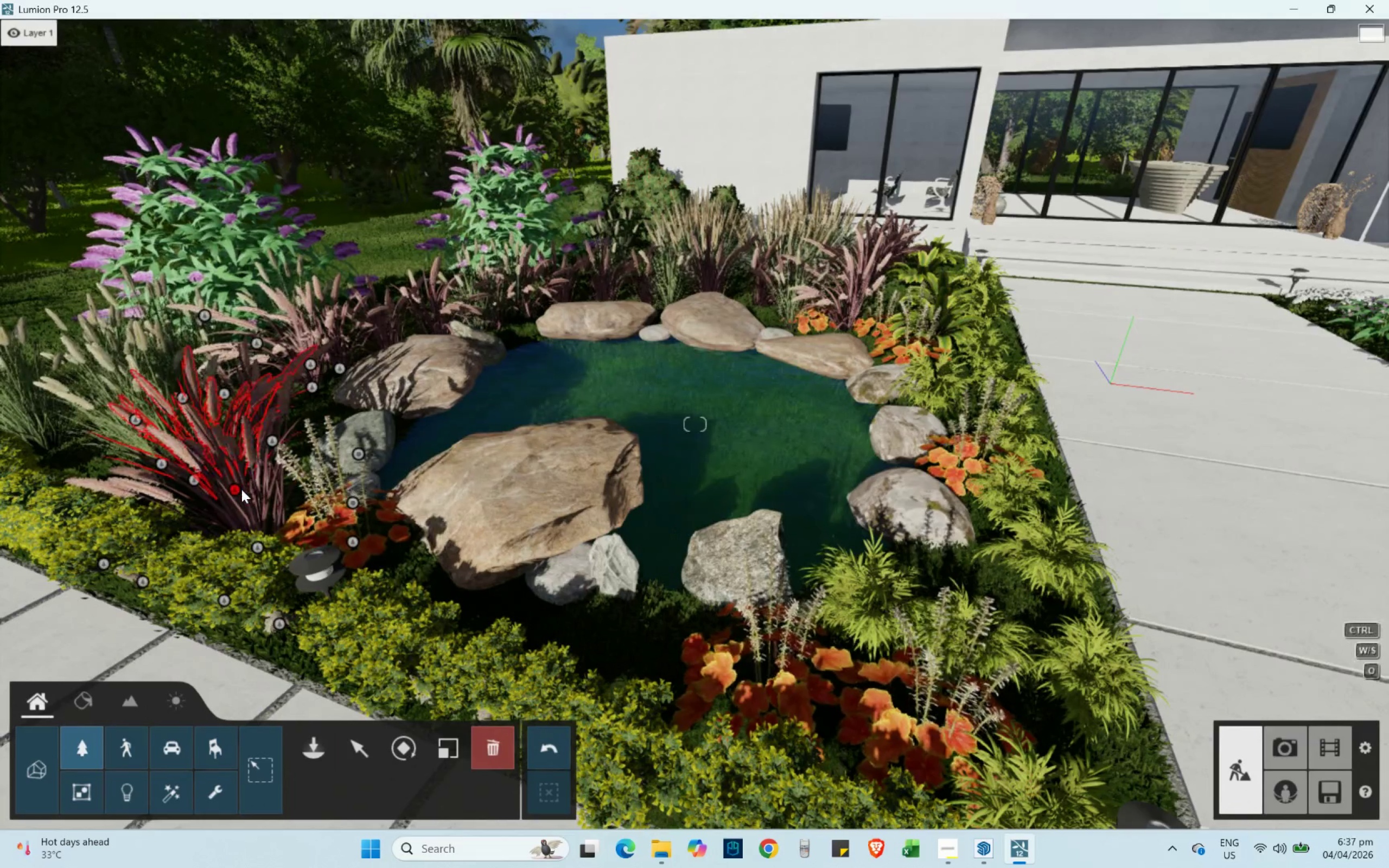 
left_click([241, 489])
 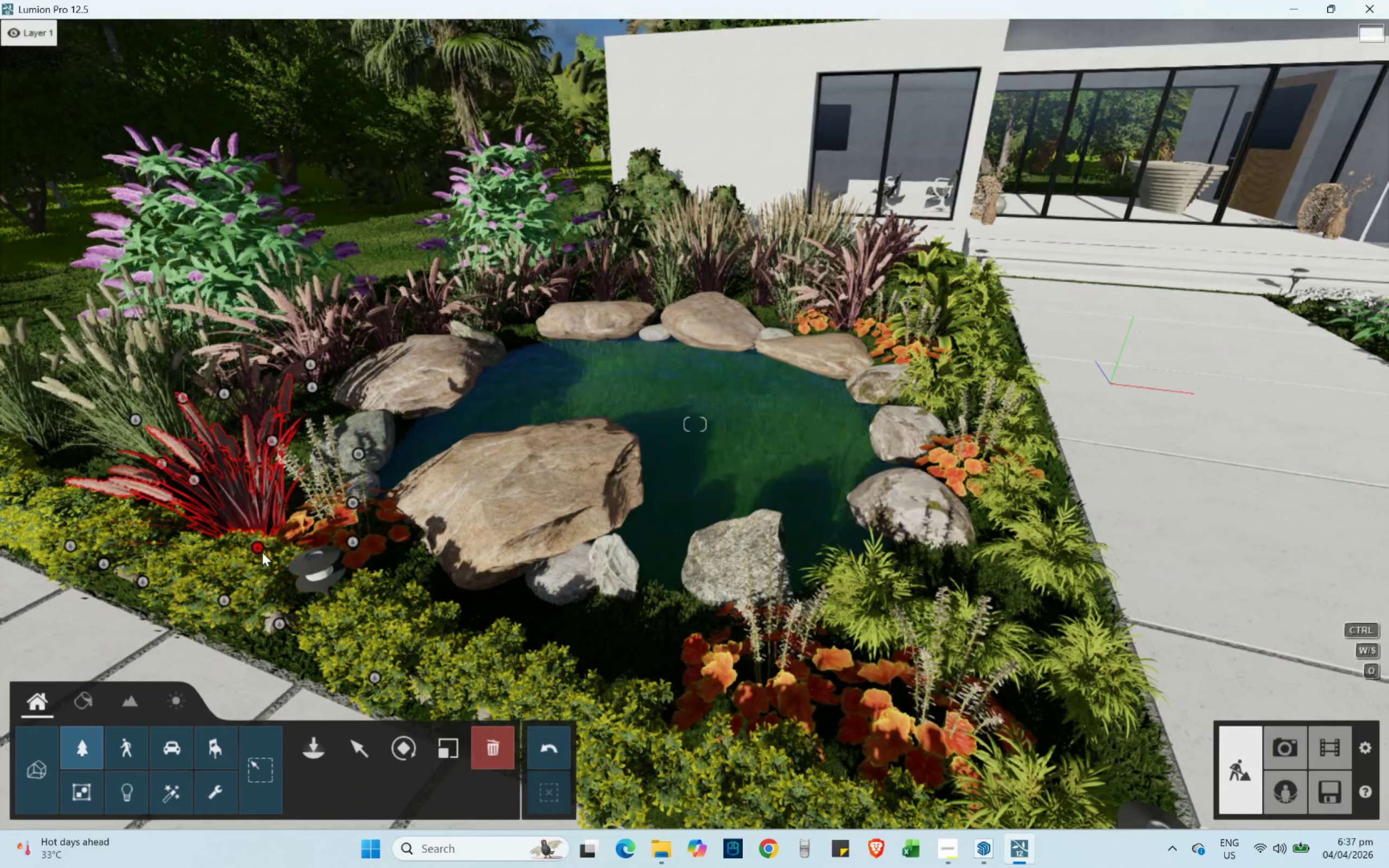 
left_click([259, 549])
 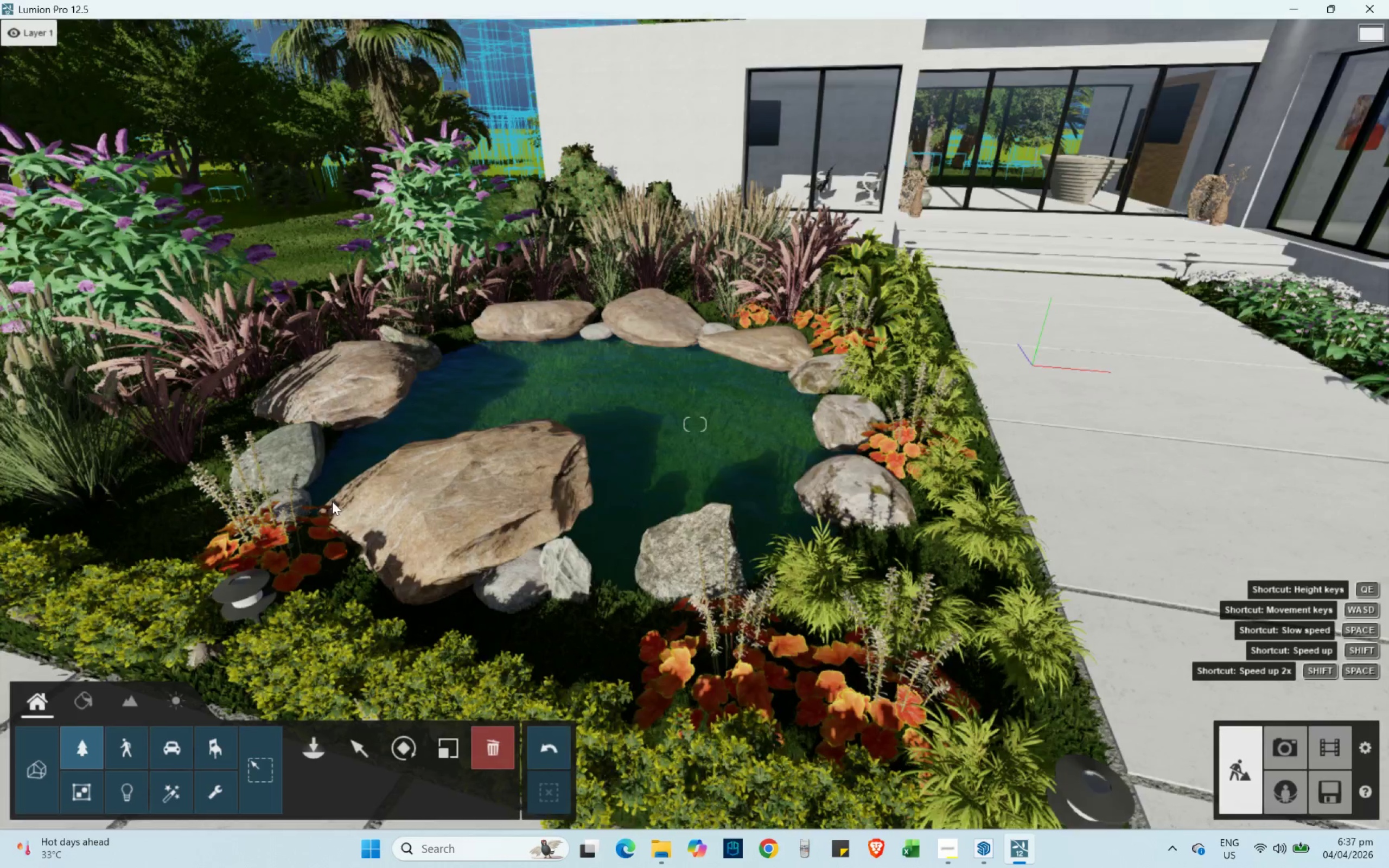 
type(saq)
 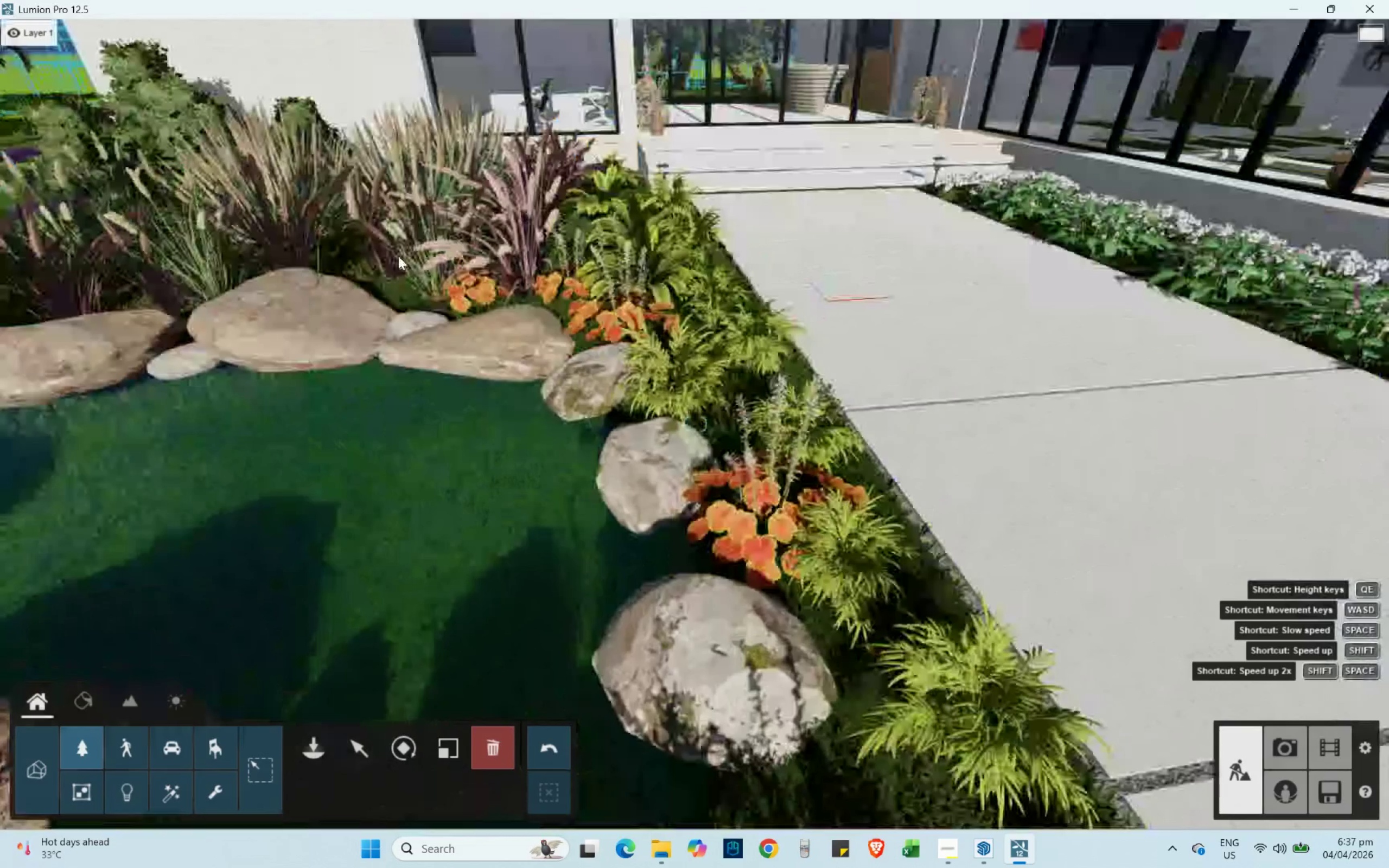 
hold_key(key=W, duration=1.11)
 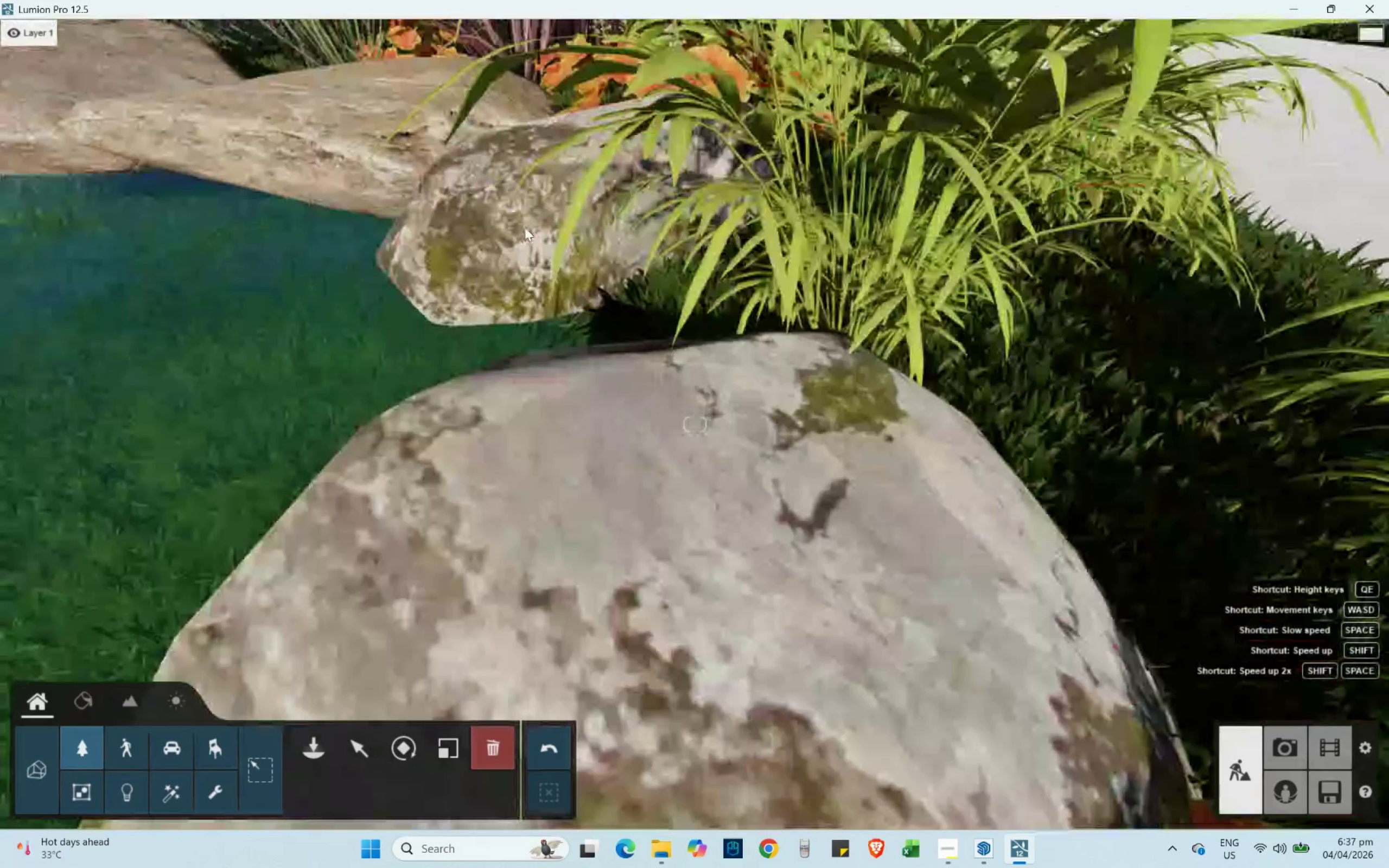 
hold_key(key=Q, duration=0.47)
 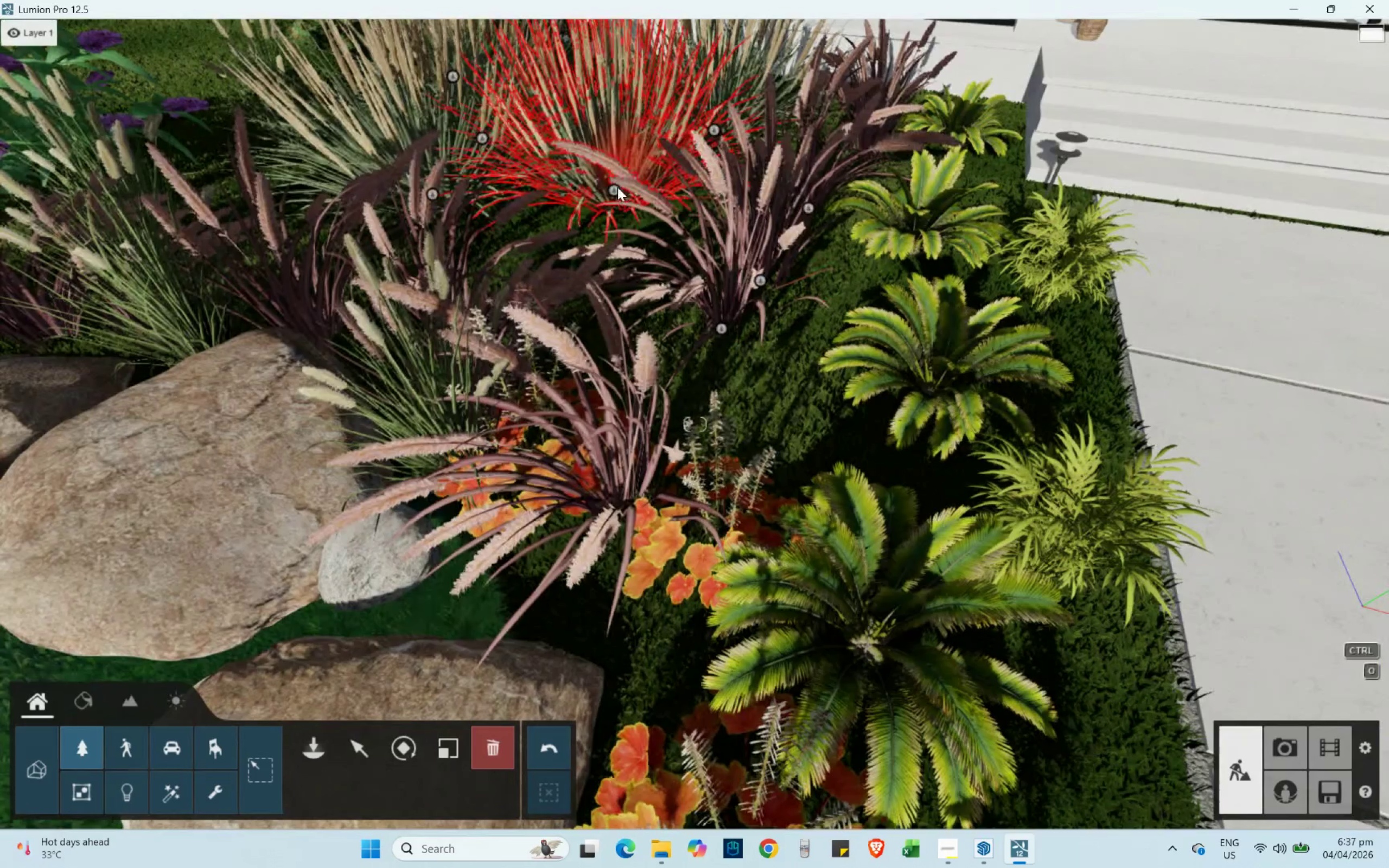 
left_click([613, 196])
 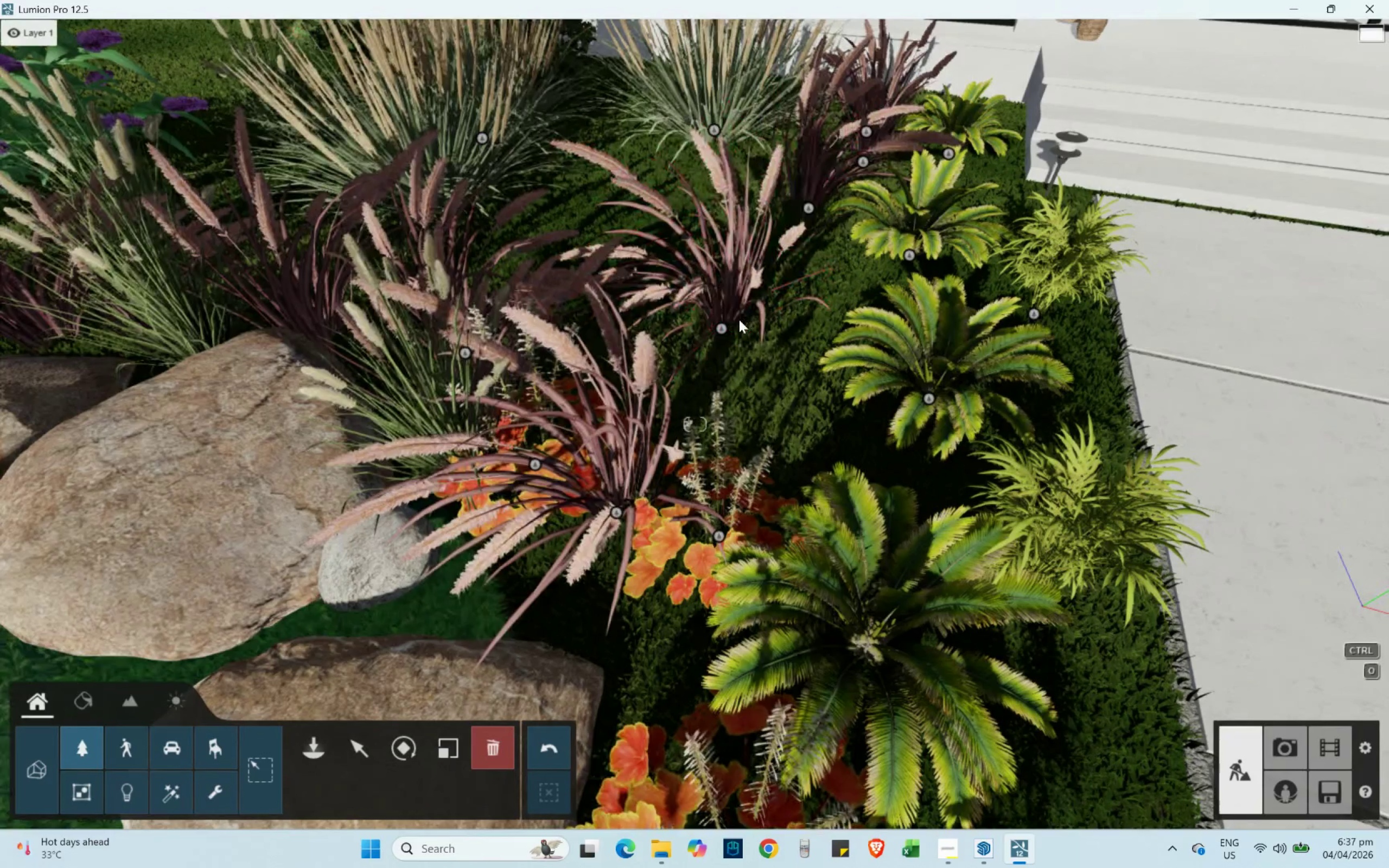 
left_click([722, 330])
 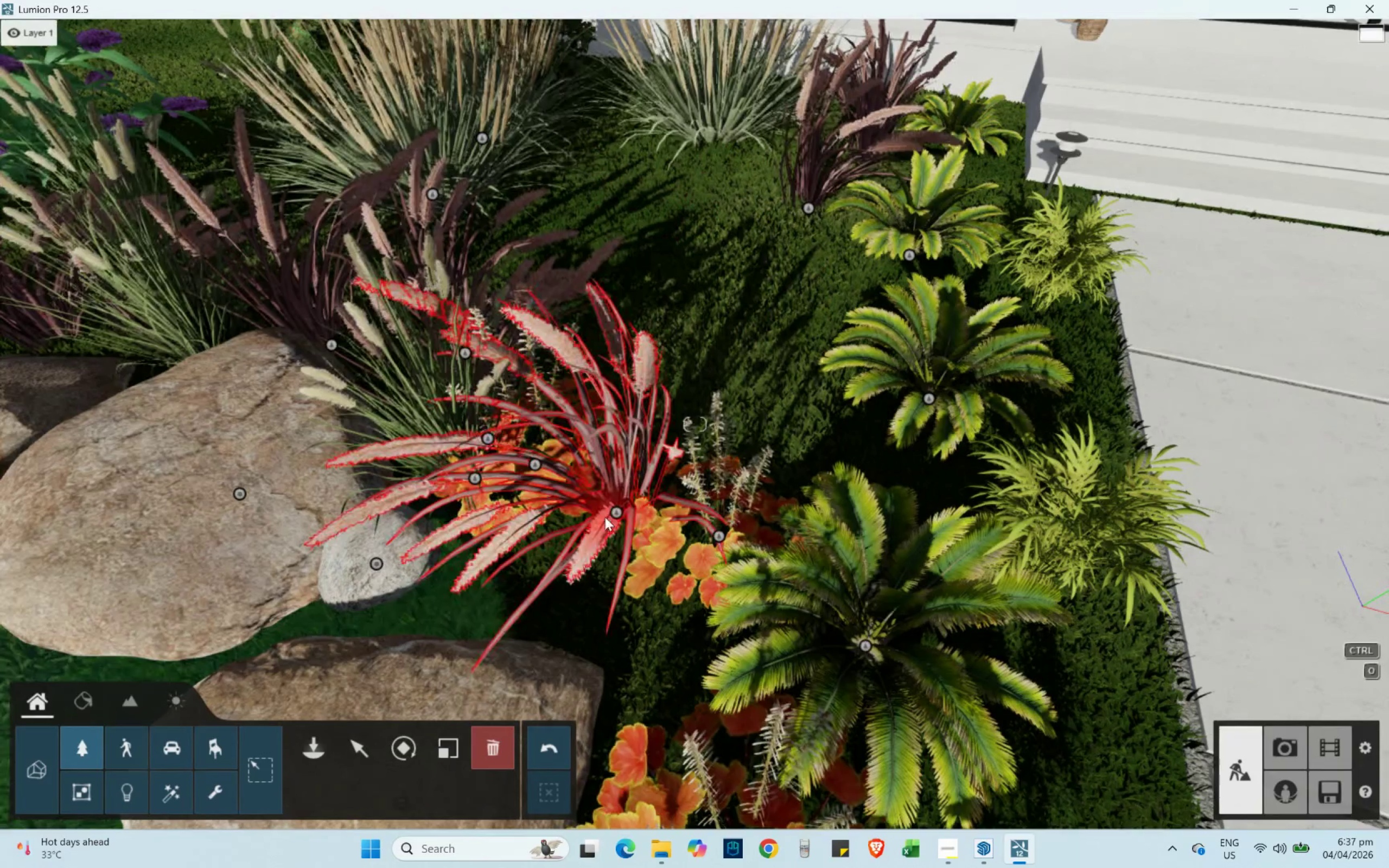 
left_click([608, 514])
 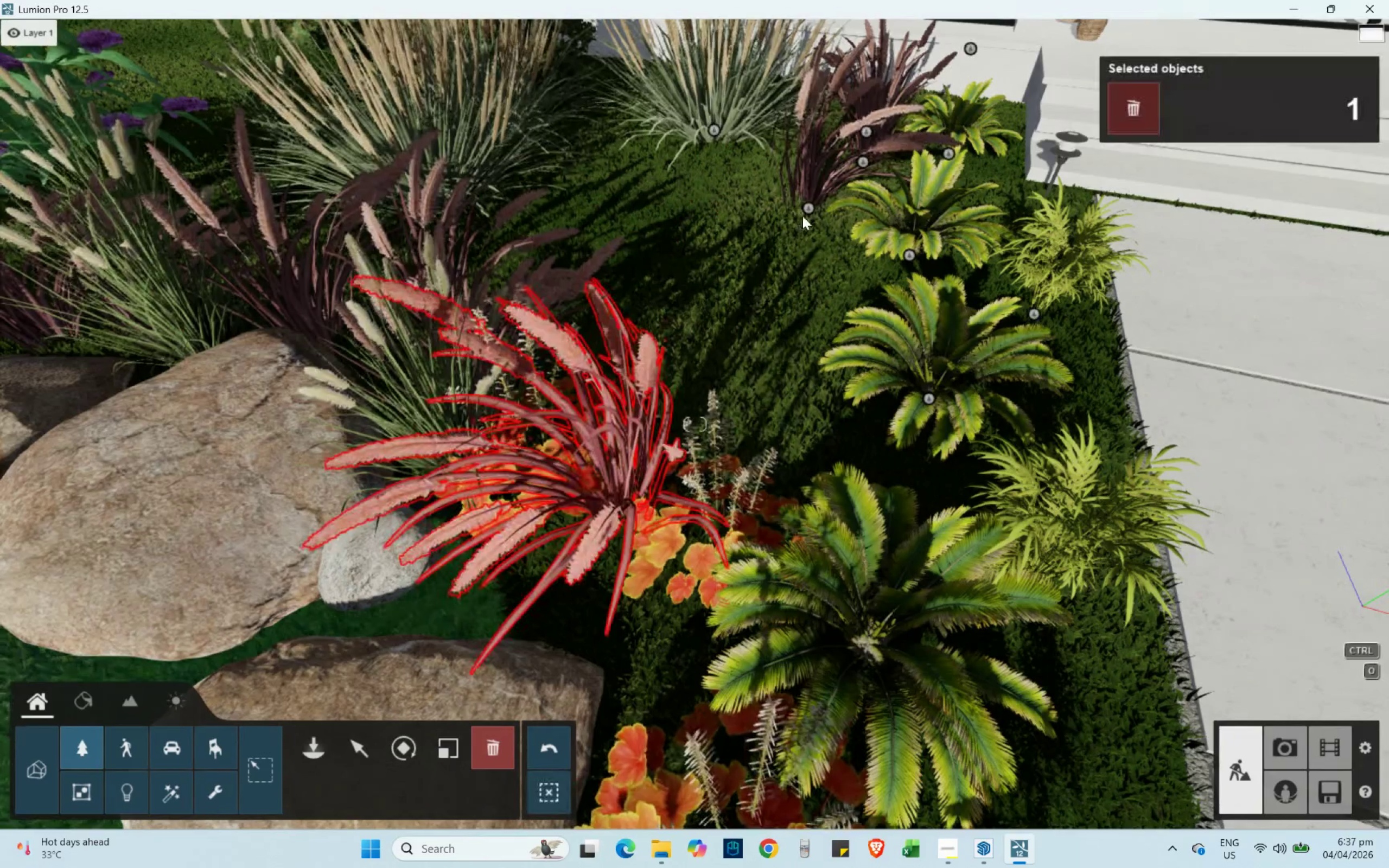 
left_click([810, 207])
 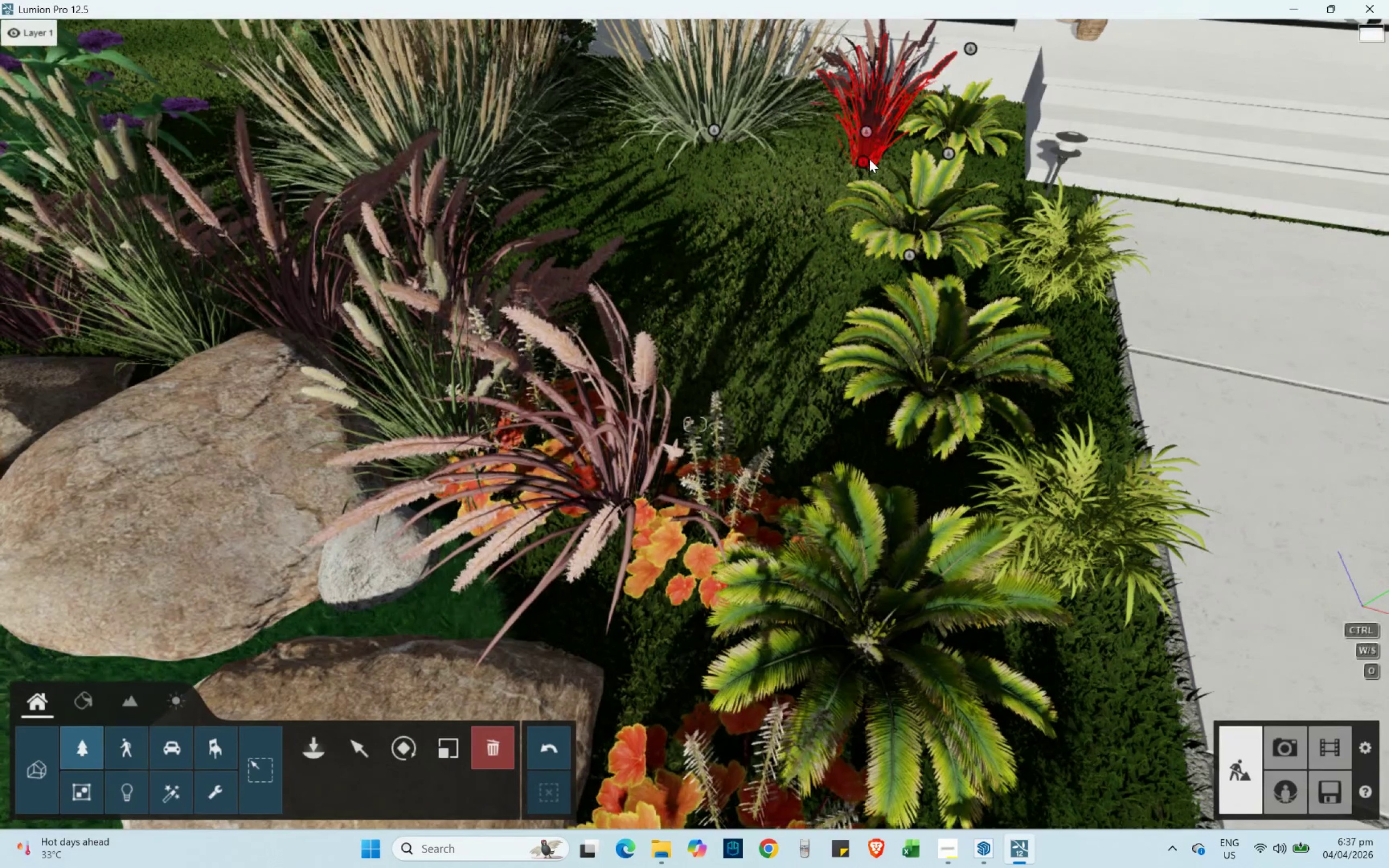 
left_click([869, 159])
 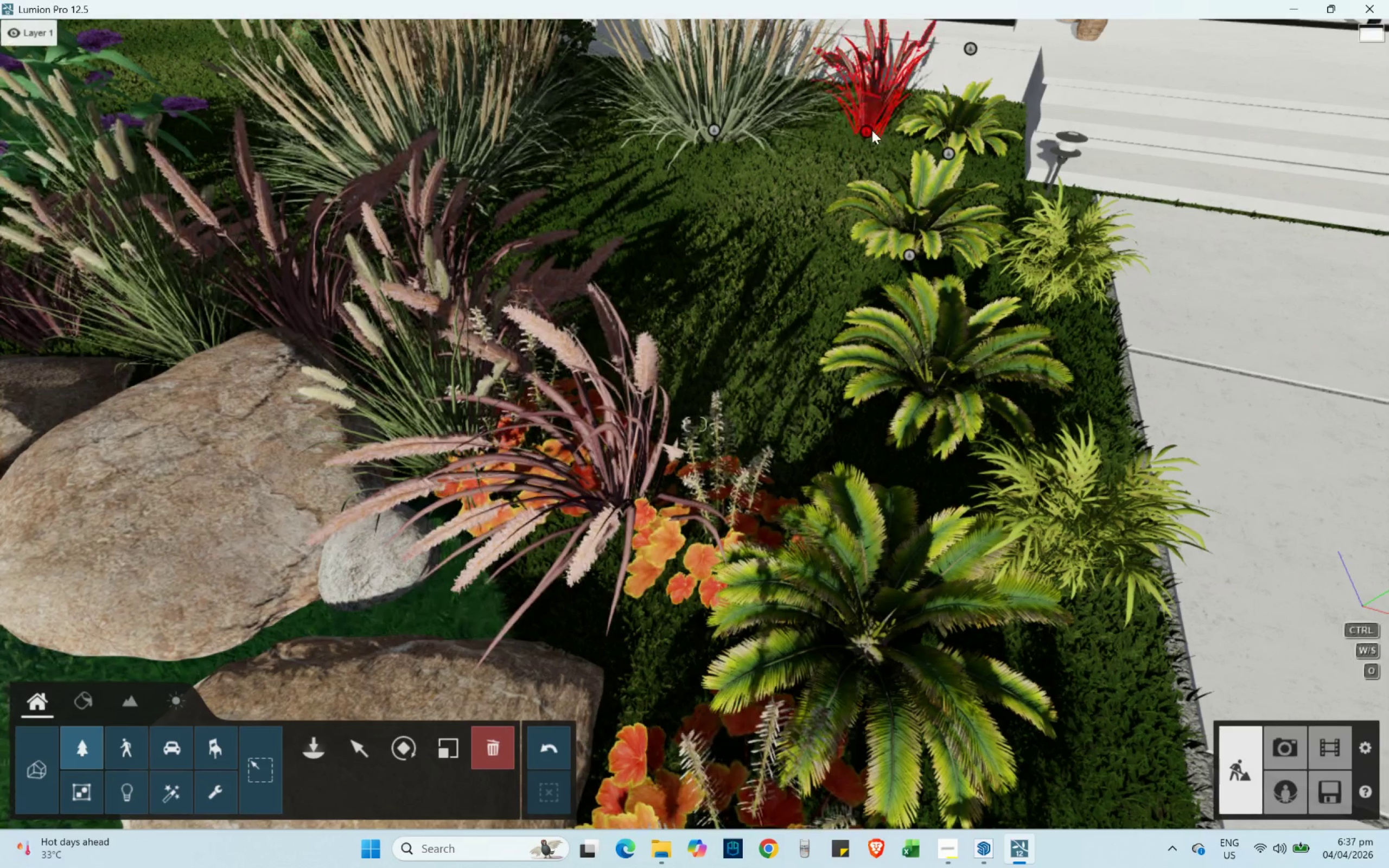 
left_click([872, 130])
 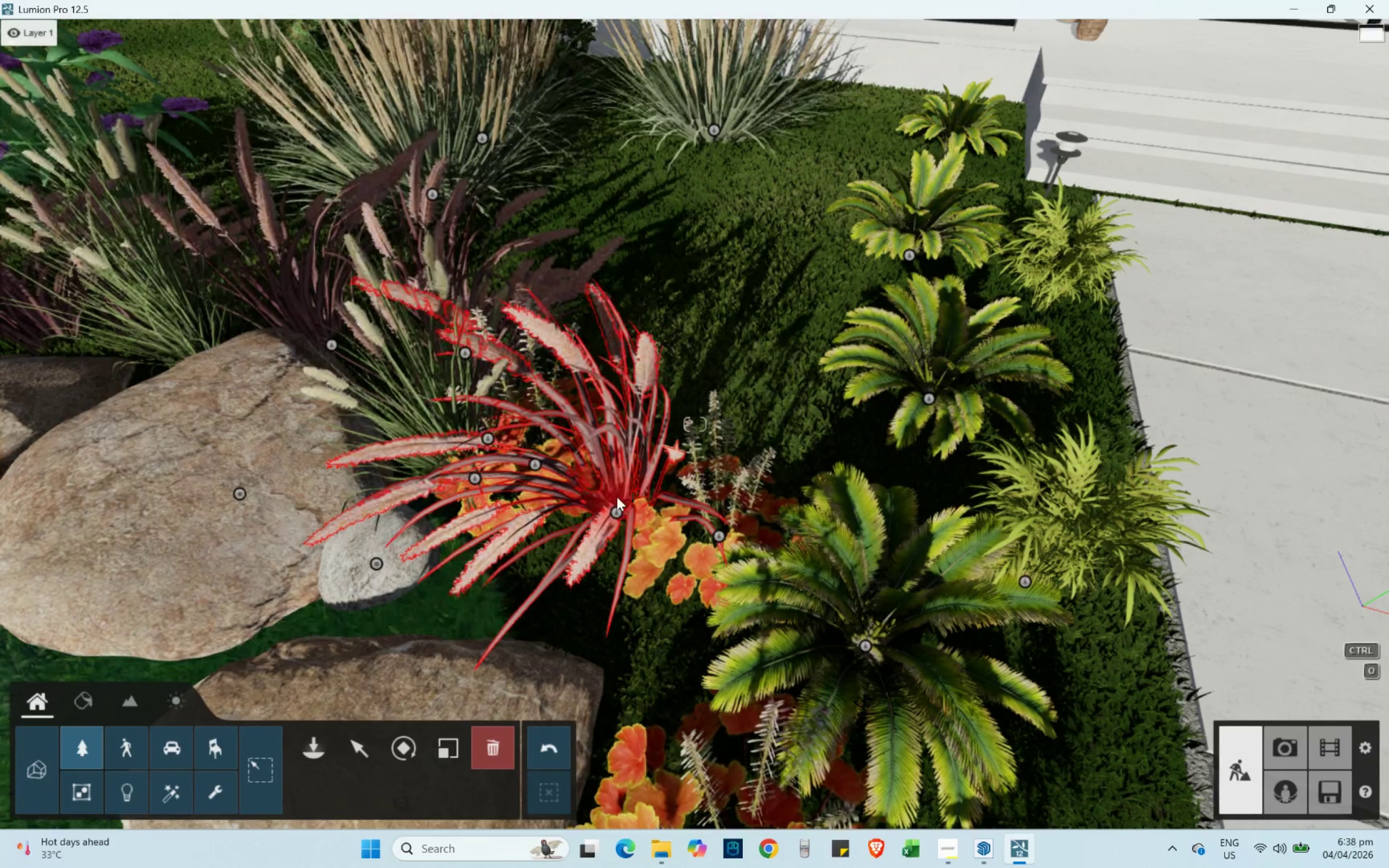 
left_click([617, 505])
 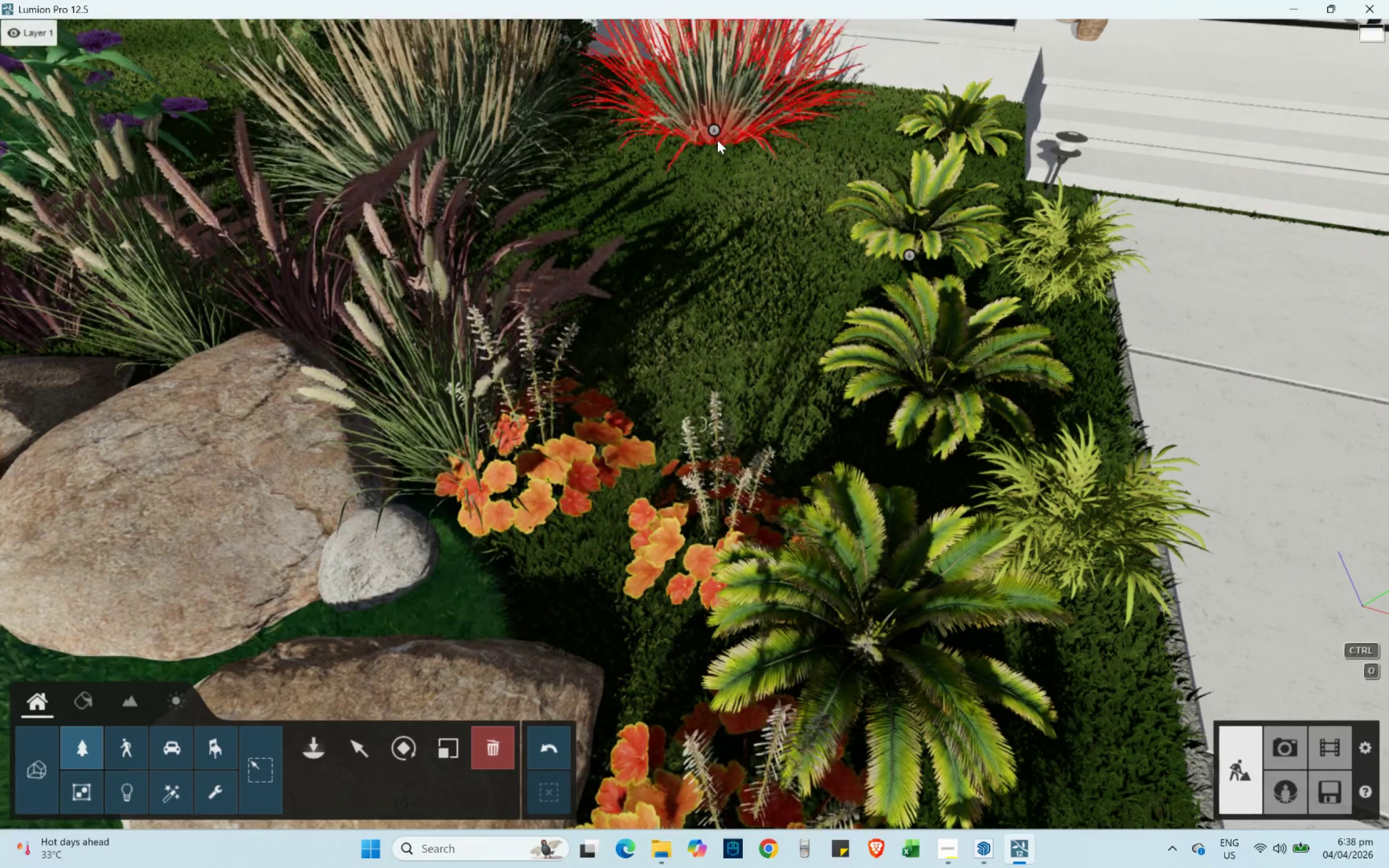 
left_click([712, 136])
 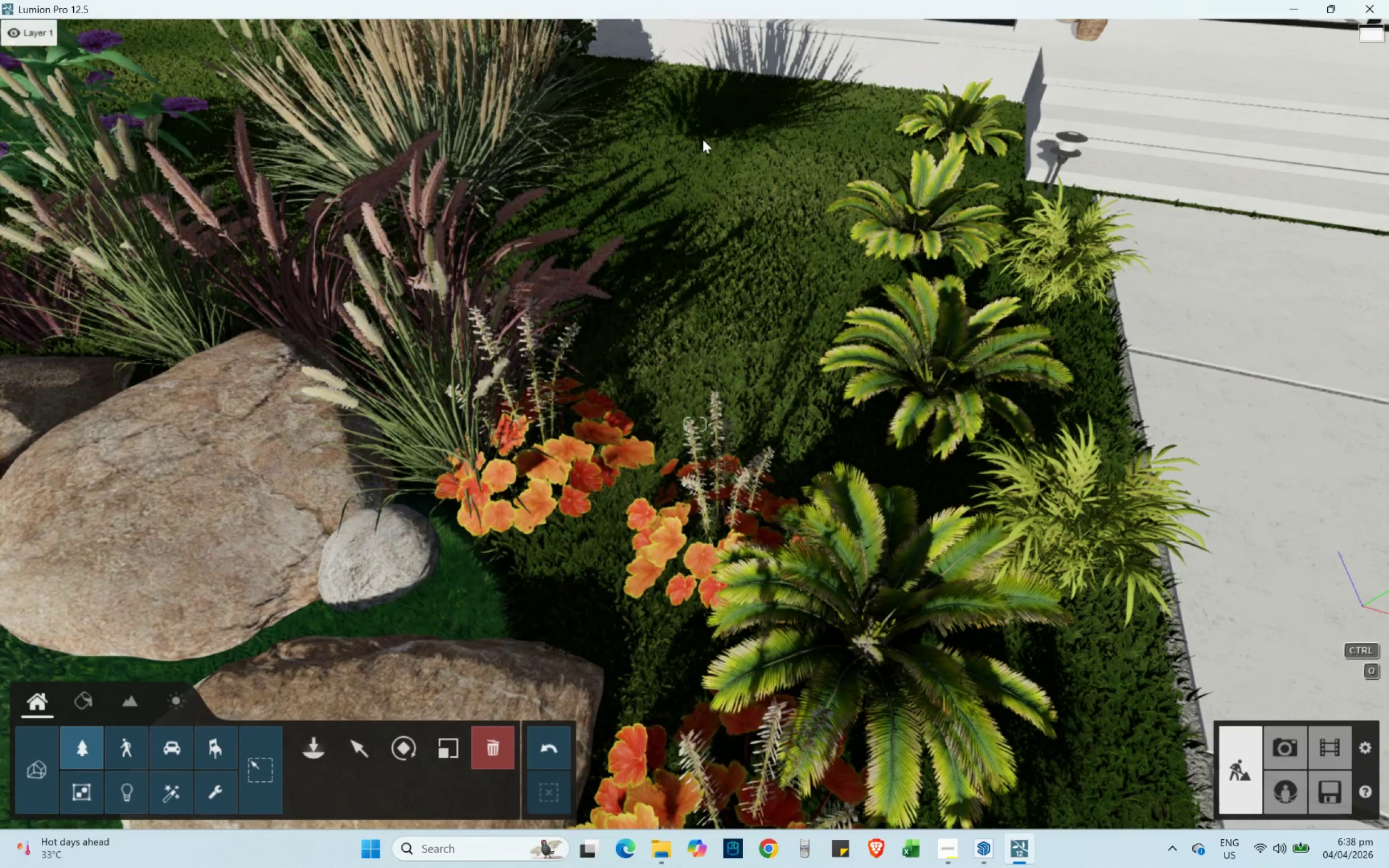 
type(sssassa)
 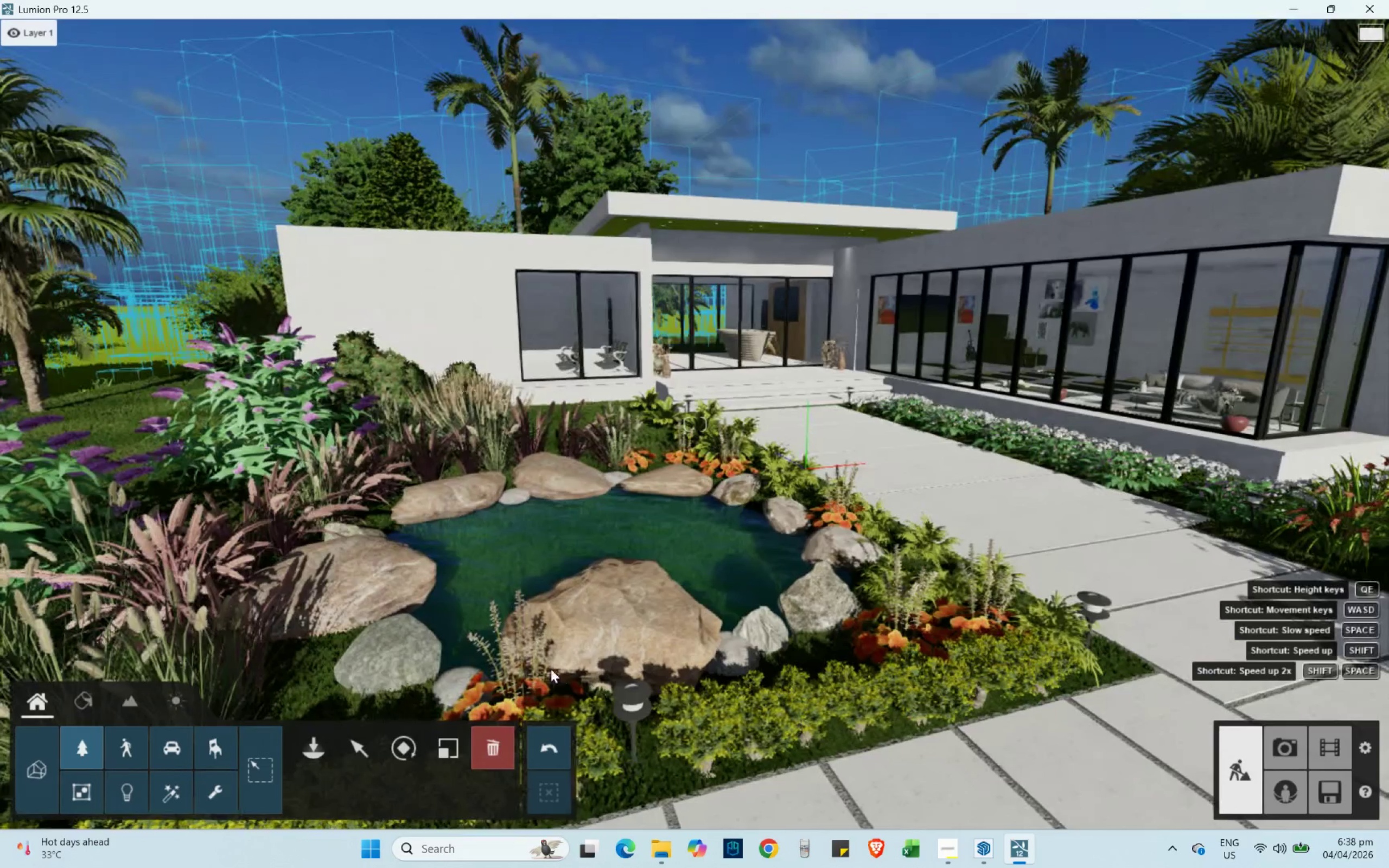 
hold_key(key=E, duration=0.39)
 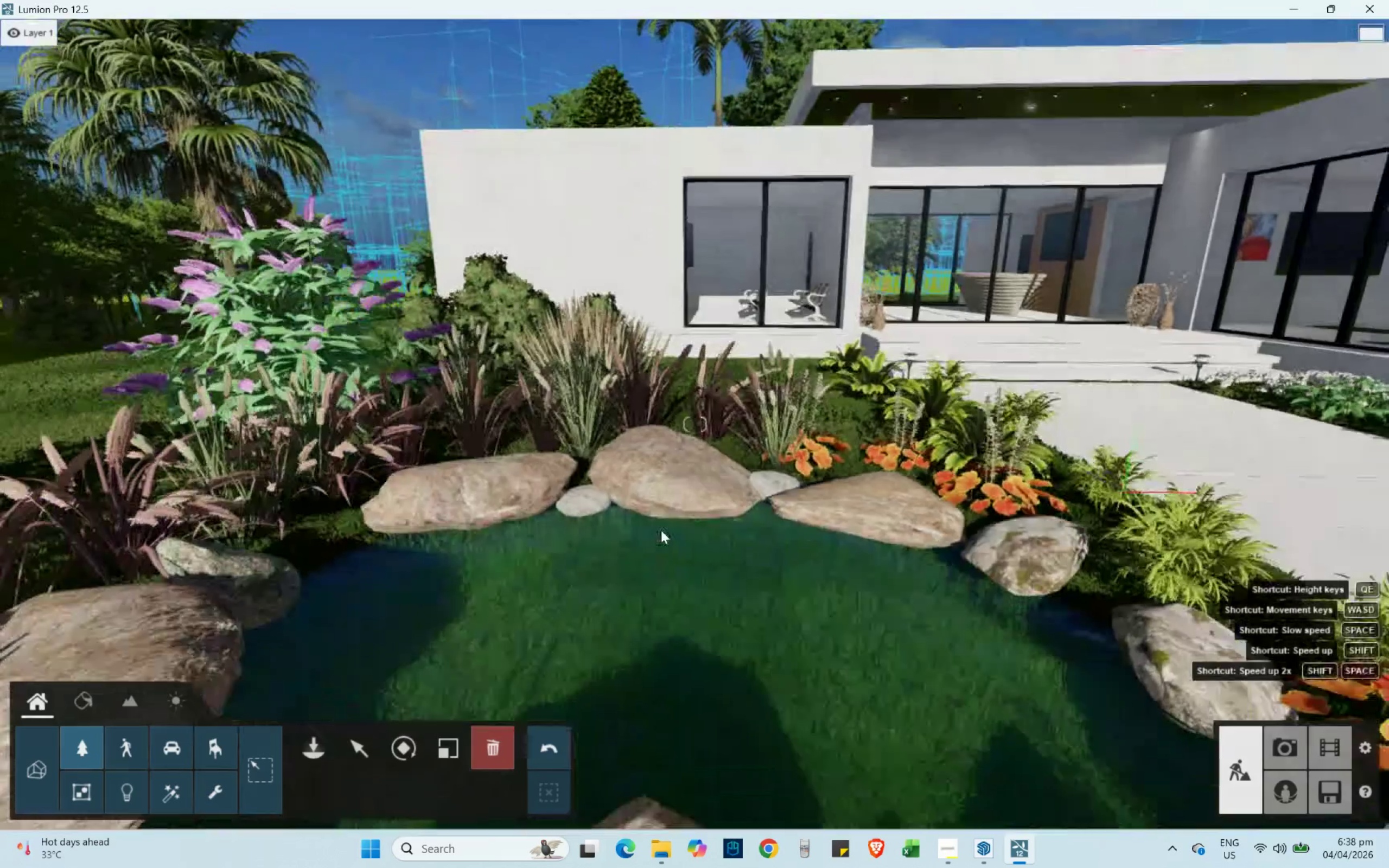 
wait(7.49)
 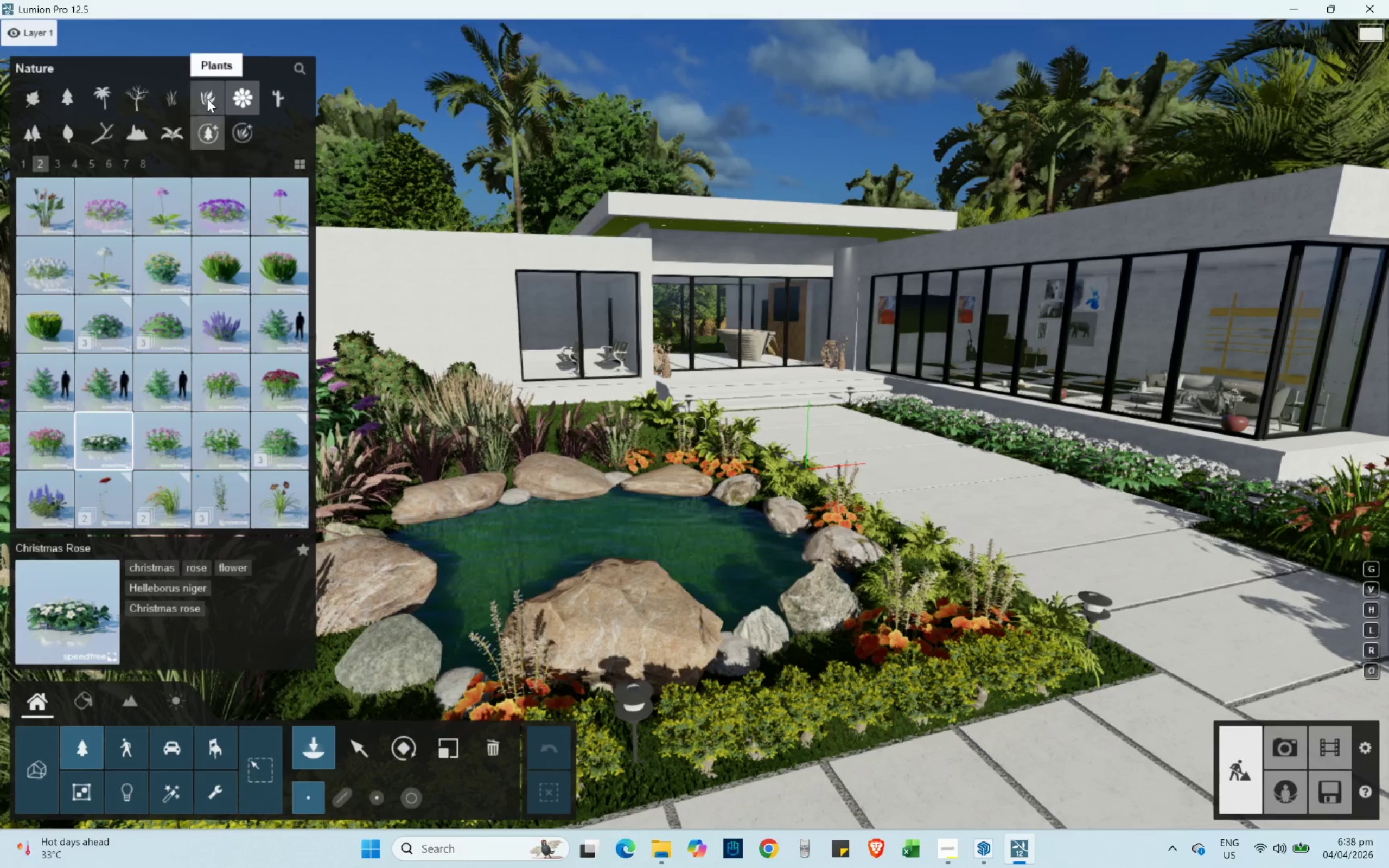 
hold_key(key=W, duration=0.98)
 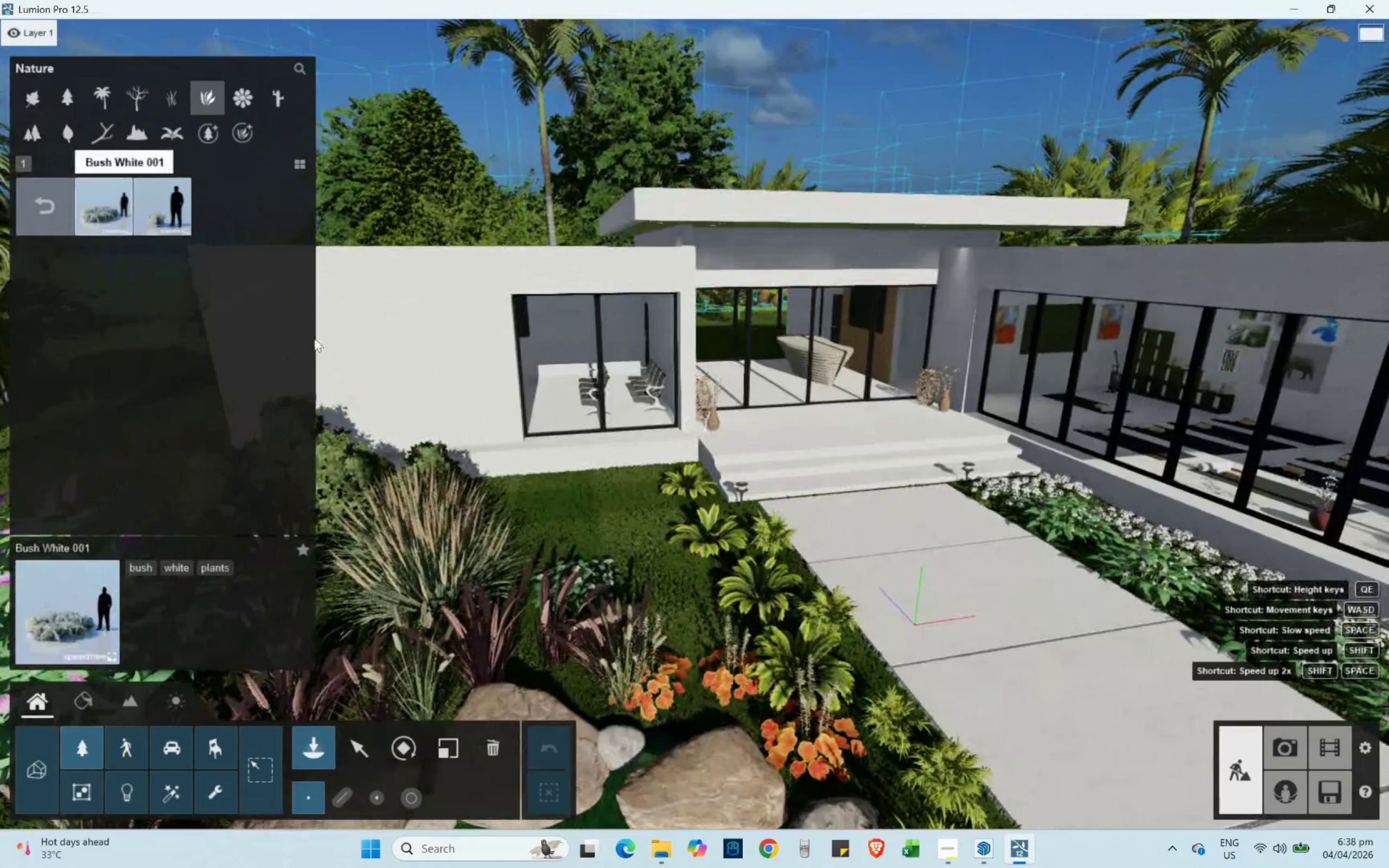 
hold_key(key=Q, duration=0.73)
 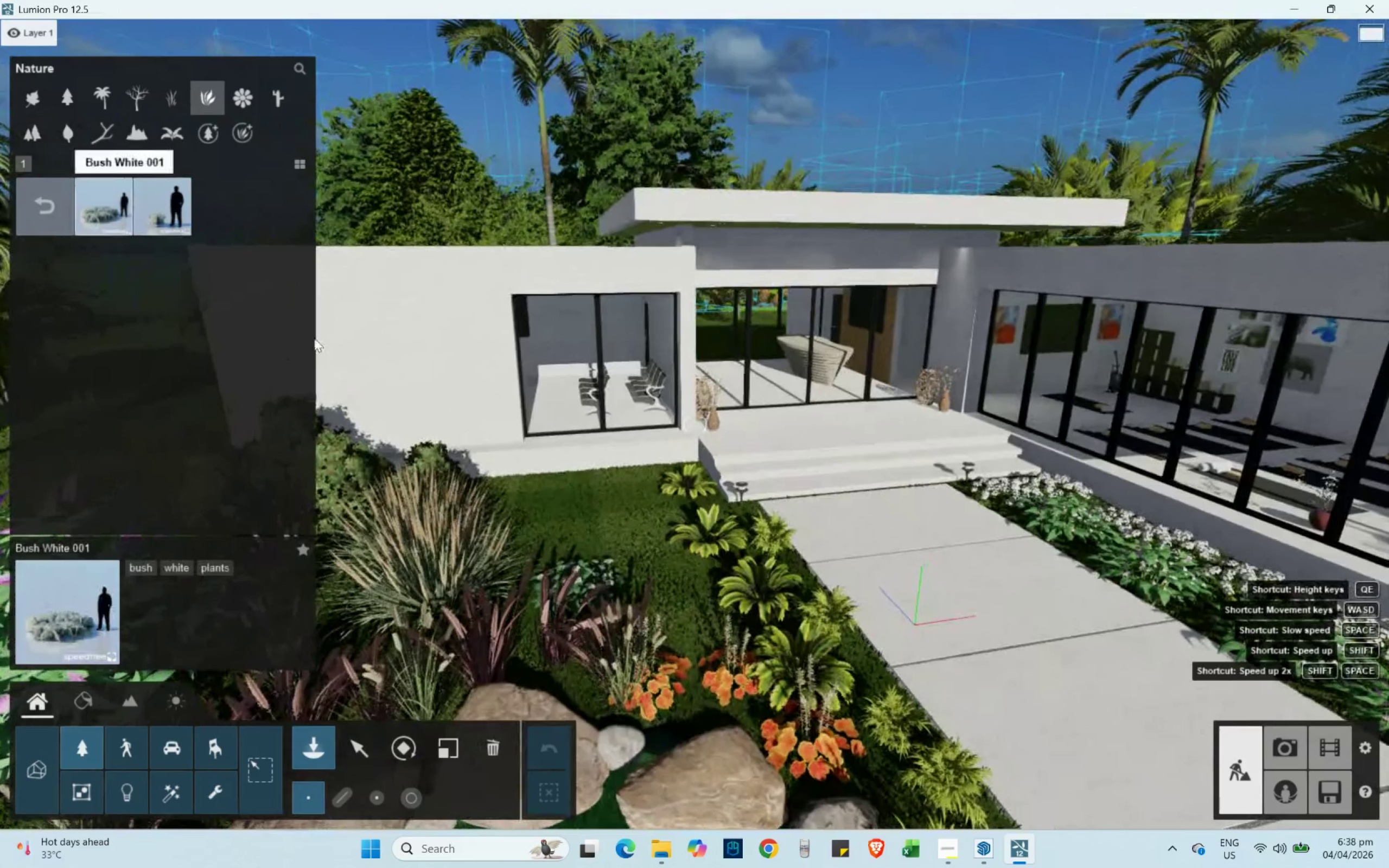 
right_click([596, 416])
 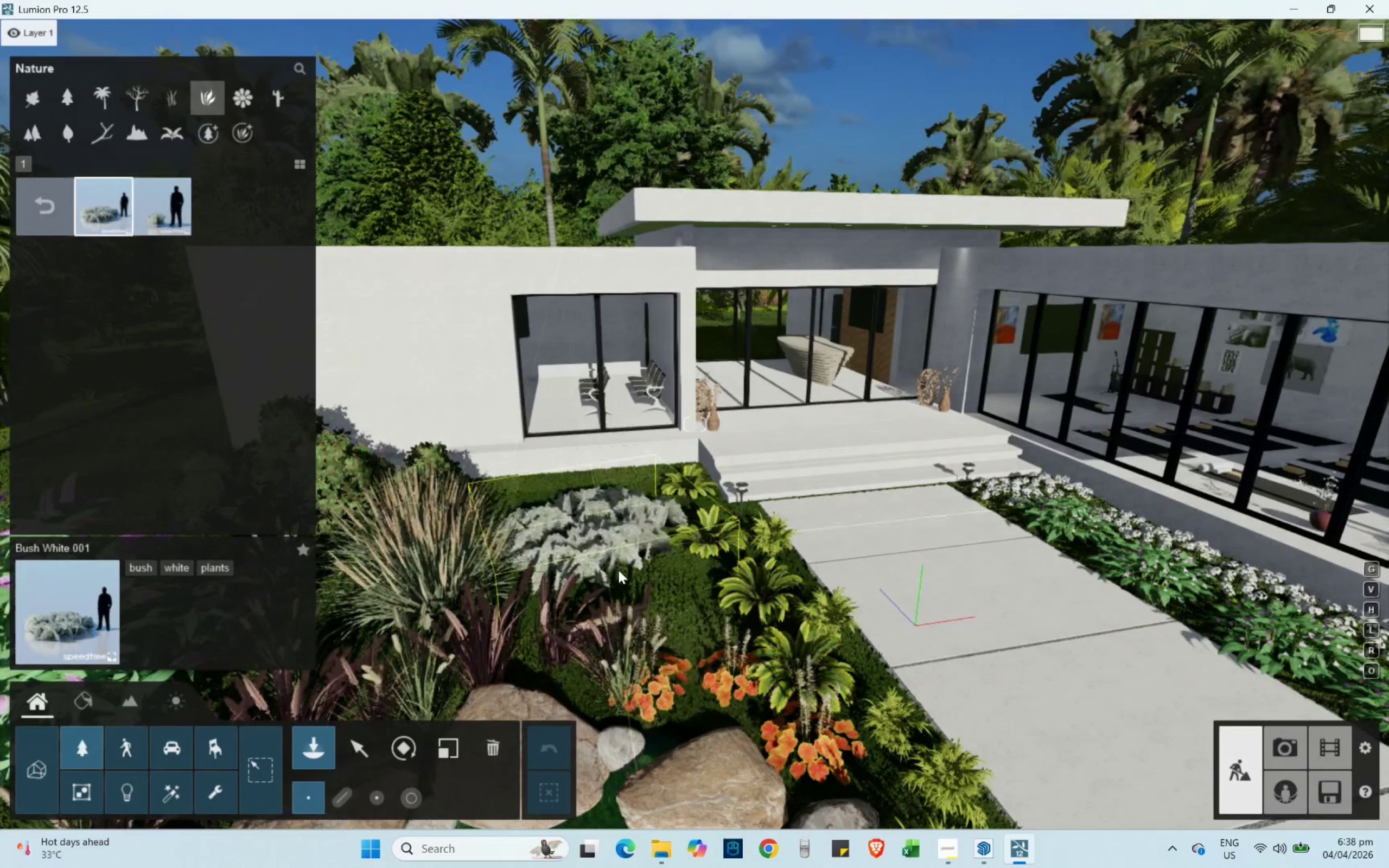 
left_click_drag(start_coordinate=[642, 588], to_coordinate=[639, 588])
 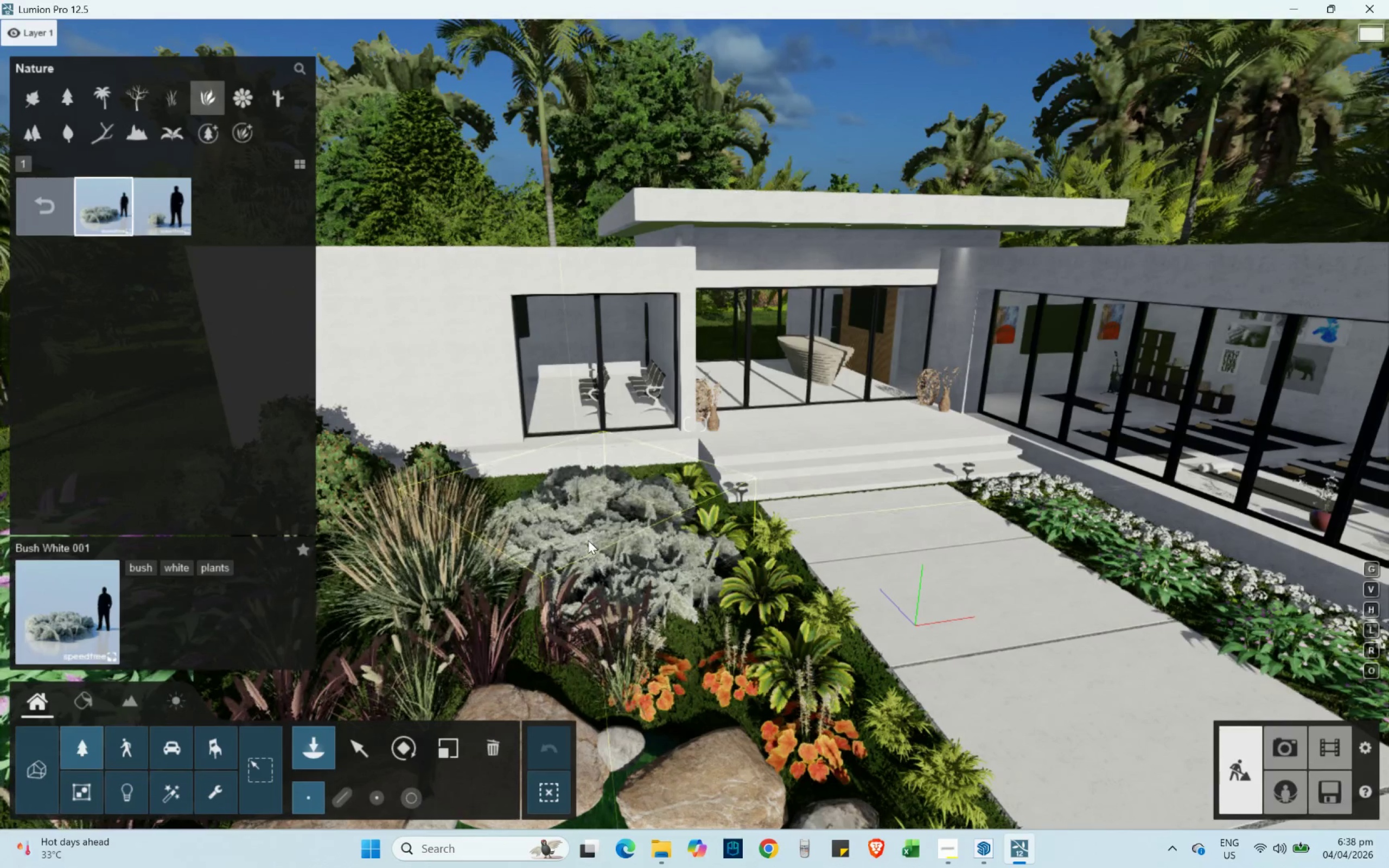 
left_click([588, 537])
 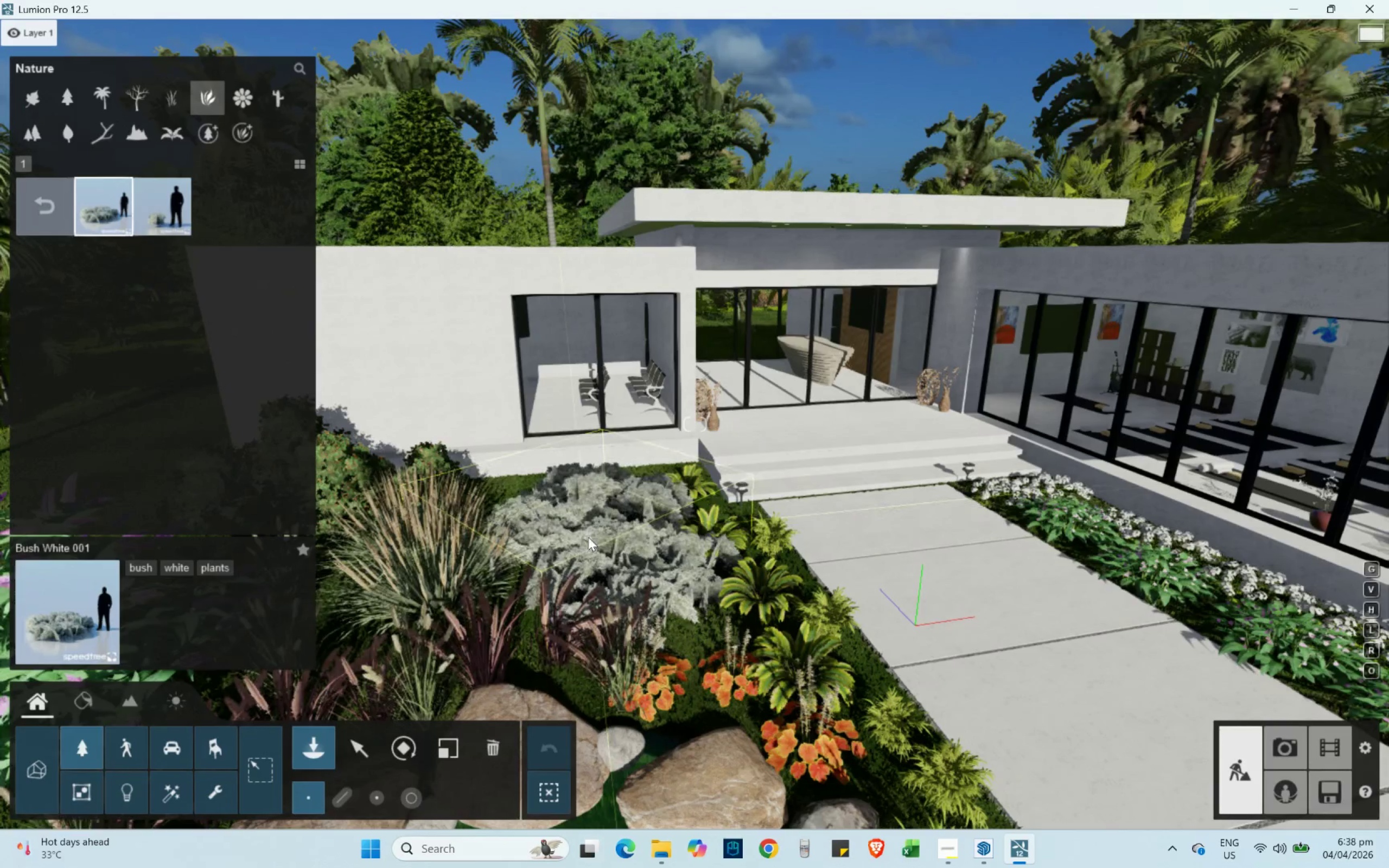 
hold_key(key=S, duration=0.33)
 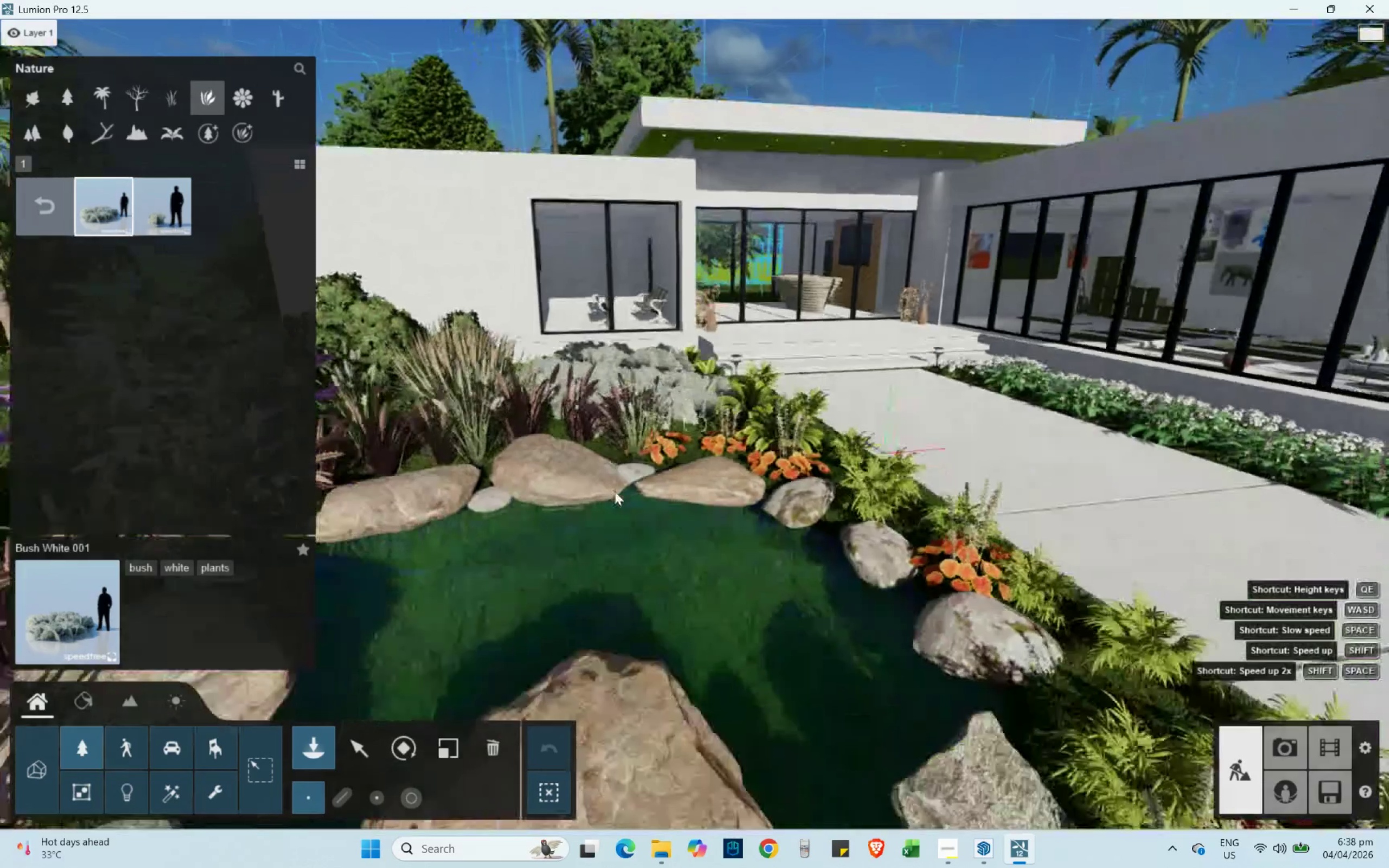 
hold_key(key=E, duration=0.58)
 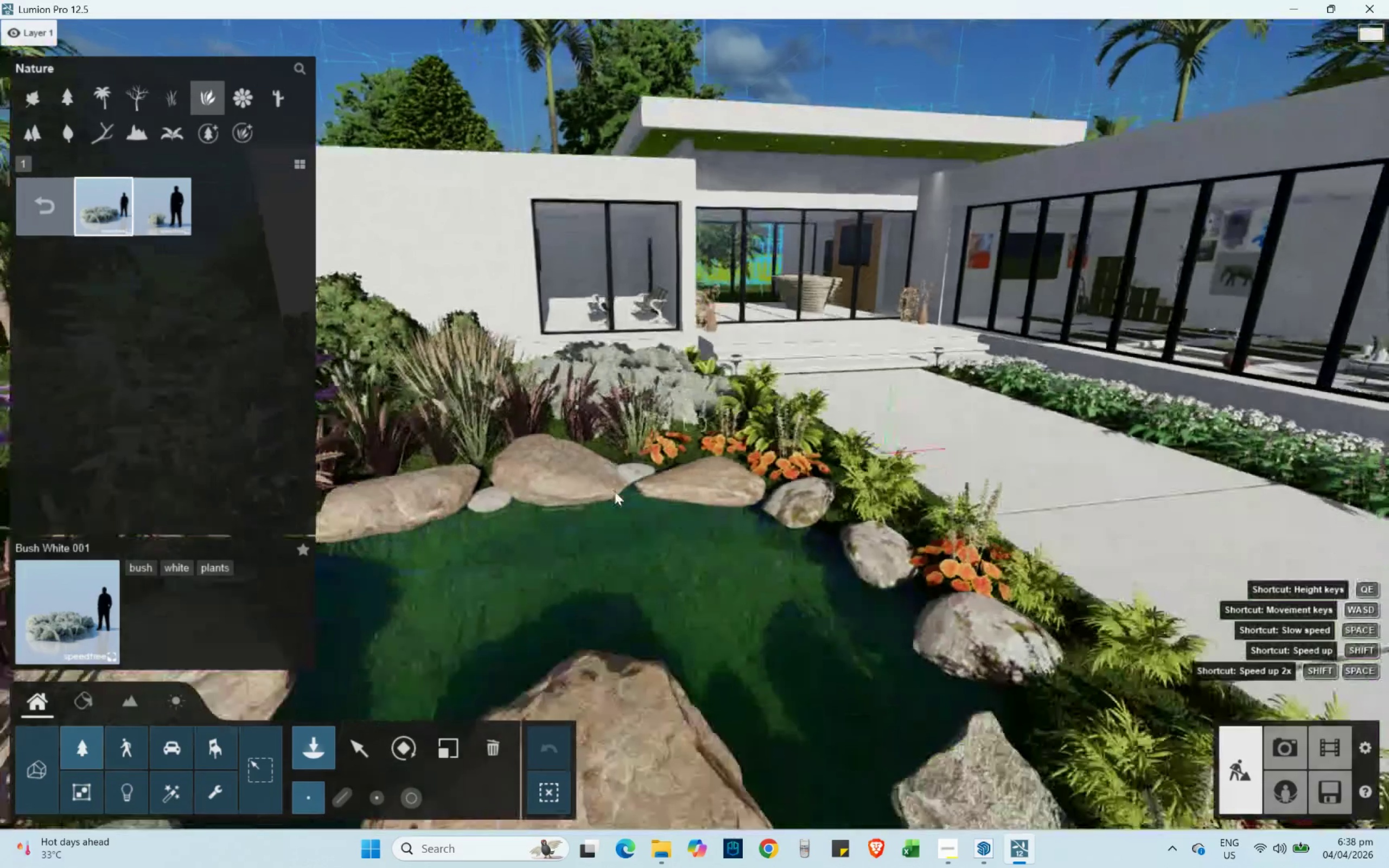 
type(ss)
 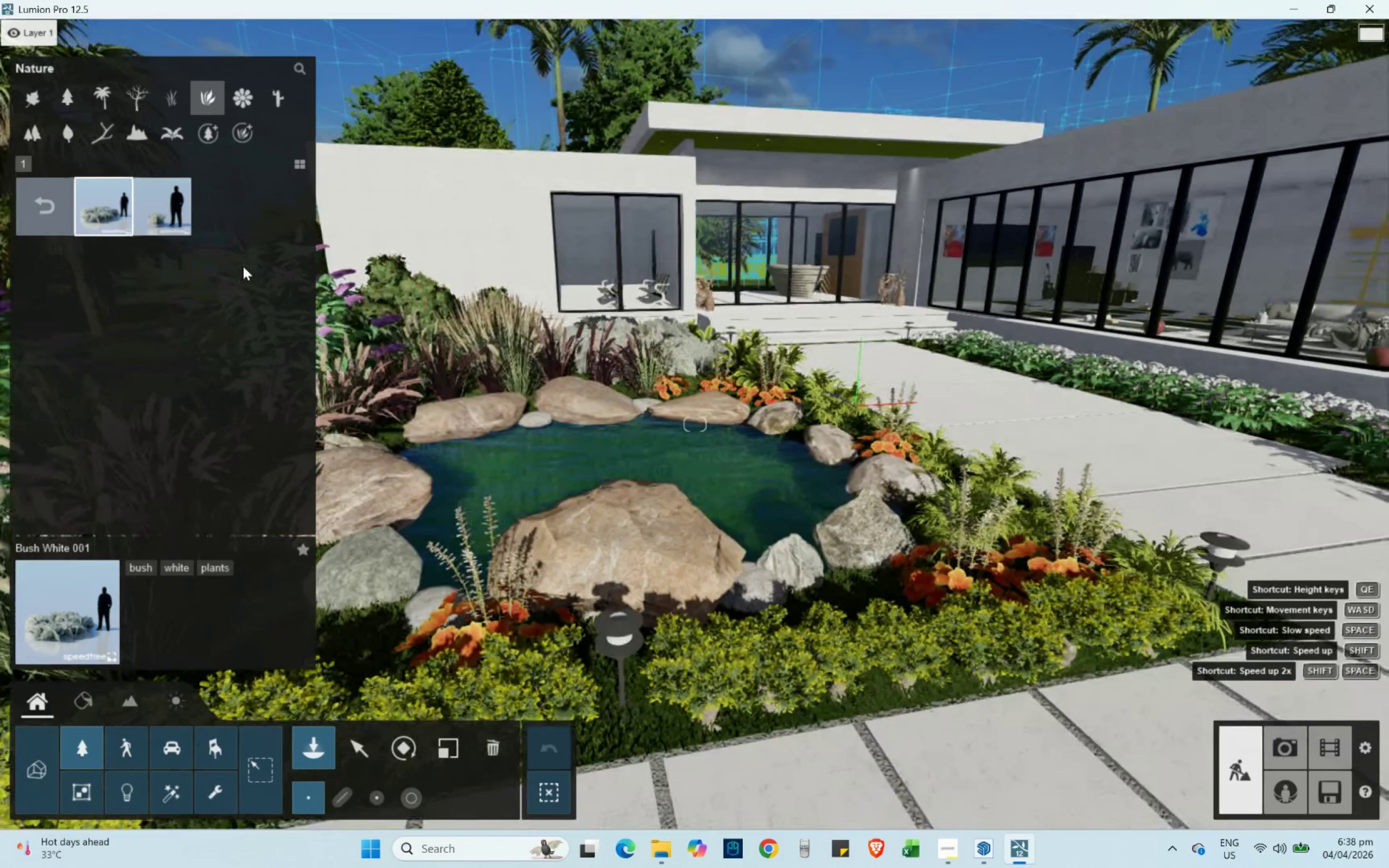 
hold_key(key=W, duration=0.84)
 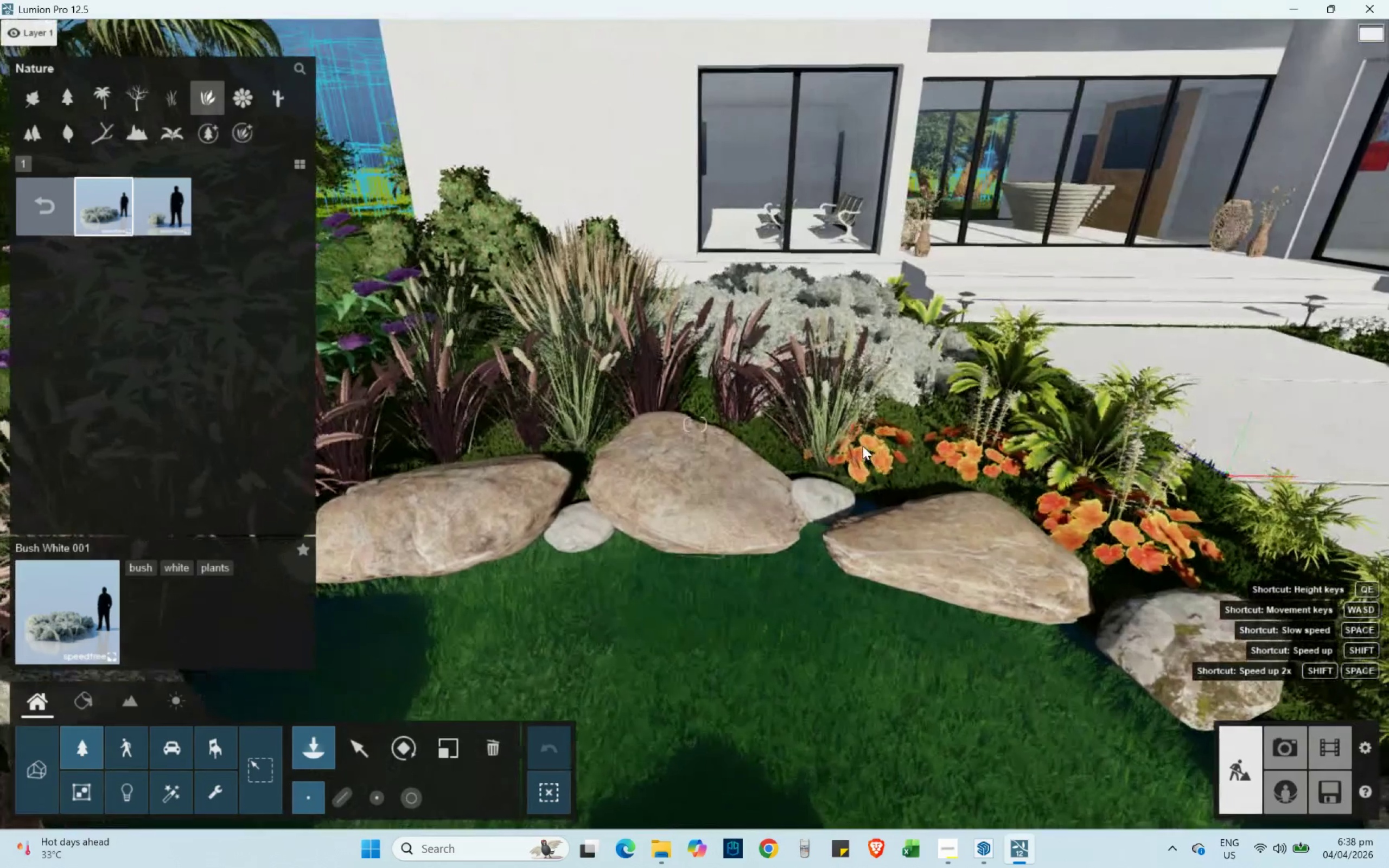 
hold_key(key=Q, duration=0.41)
 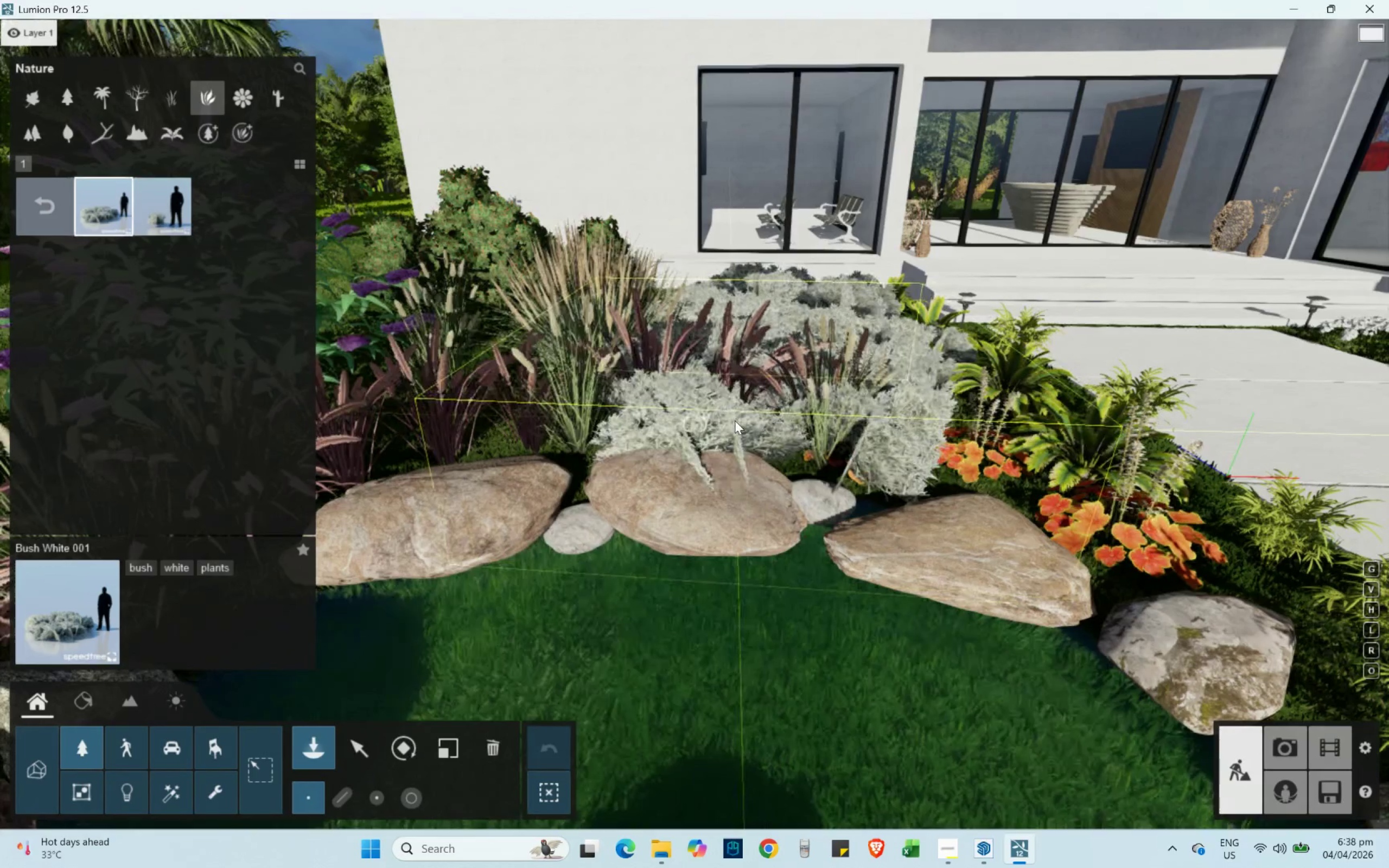 
left_click([735, 420])
 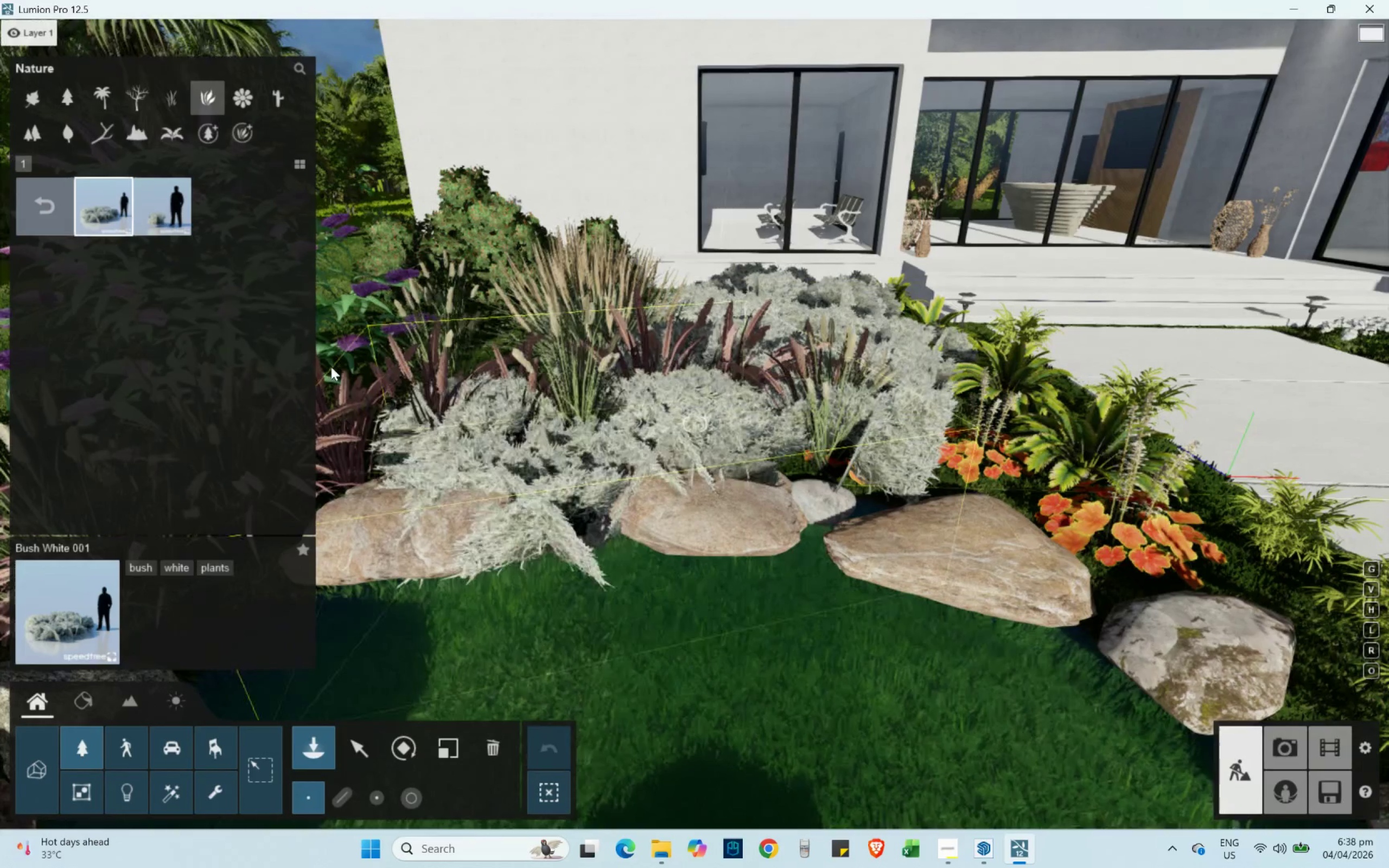 
hold_key(key=S, duration=0.73)
 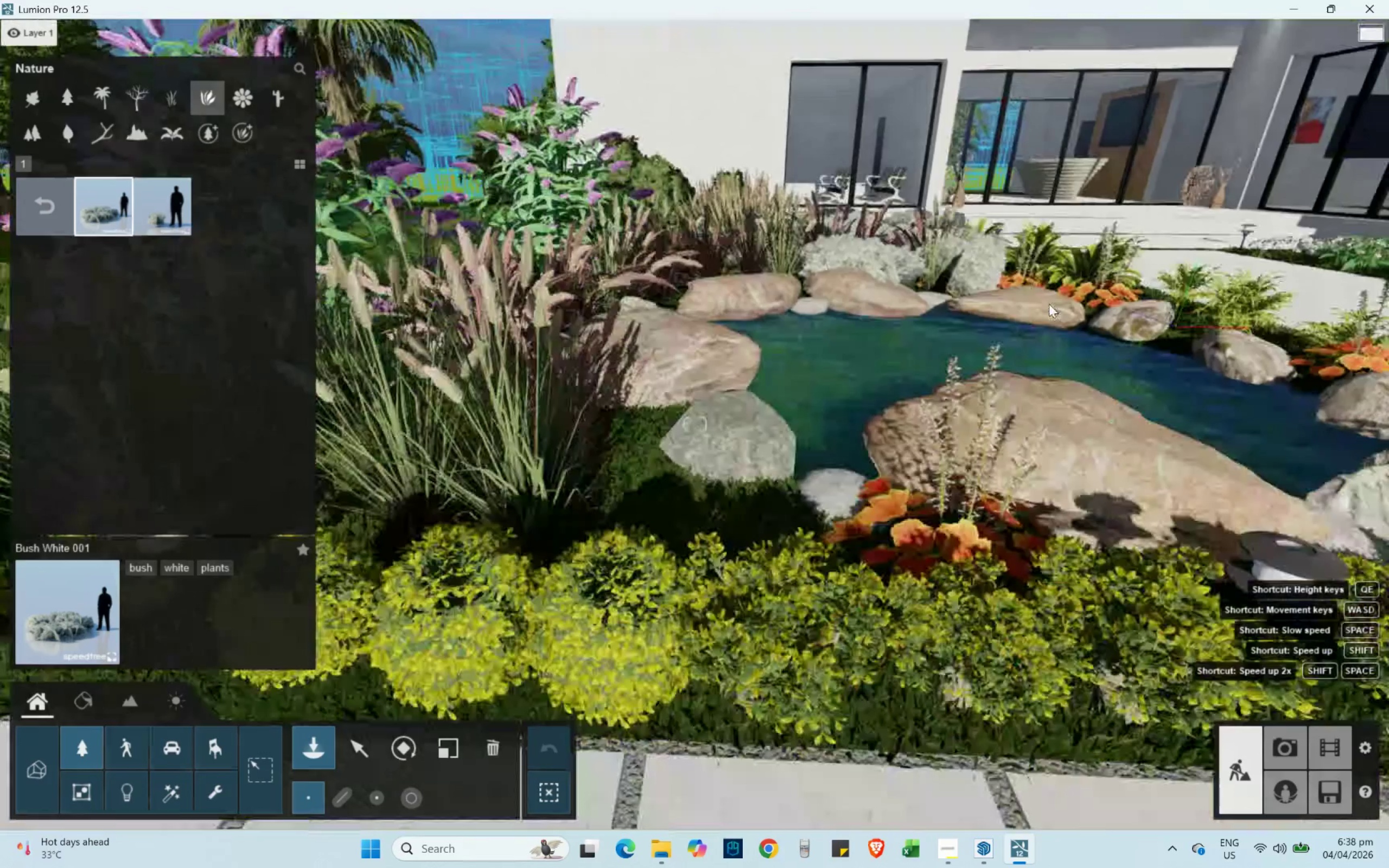 
hold_key(key=A, duration=0.55)
 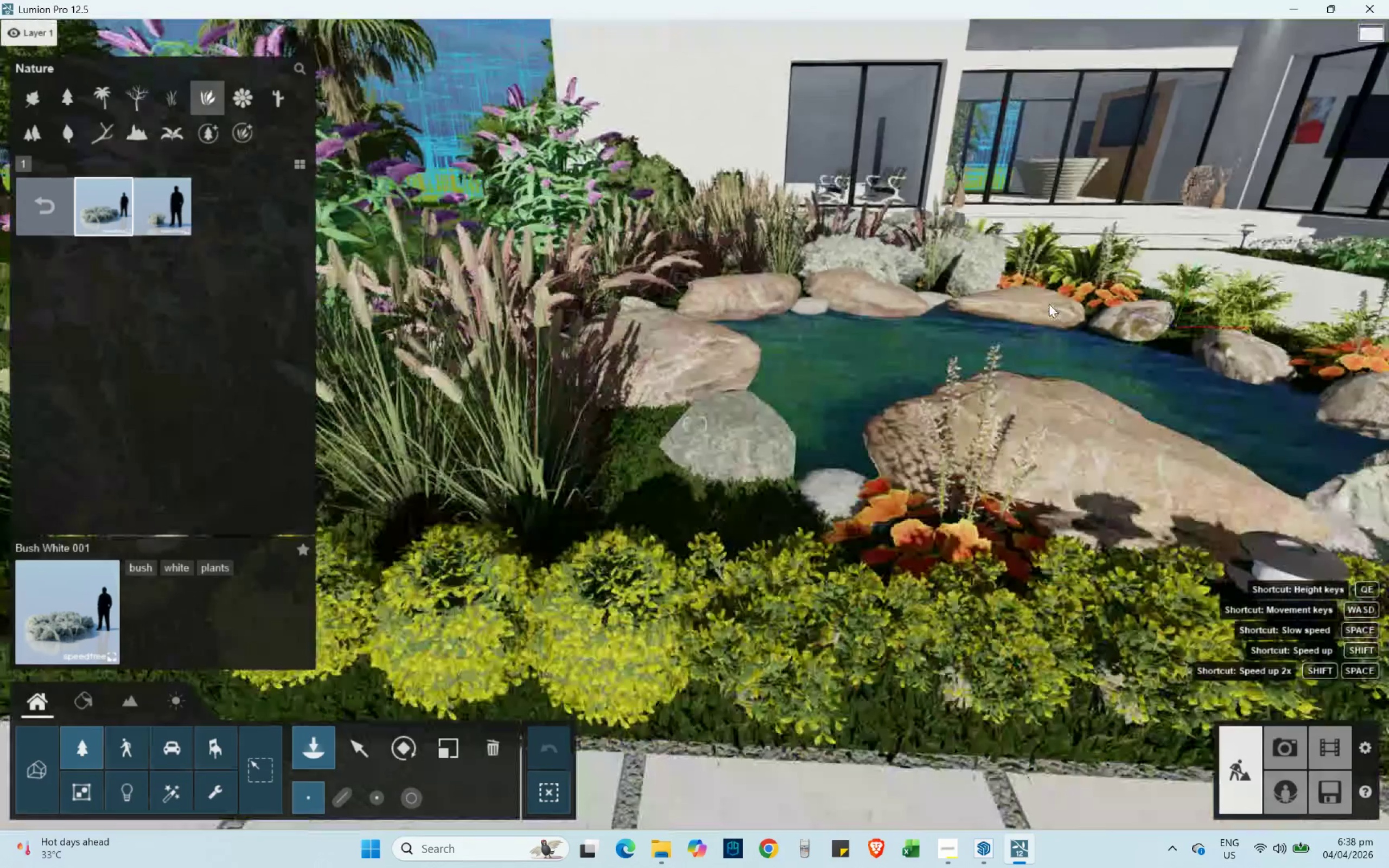 
hold_key(key=E, duration=0.47)
 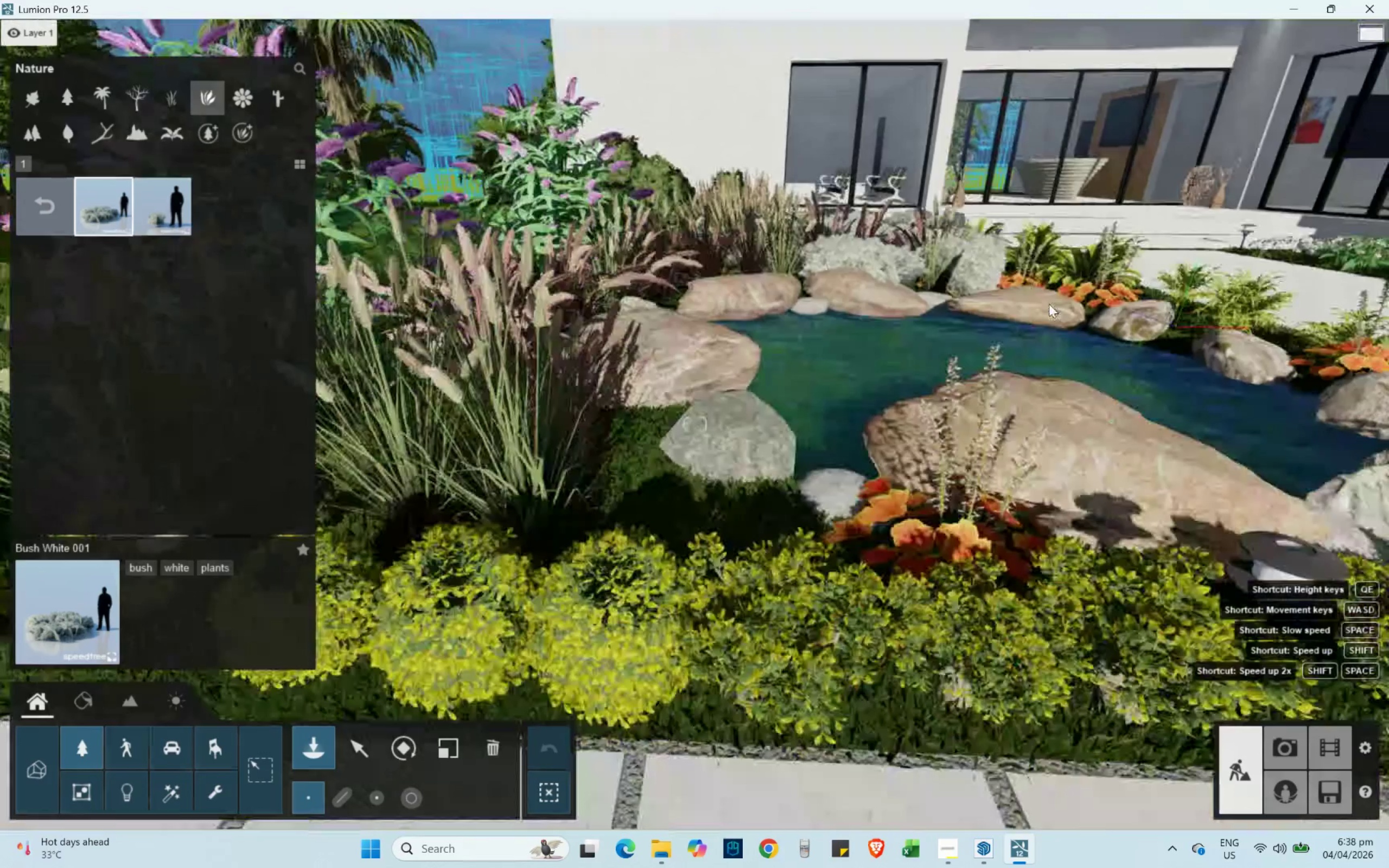 
type(ds)
 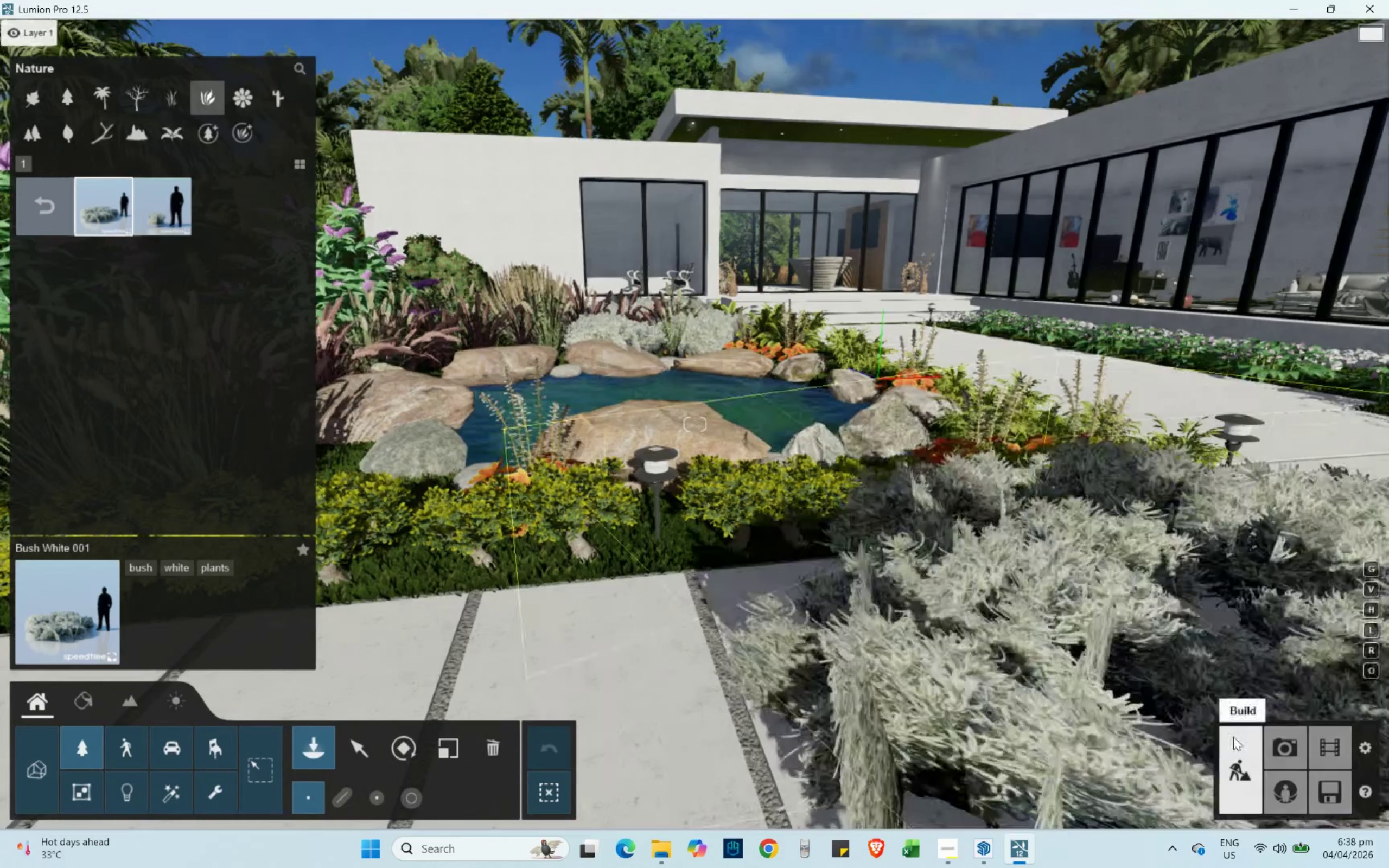 
left_click([1286, 750])
 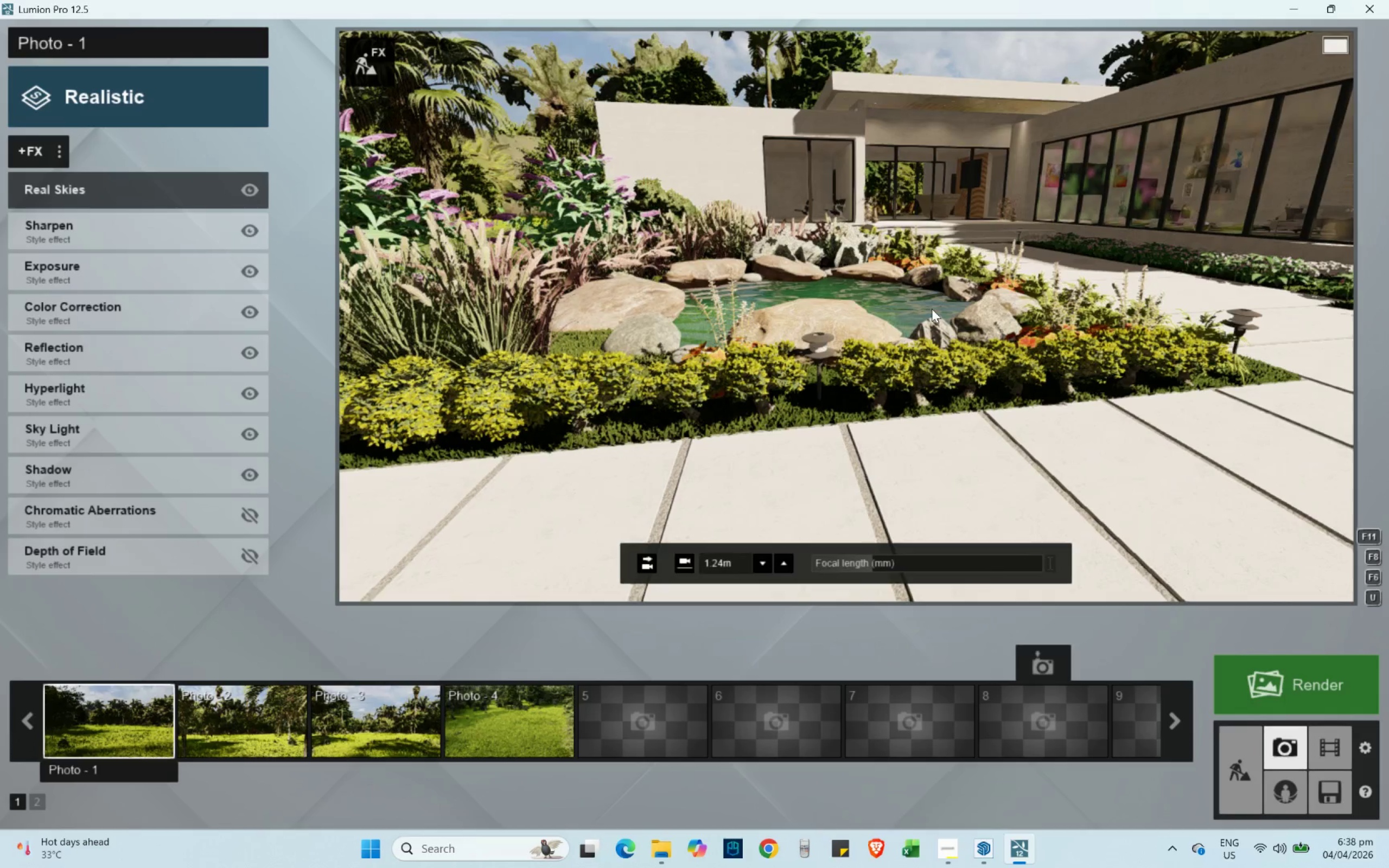 
left_click([971, 232])
 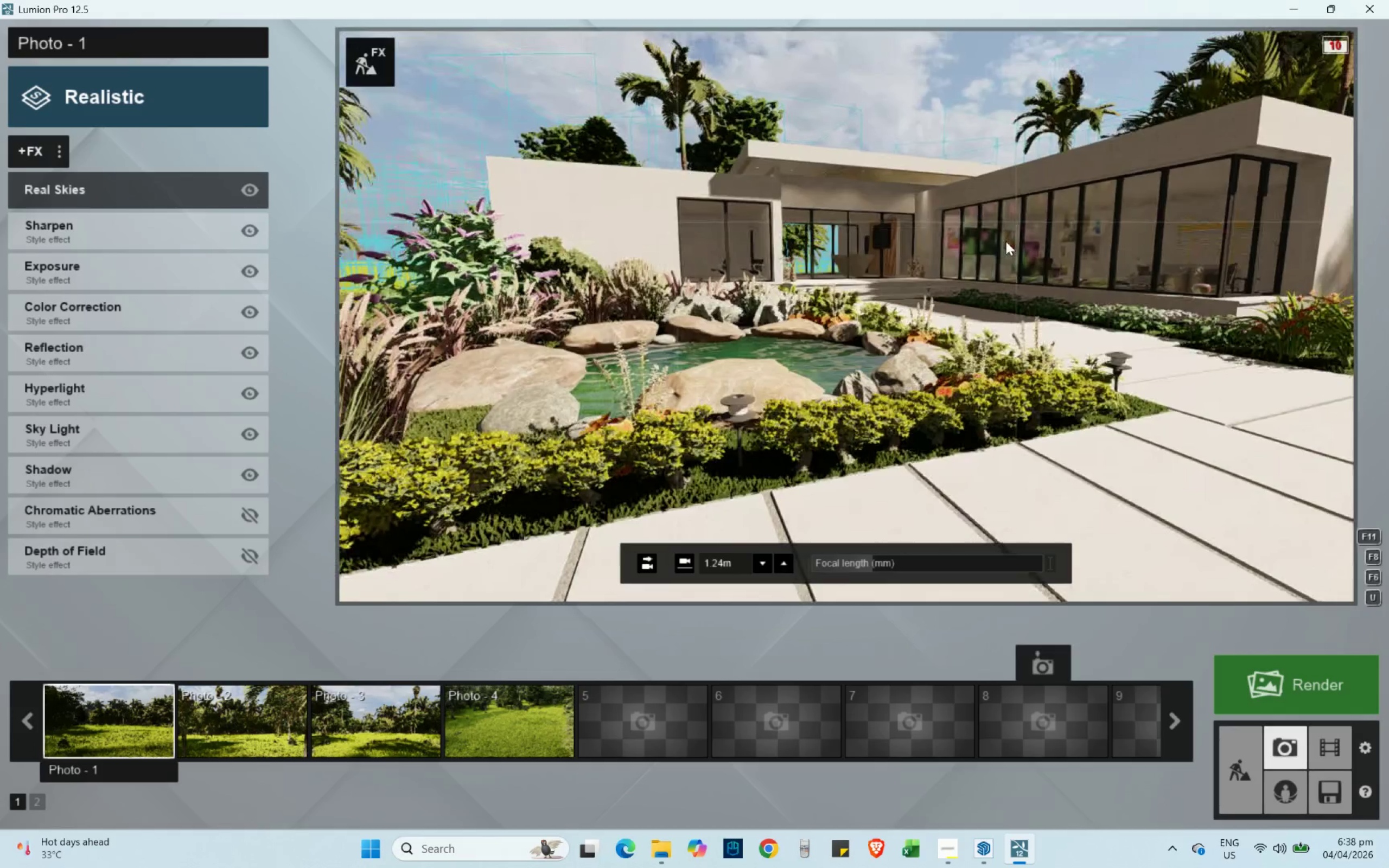 
type(wd)
 